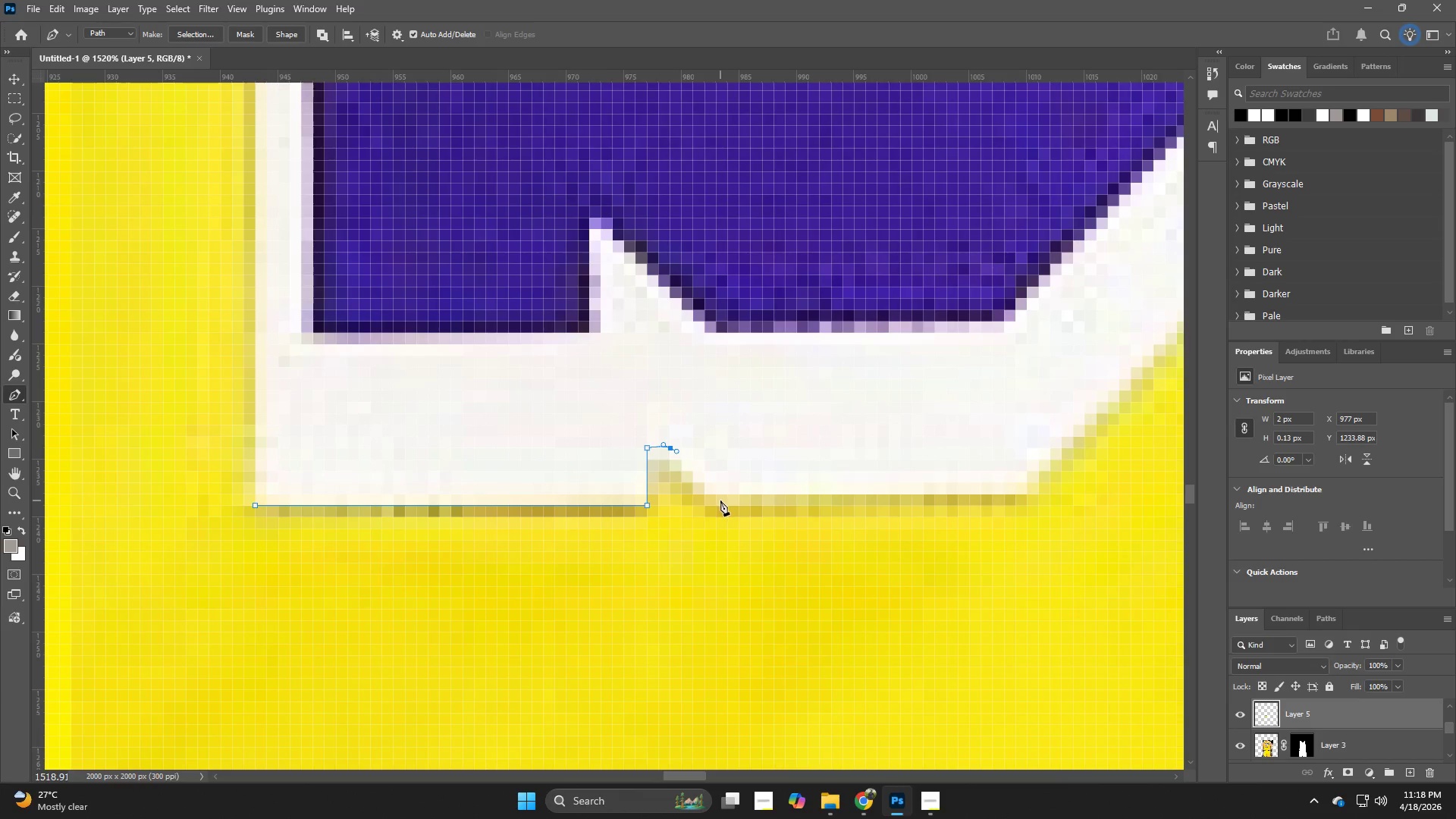 
left_click([720, 500])
 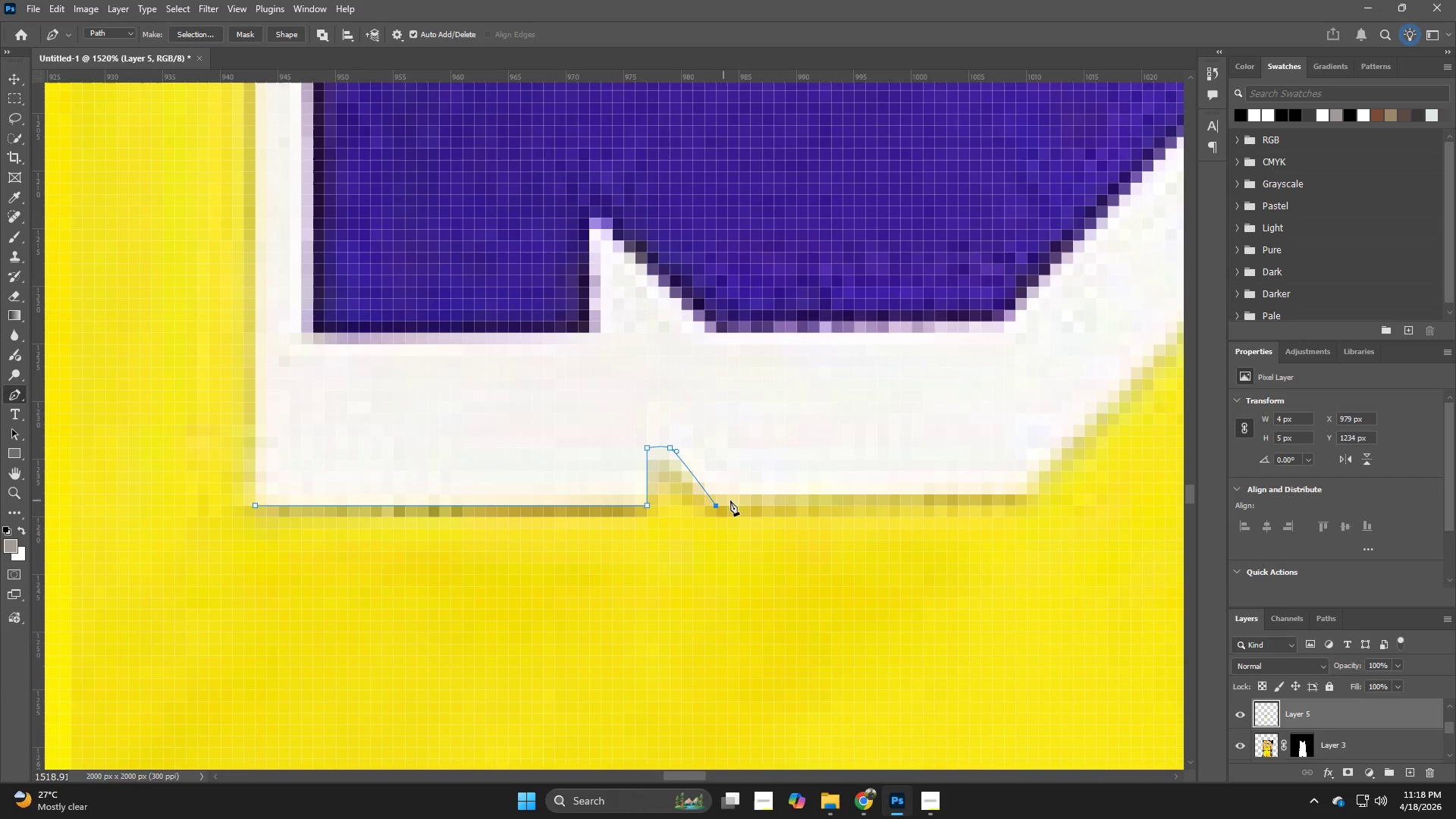 
hold_key(key=Space, duration=0.7)
 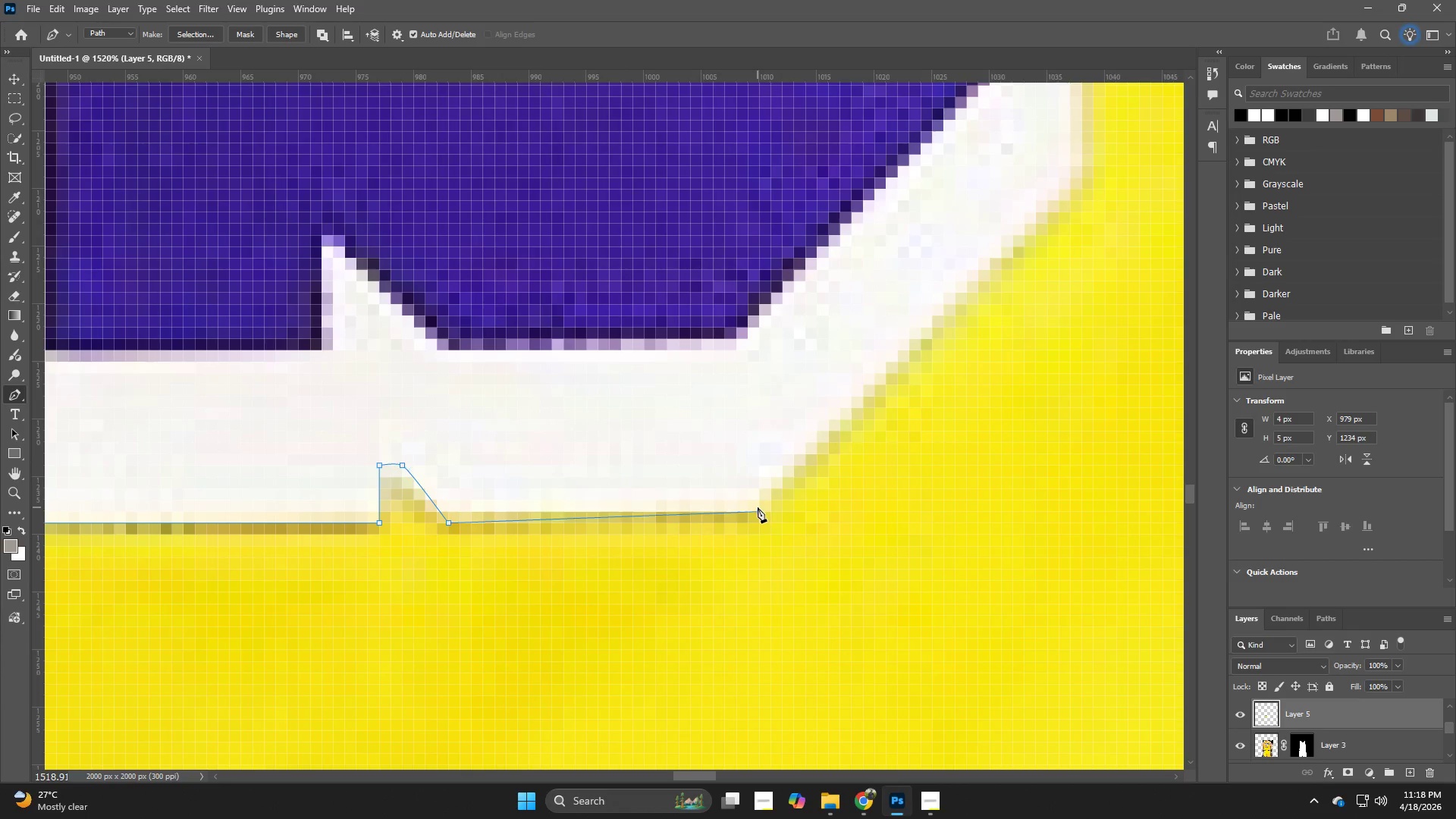 
left_click_drag(start_coordinate=[887, 522], to_coordinate=[620, 540])
 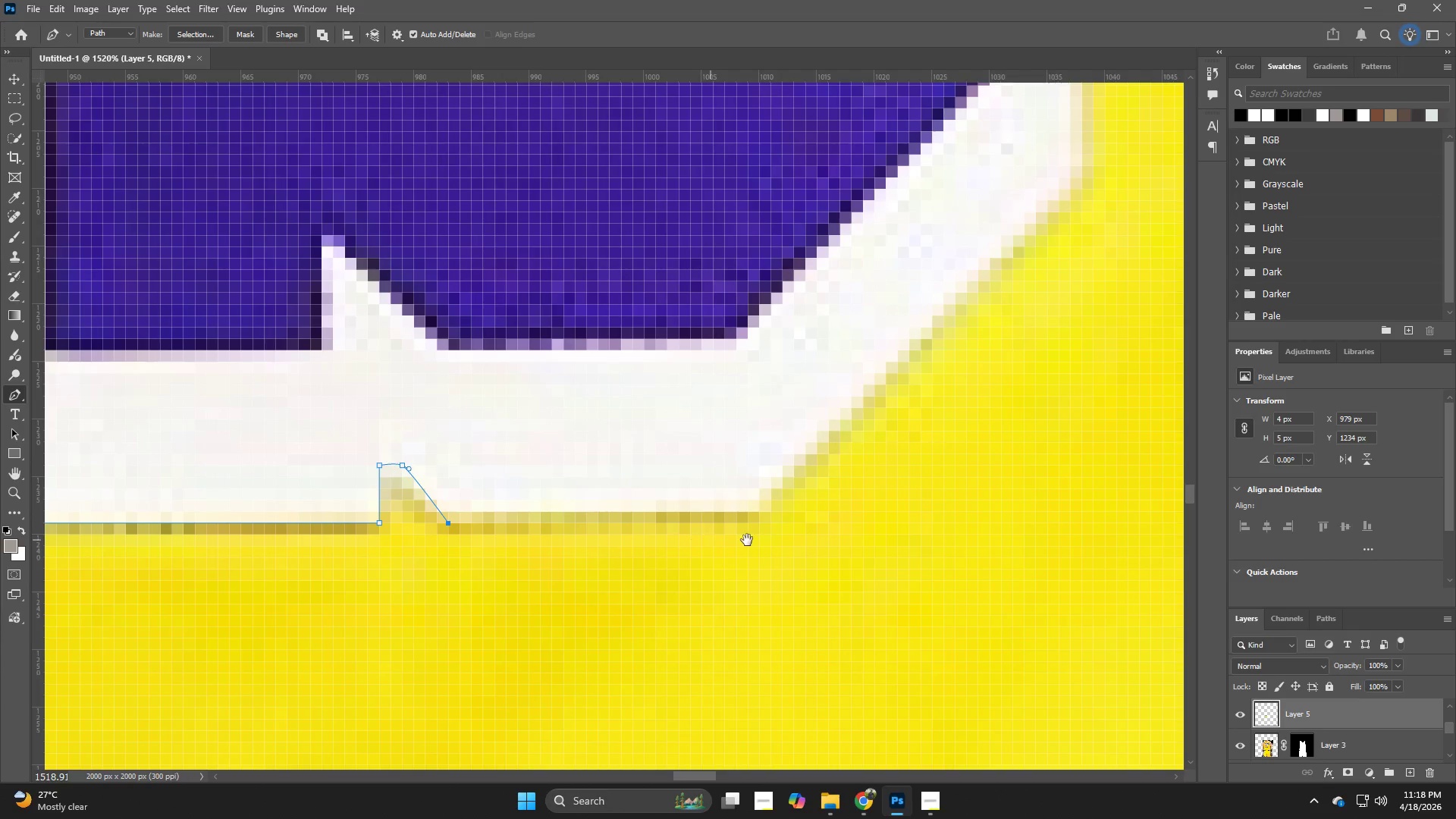 
hold_key(key=Space, duration=1.42)
 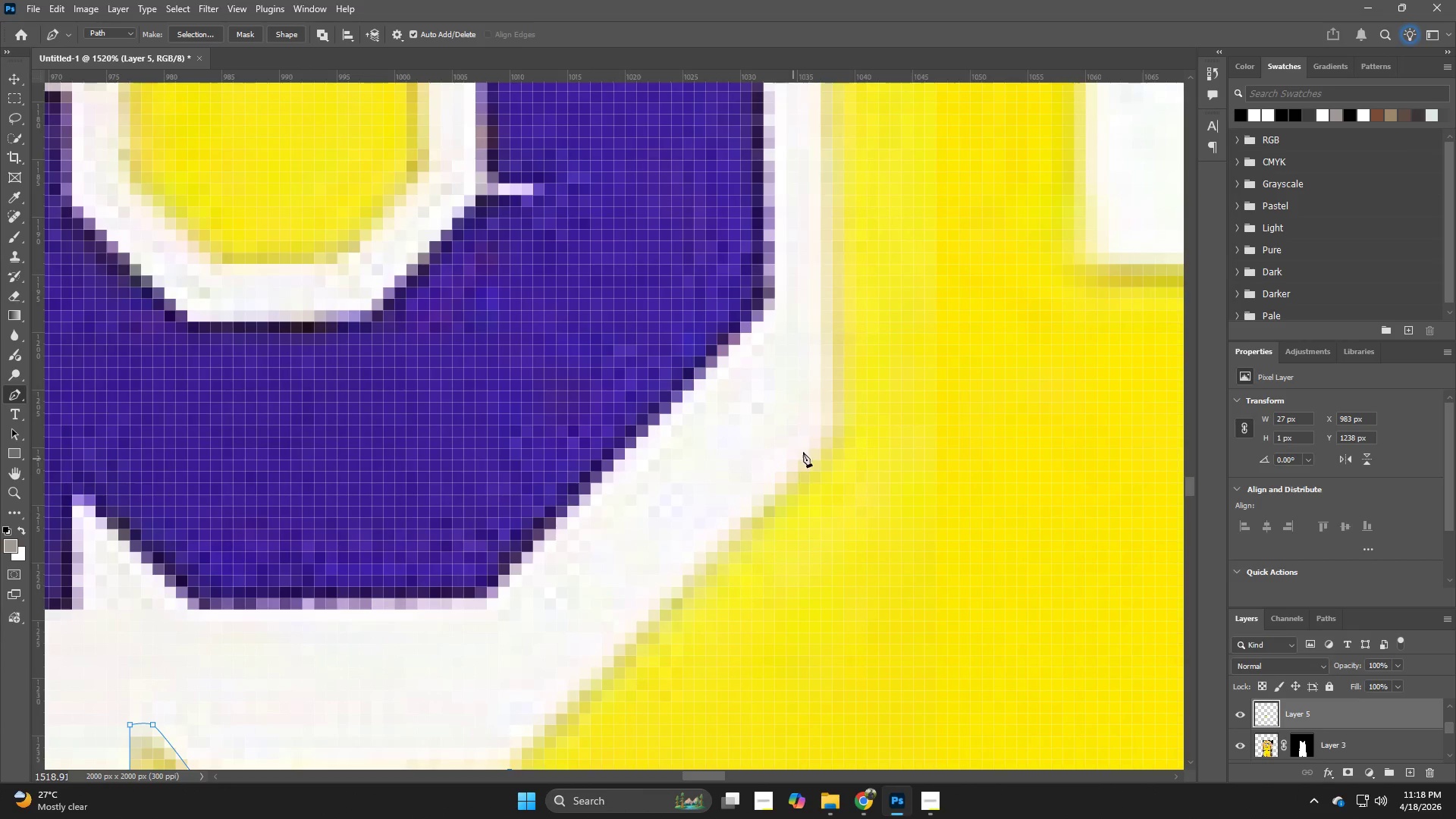 
left_click([758, 507])
 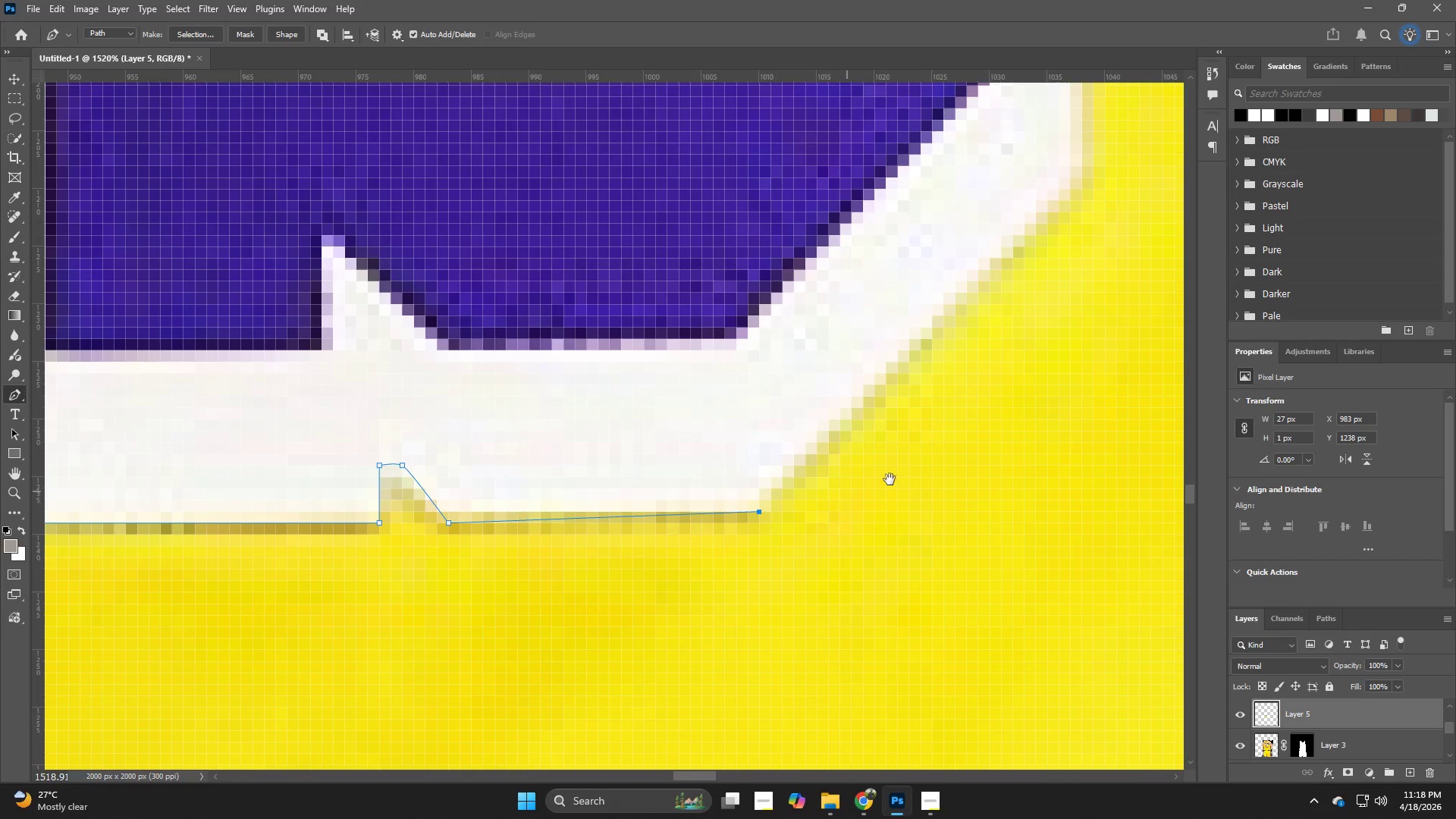 
left_click_drag(start_coordinate=[900, 473], to_coordinate=[663, 710])
 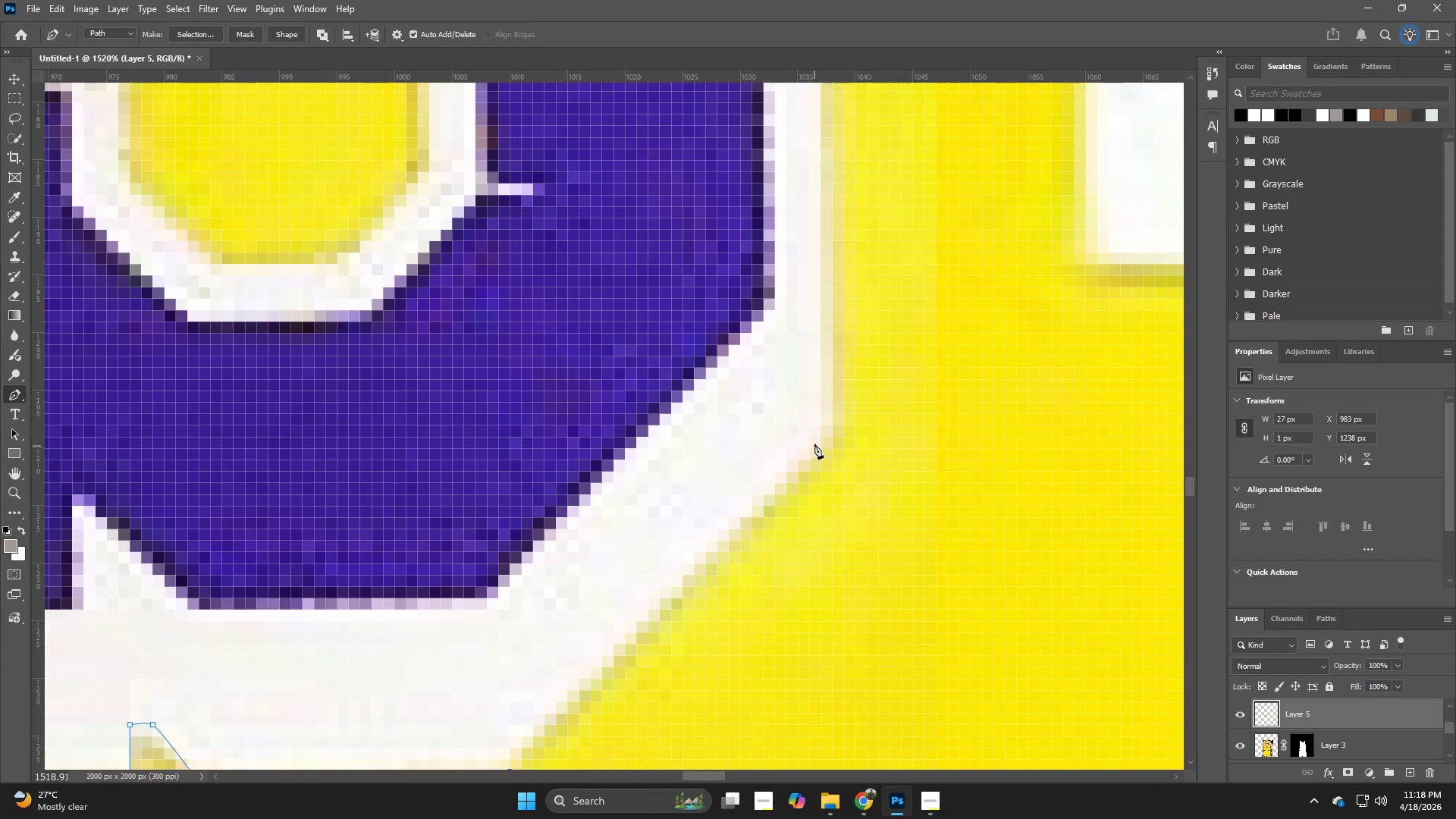 
left_click_drag(start_coordinate=[818, 433], to_coordinate=[825, 422])
 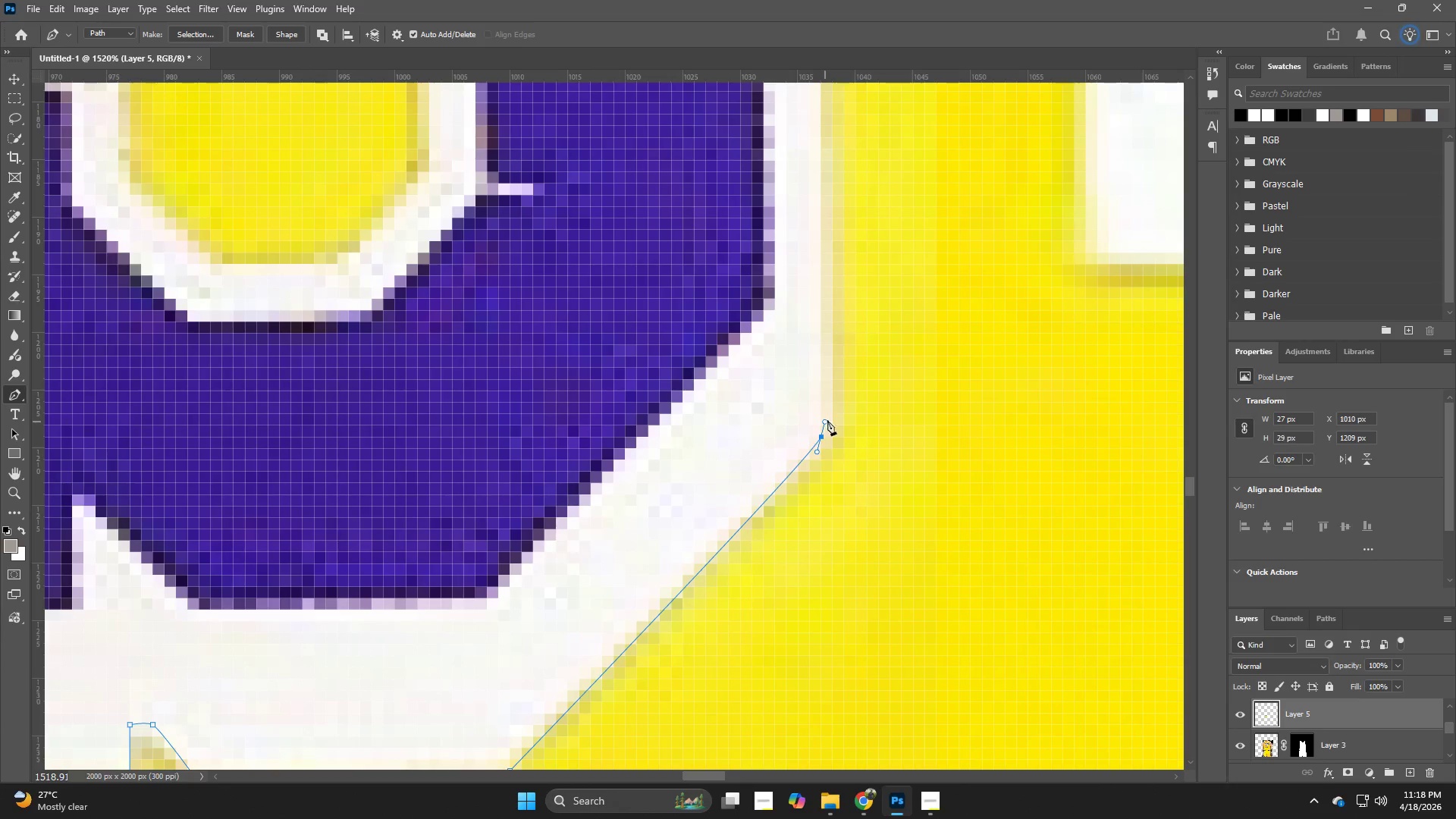 
hold_key(key=Space, duration=0.77)
 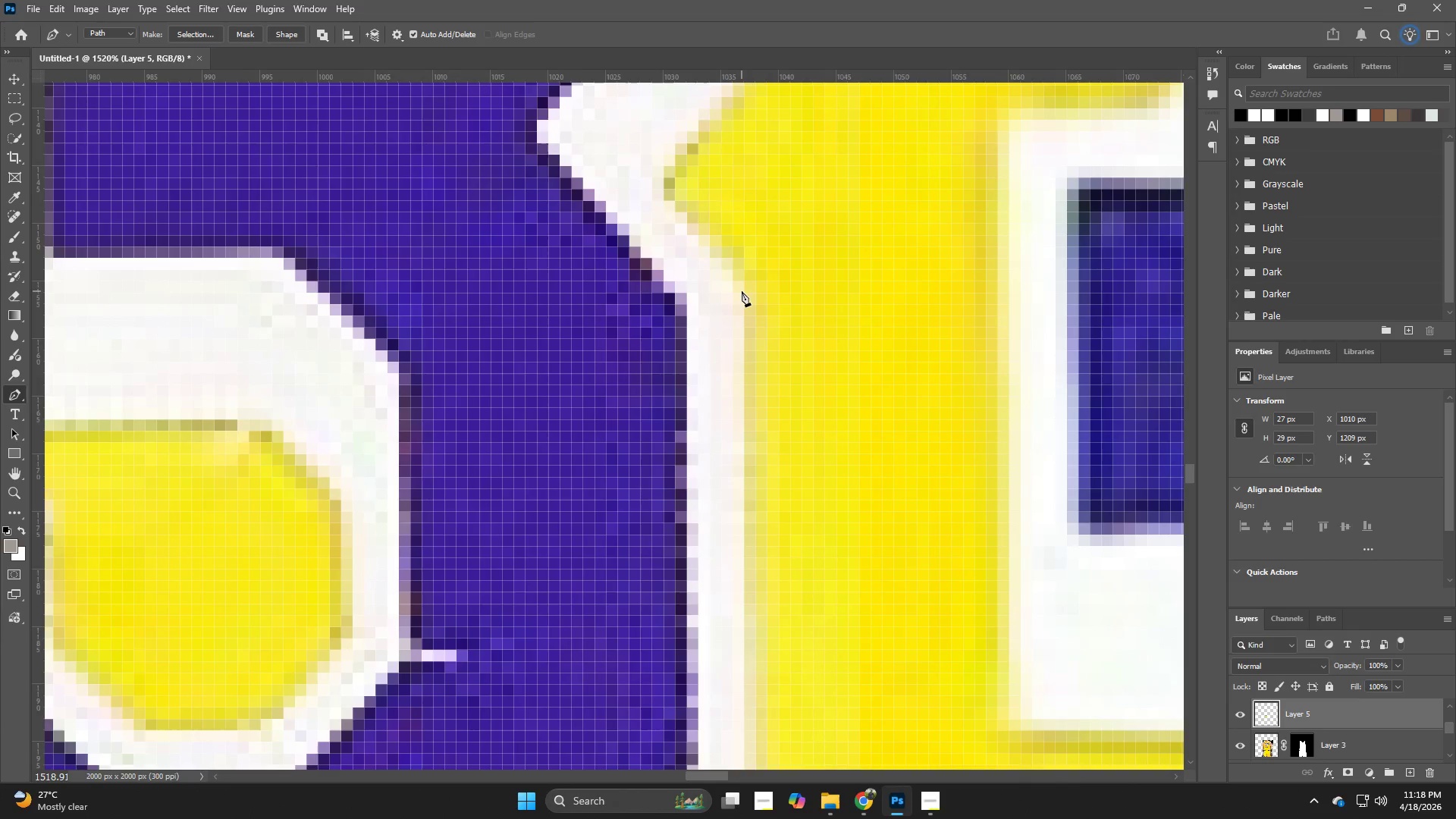 
left_click_drag(start_coordinate=[860, 169], to_coordinate=[783, 631])
 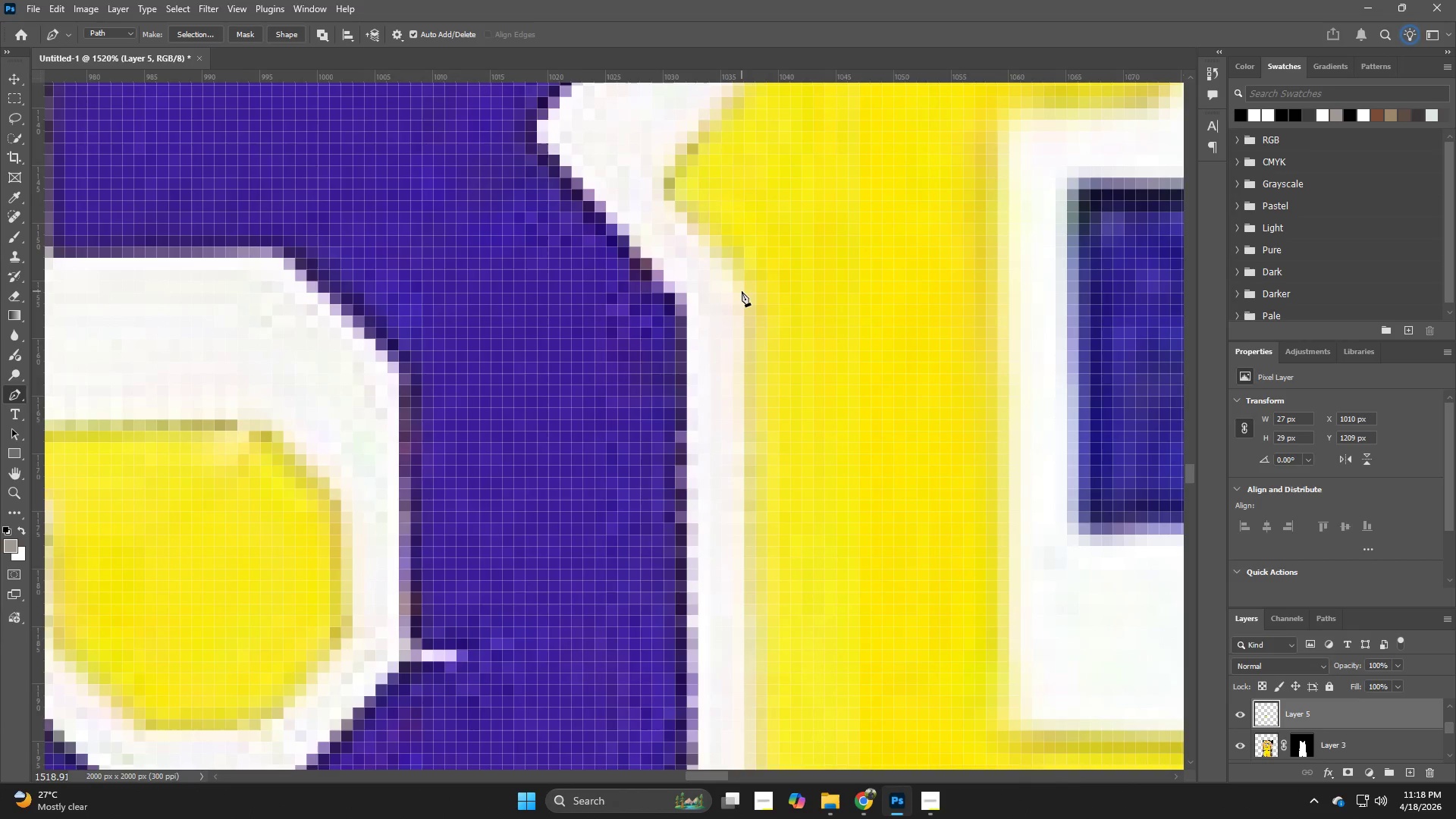 
left_click([742, 289])
 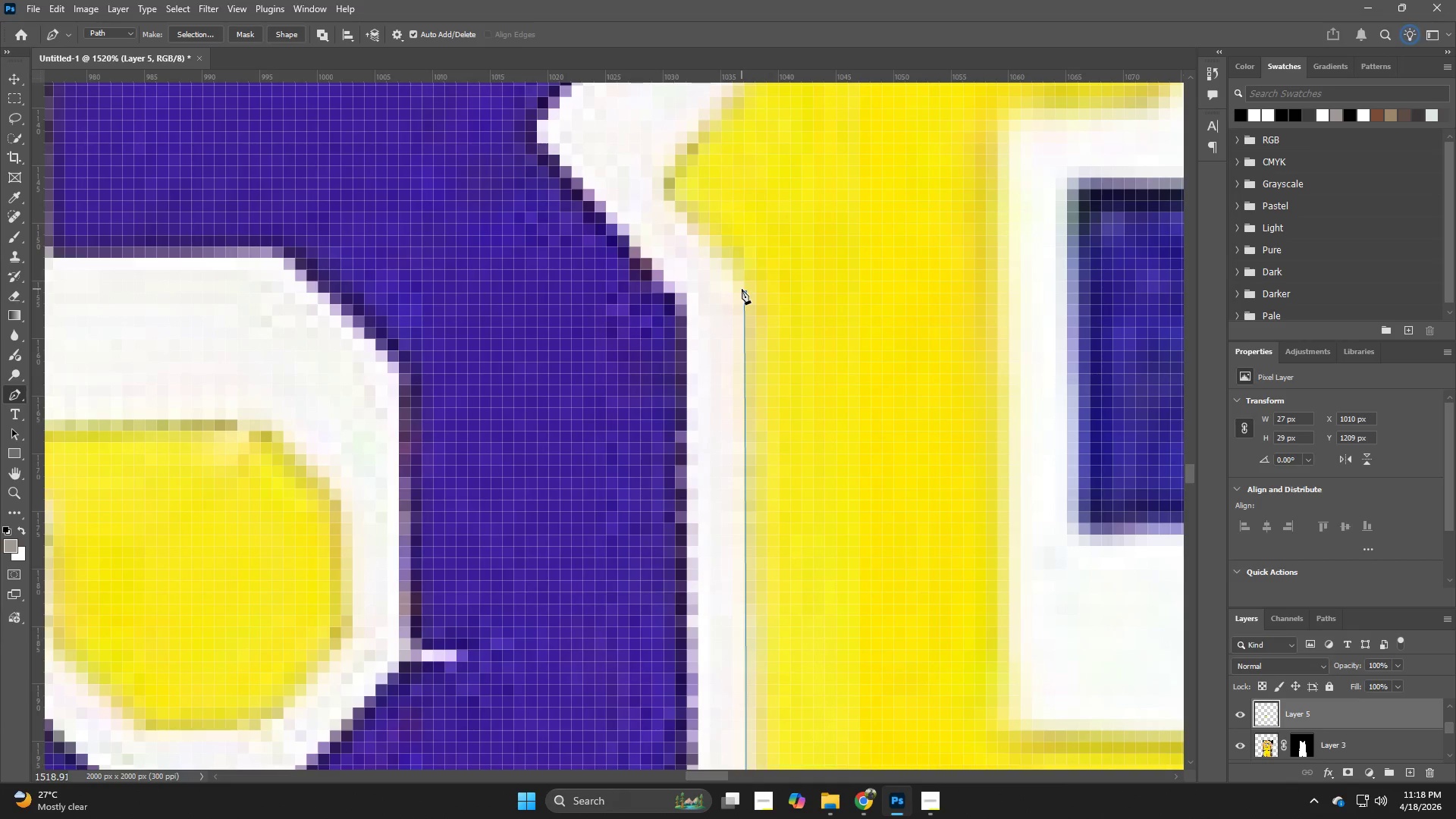 
hold_key(key=Space, duration=0.73)
 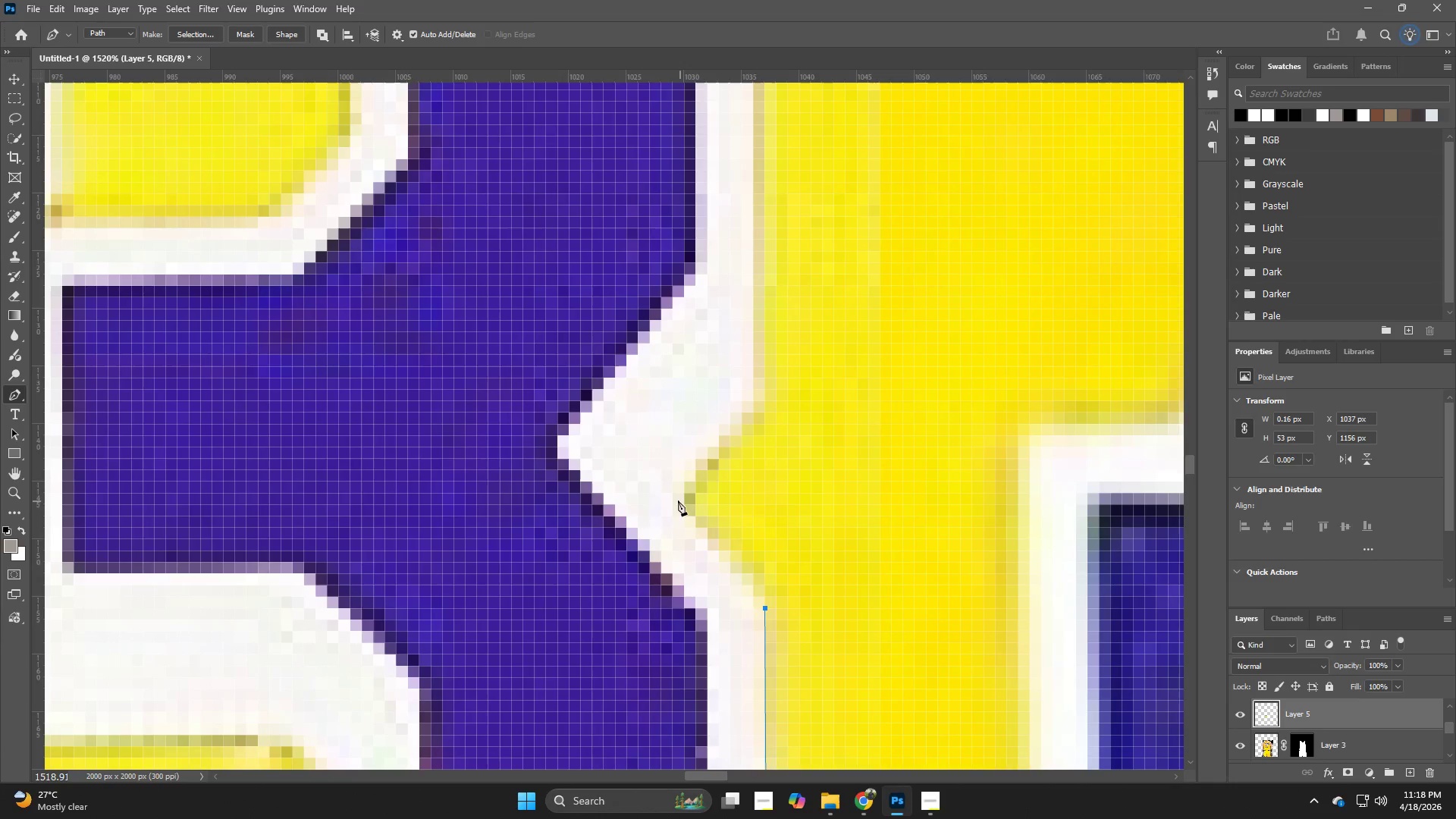 
left_click_drag(start_coordinate=[734, 215], to_coordinate=[755, 531])
 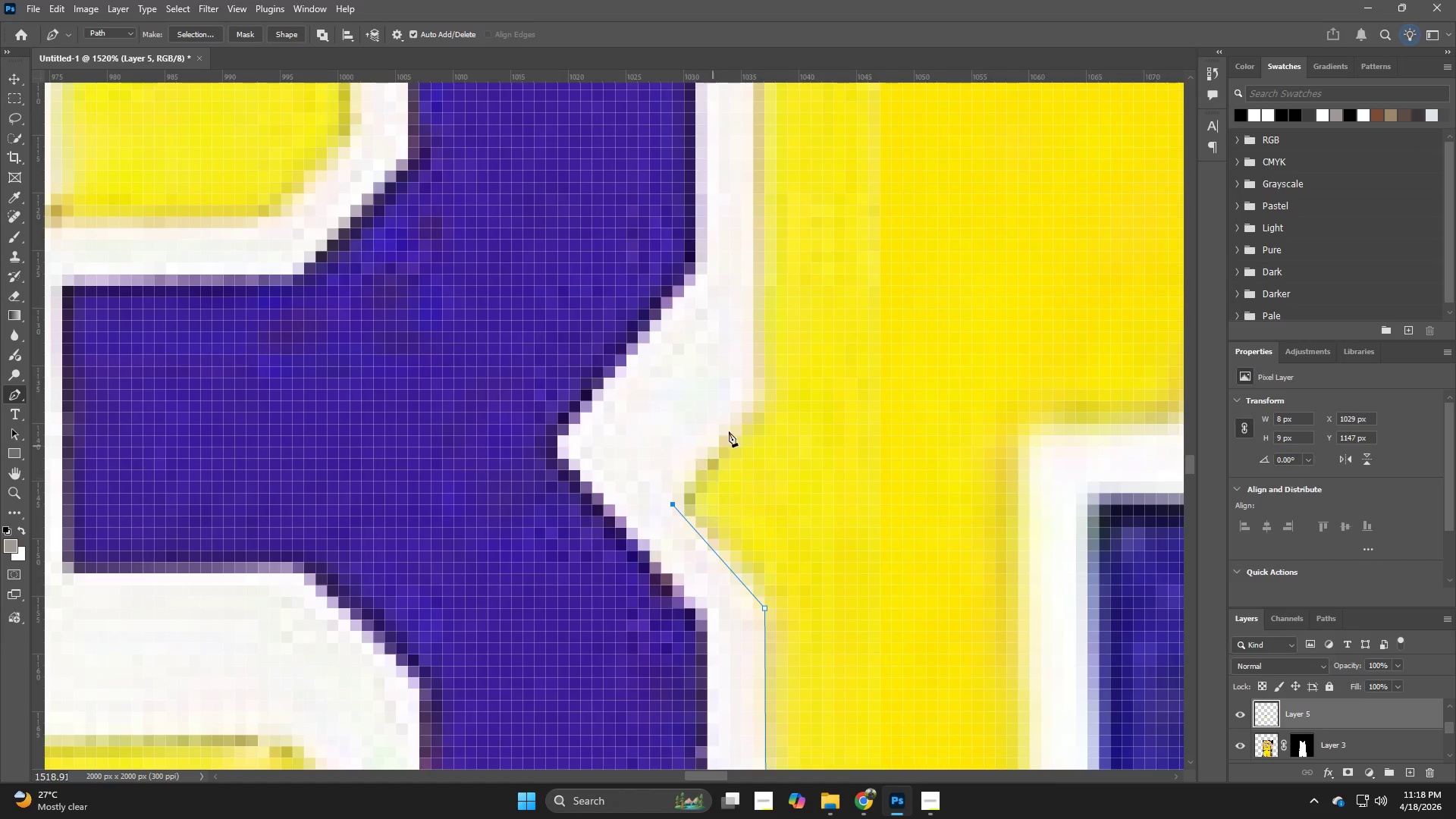 
left_click_drag(start_coordinate=[751, 400], to_coordinate=[756, 393])
 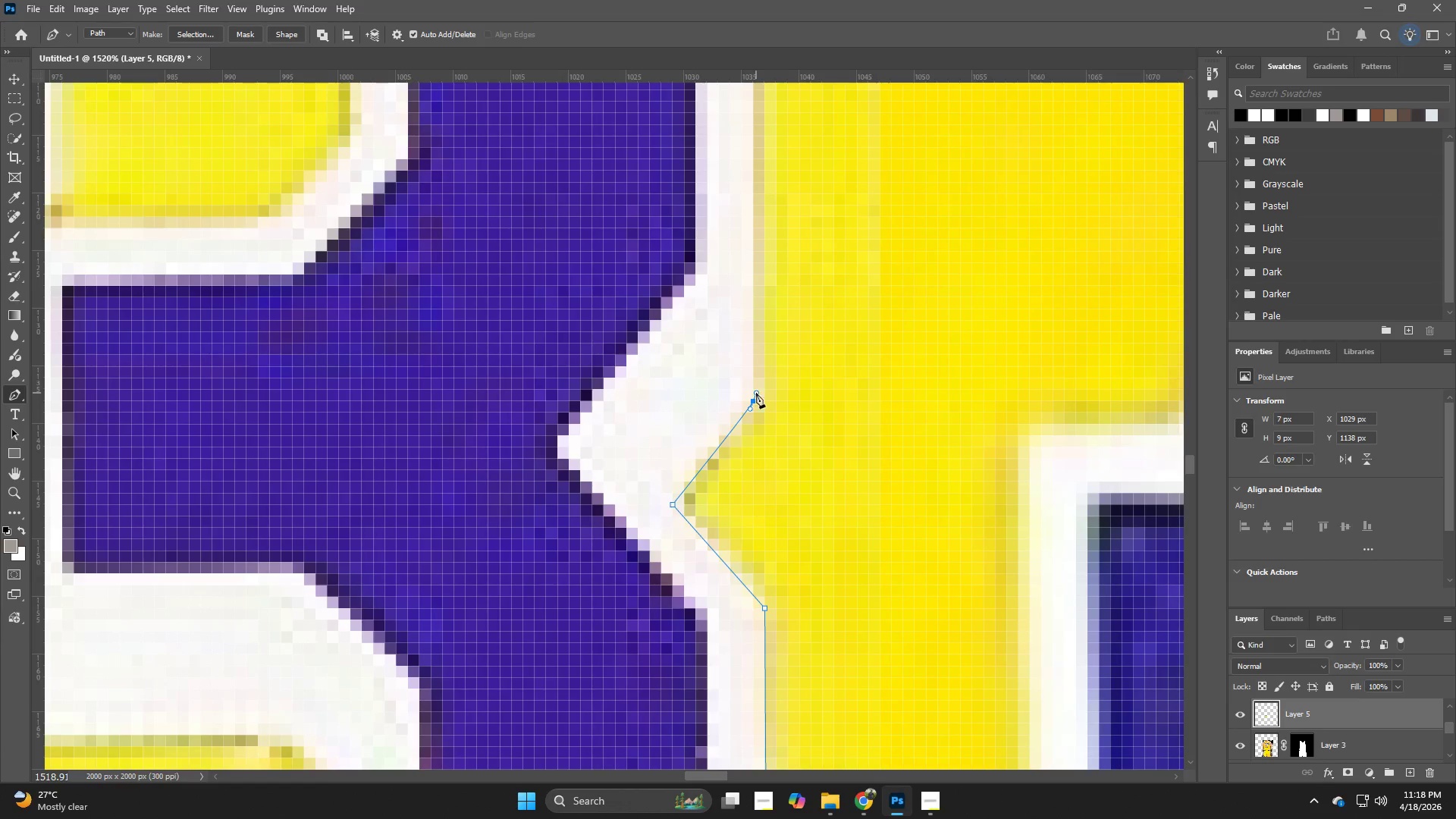 
hold_key(key=Space, duration=0.72)
 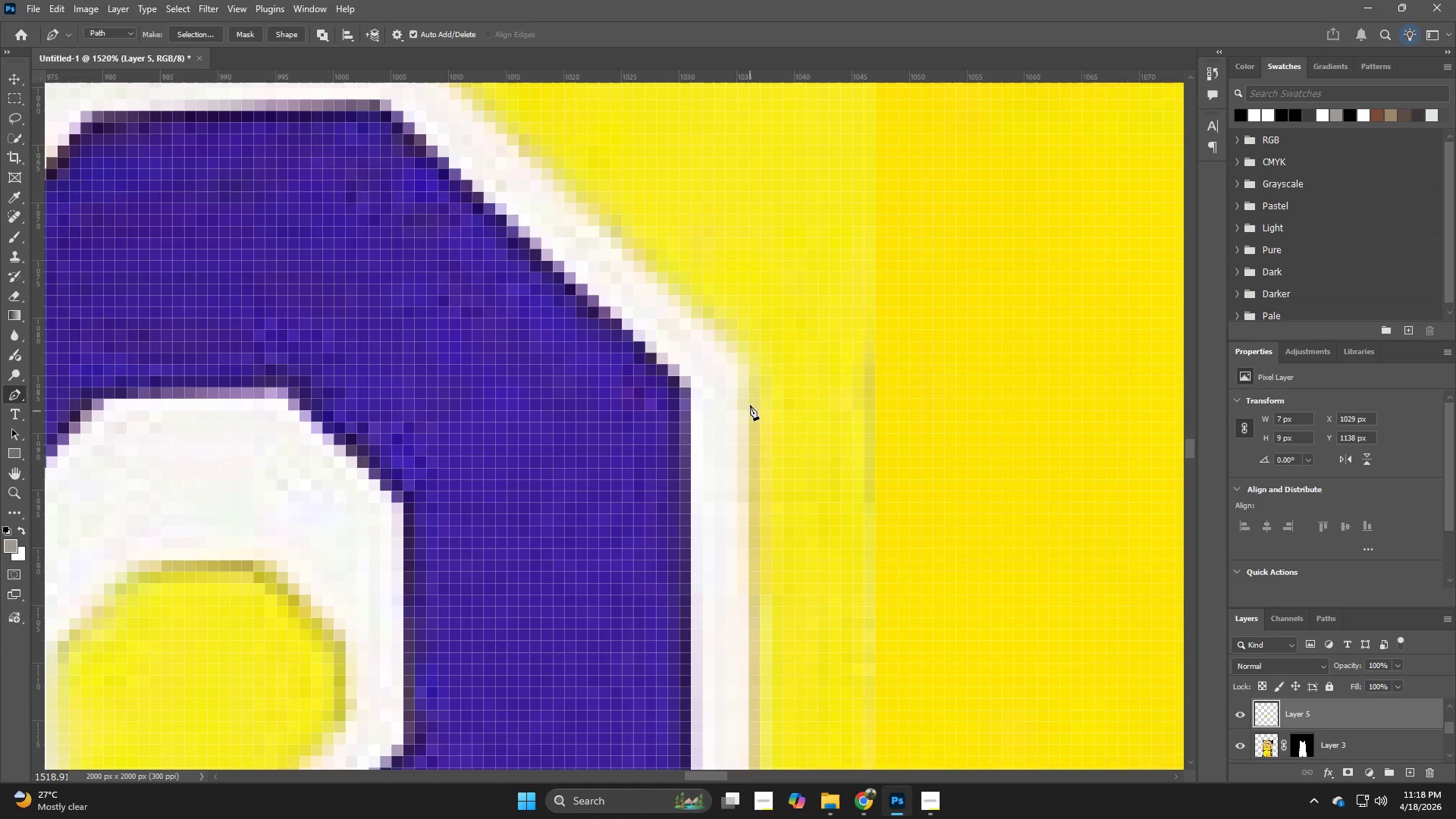 
left_click_drag(start_coordinate=[767, 199], to_coordinate=[763, 784])
 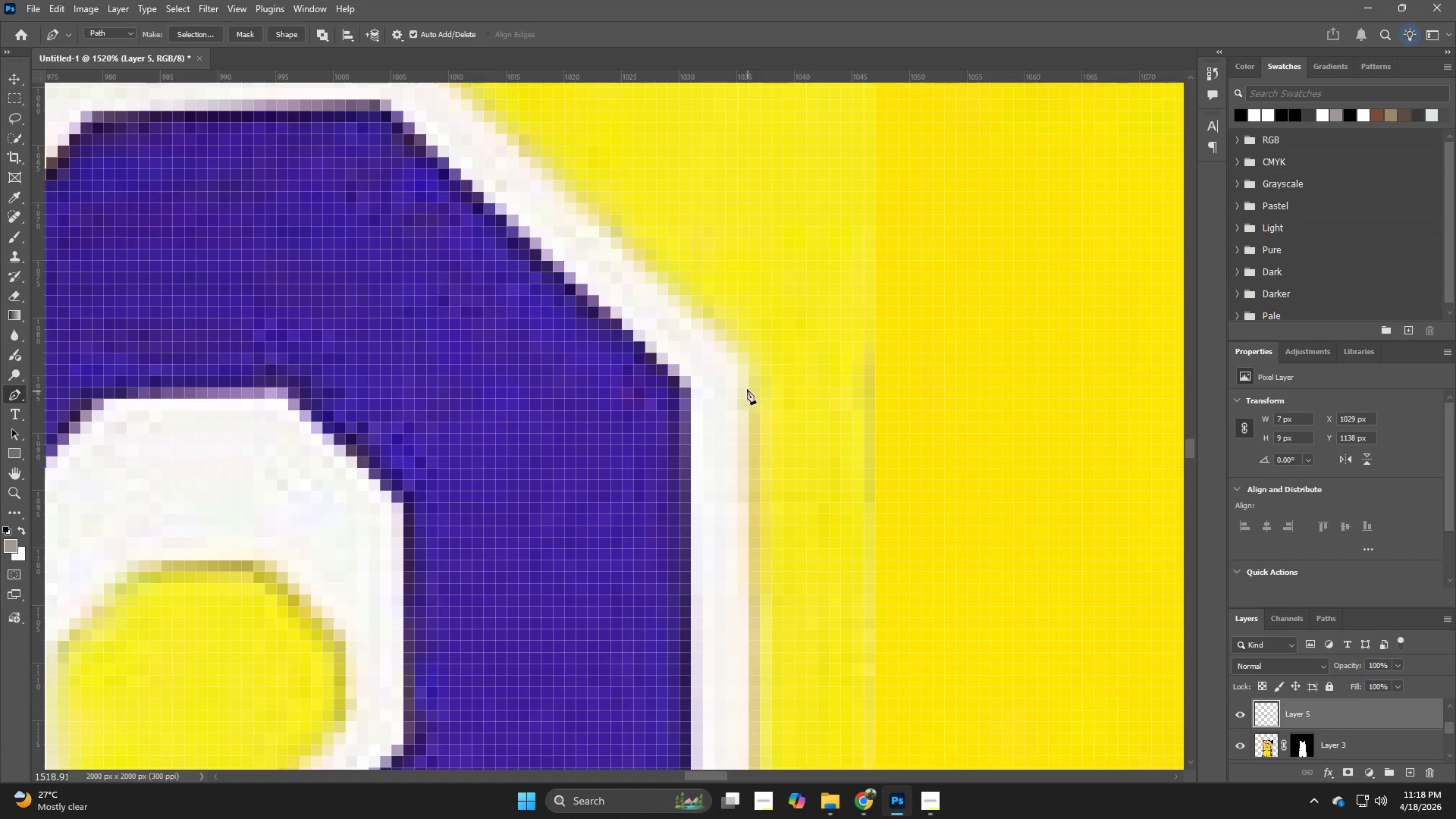 
left_click([747, 387])
 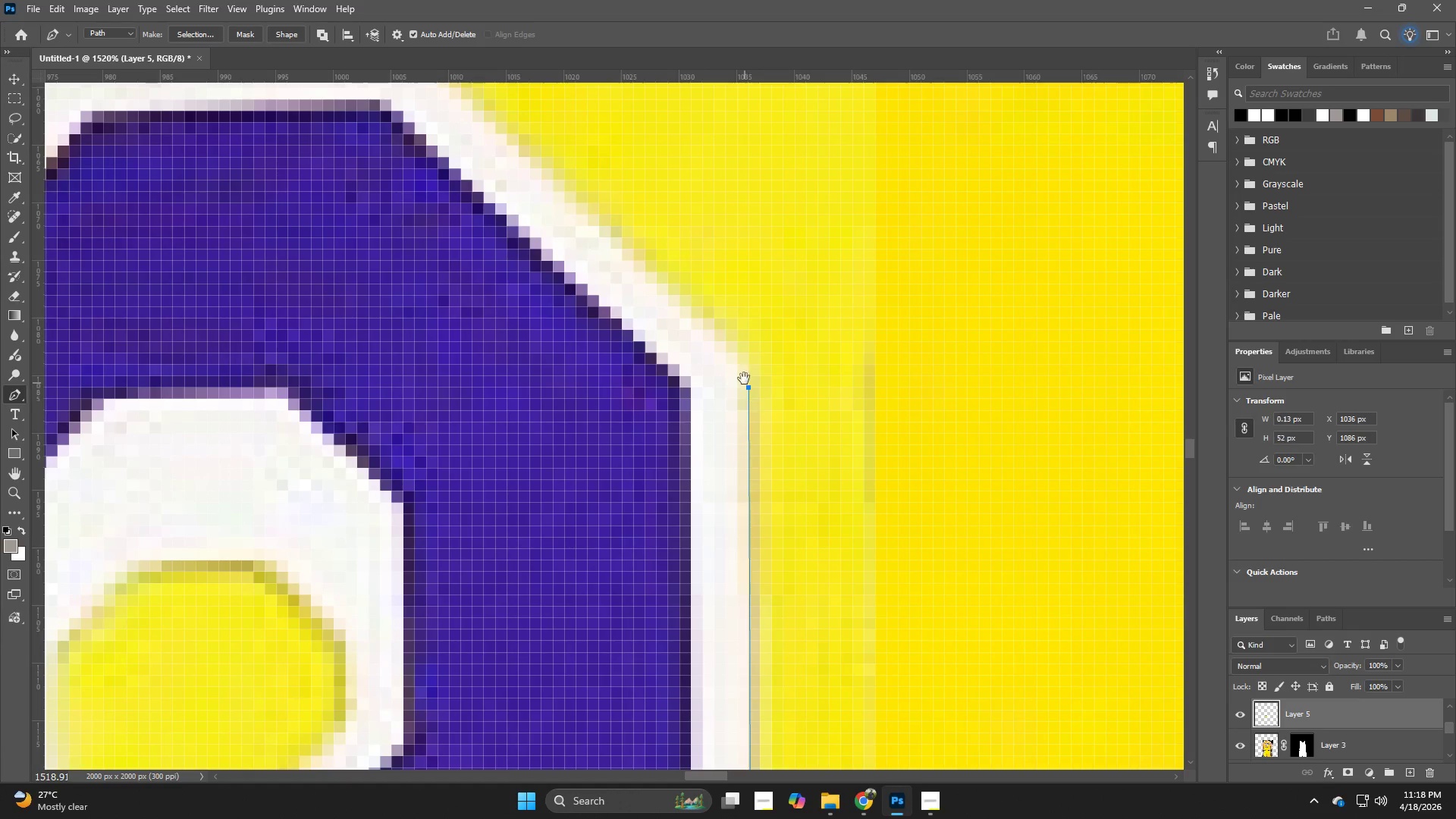 
hold_key(key=Space, duration=0.72)
 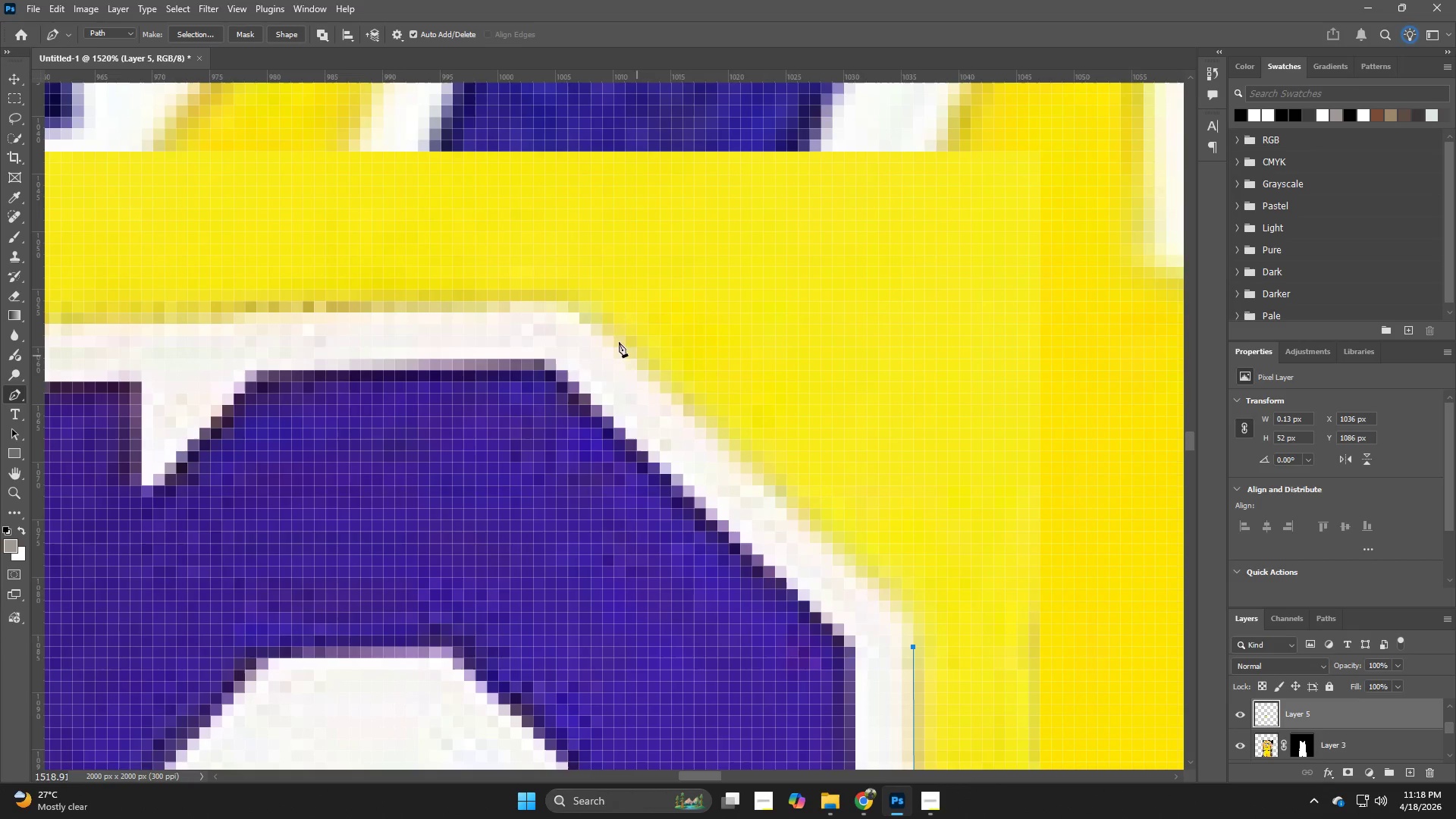 
left_click_drag(start_coordinate=[633, 255], to_coordinate=[798, 514])
 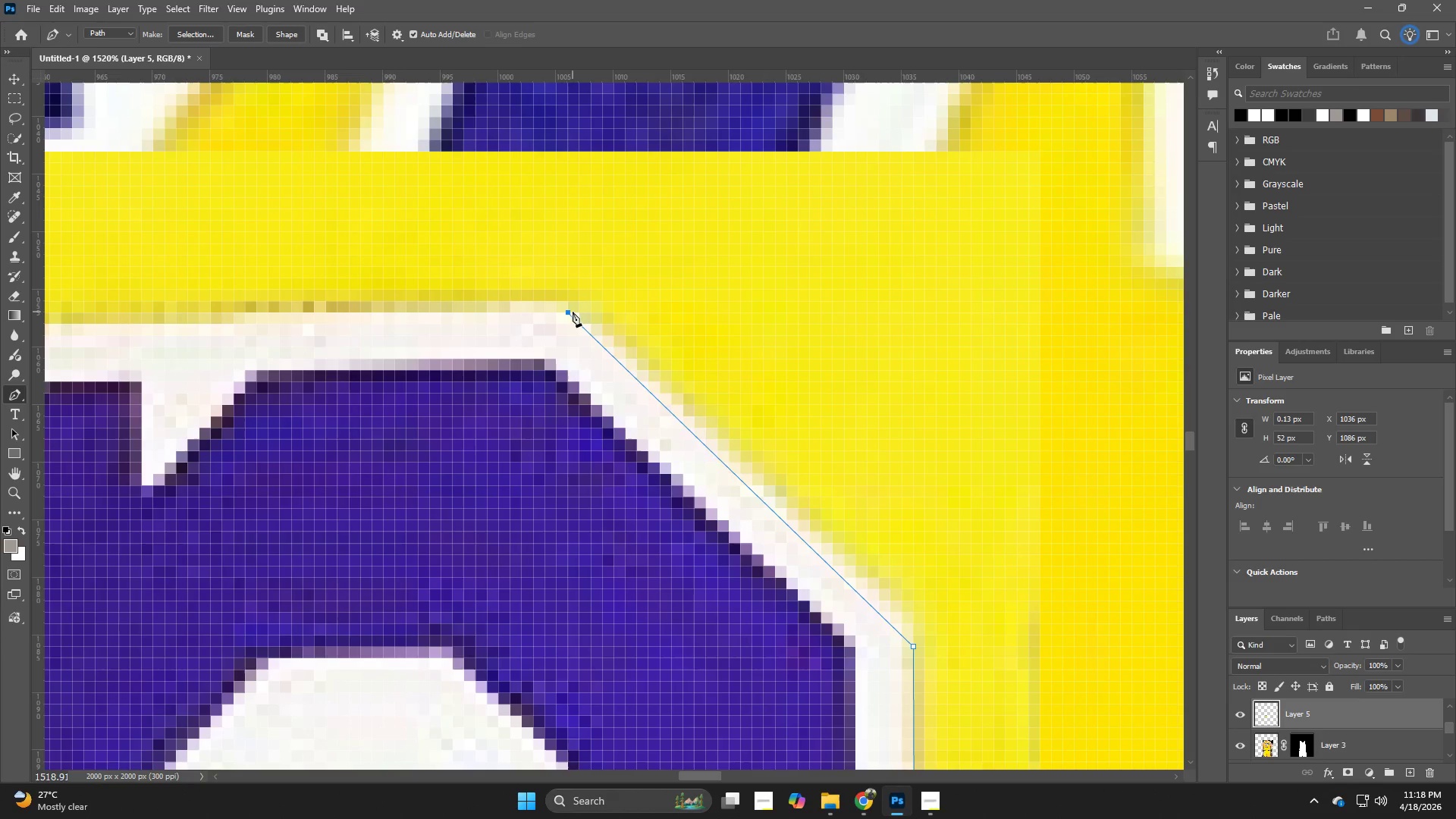 
hold_key(key=Space, duration=0.67)
 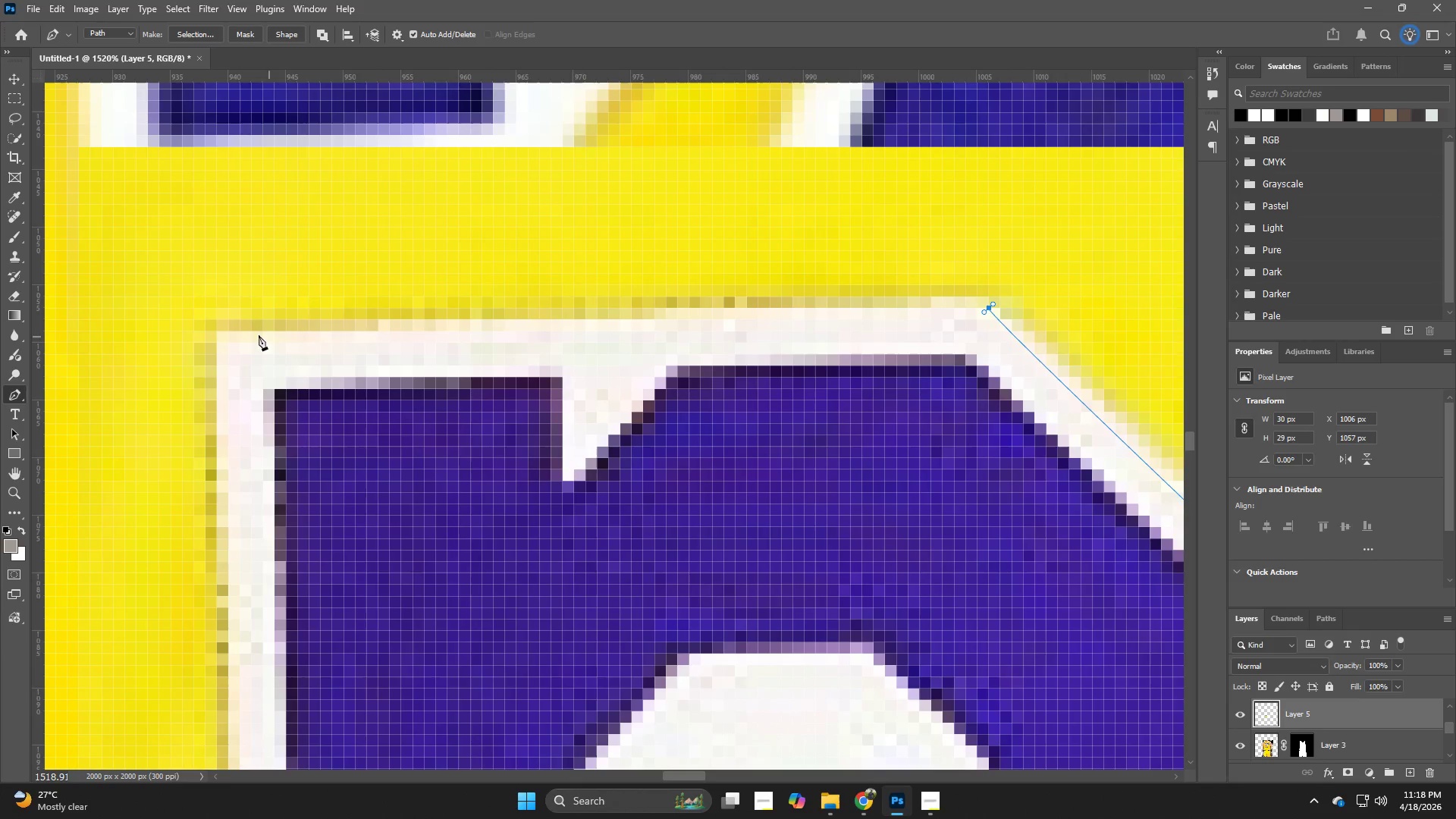 
left_click_drag(start_coordinate=[472, 372], to_coordinate=[893, 368])
 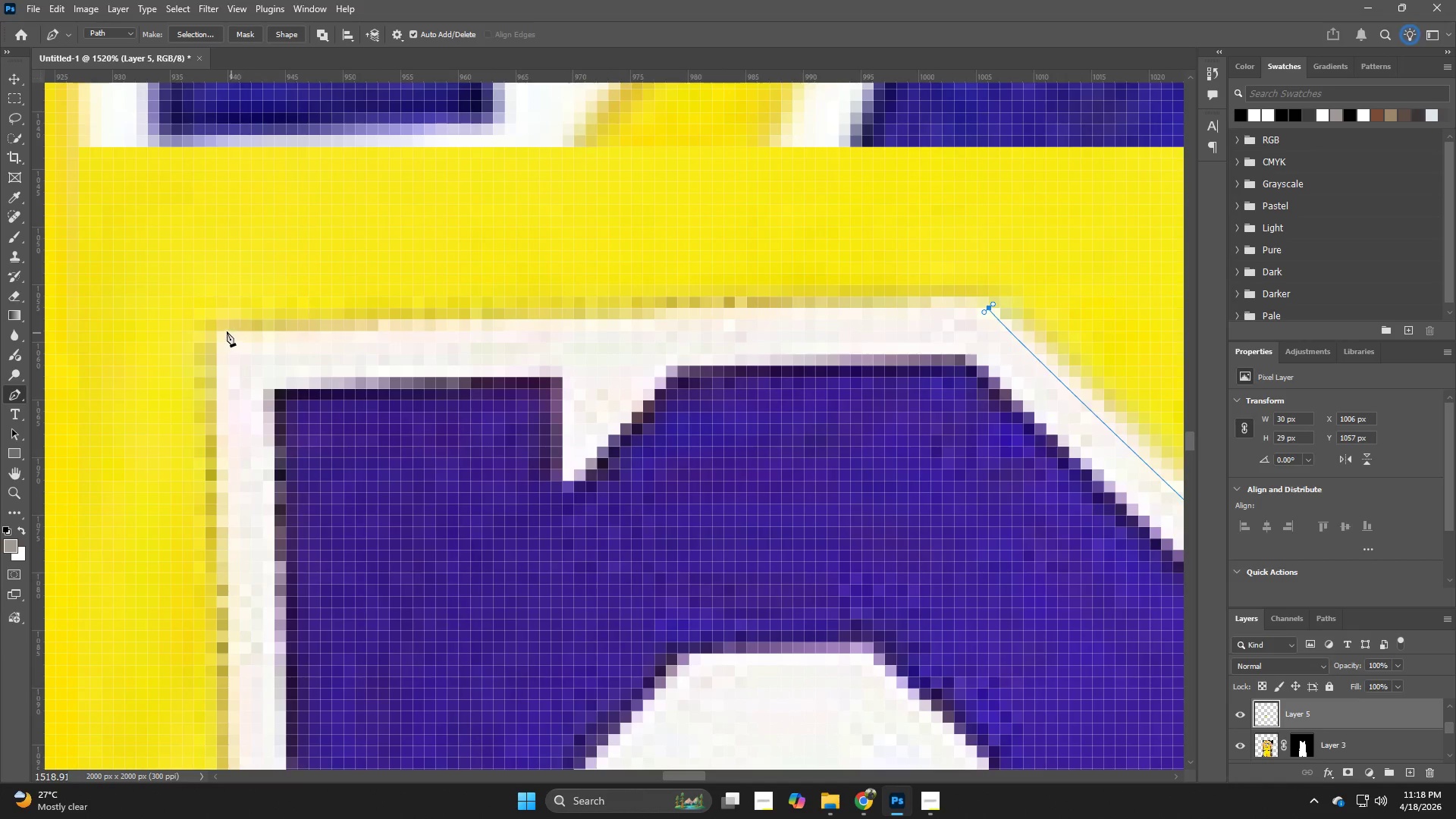 
left_click([220, 331])
 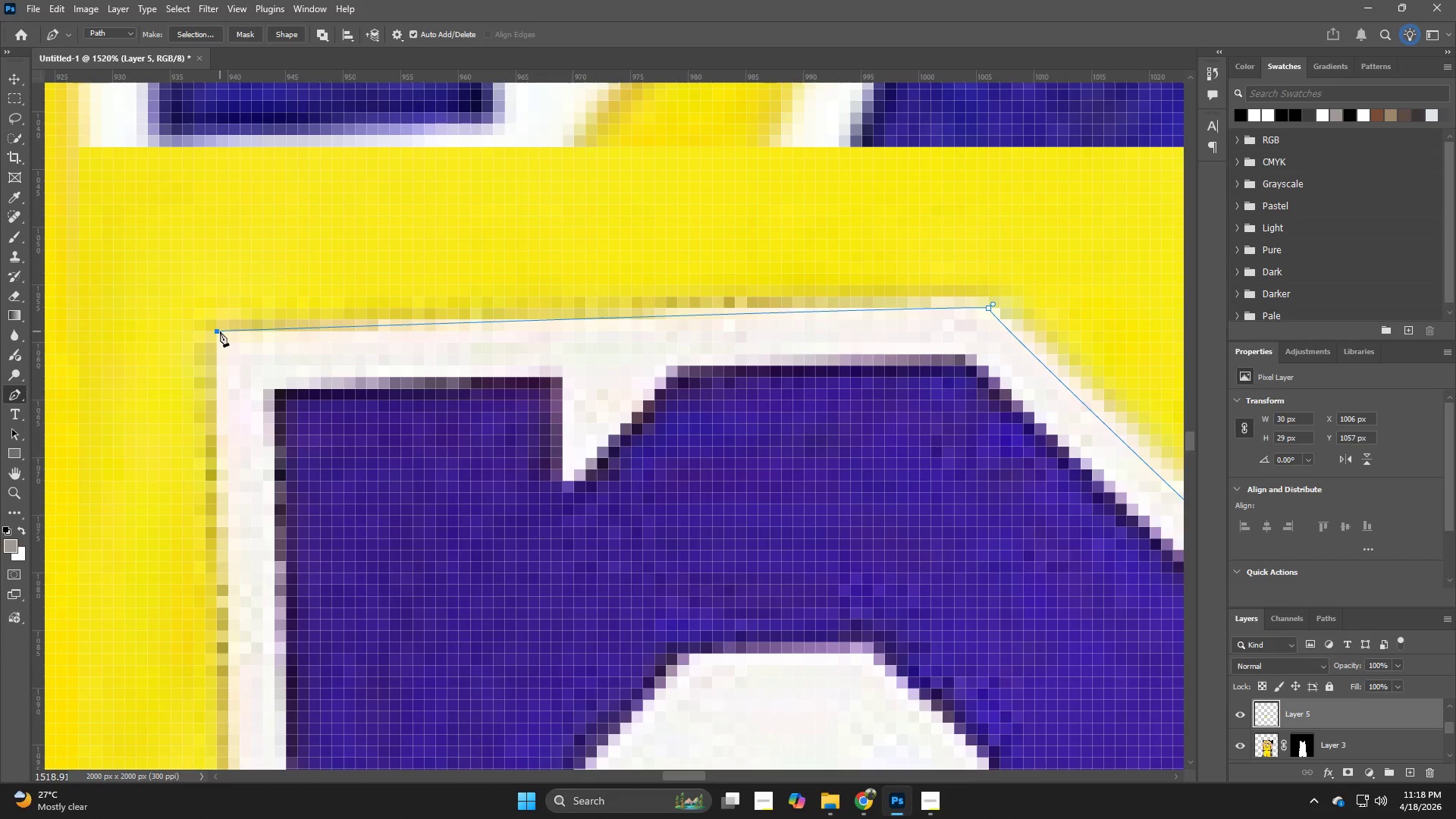 
hold_key(key=Space, duration=0.73)
 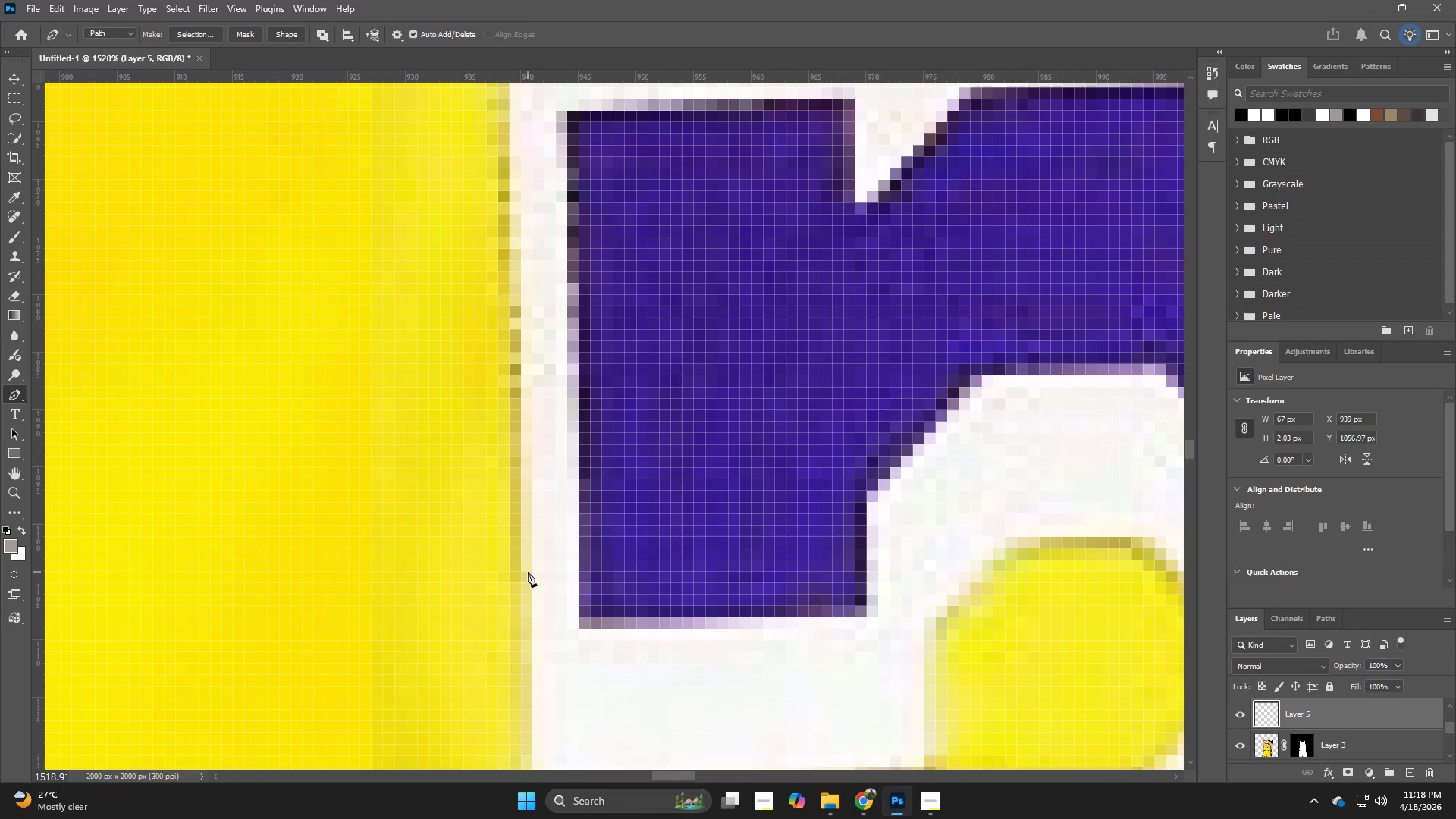 
left_click_drag(start_coordinate=[297, 476], to_coordinate=[589, 198])
 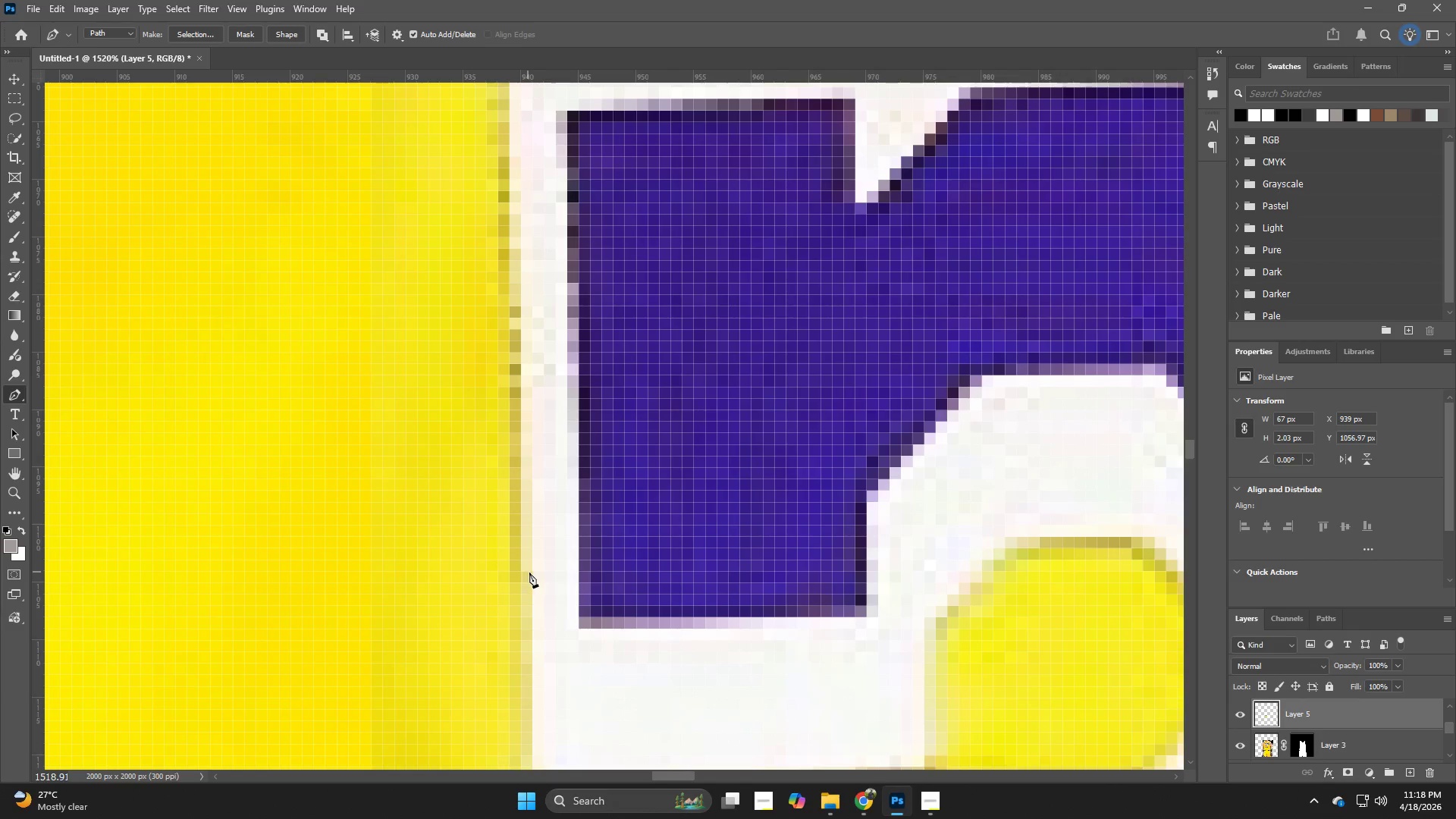 
left_click_drag(start_coordinate=[531, 574], to_coordinate=[532, 578])
 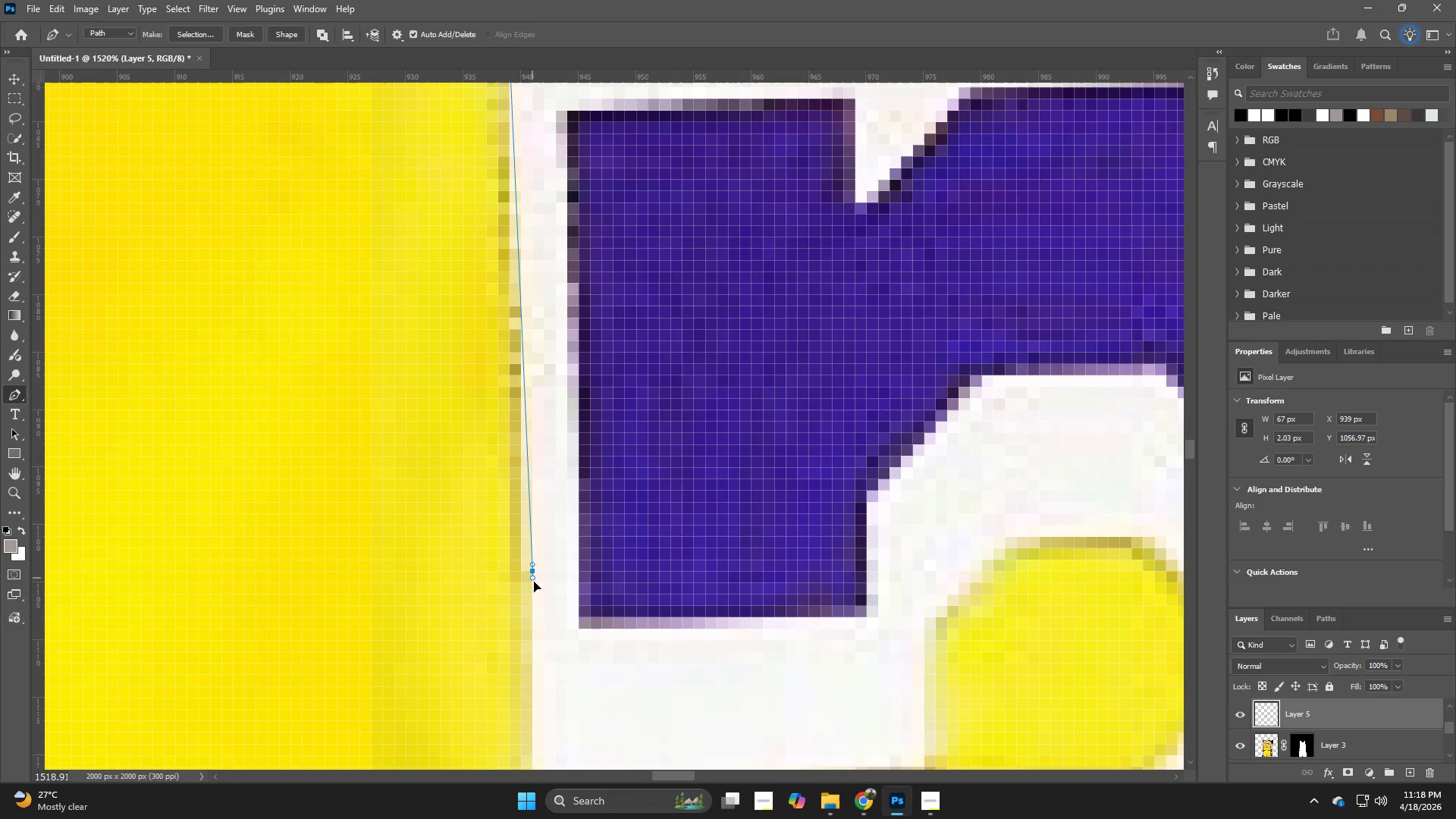 
hold_key(key=Space, duration=0.53)
 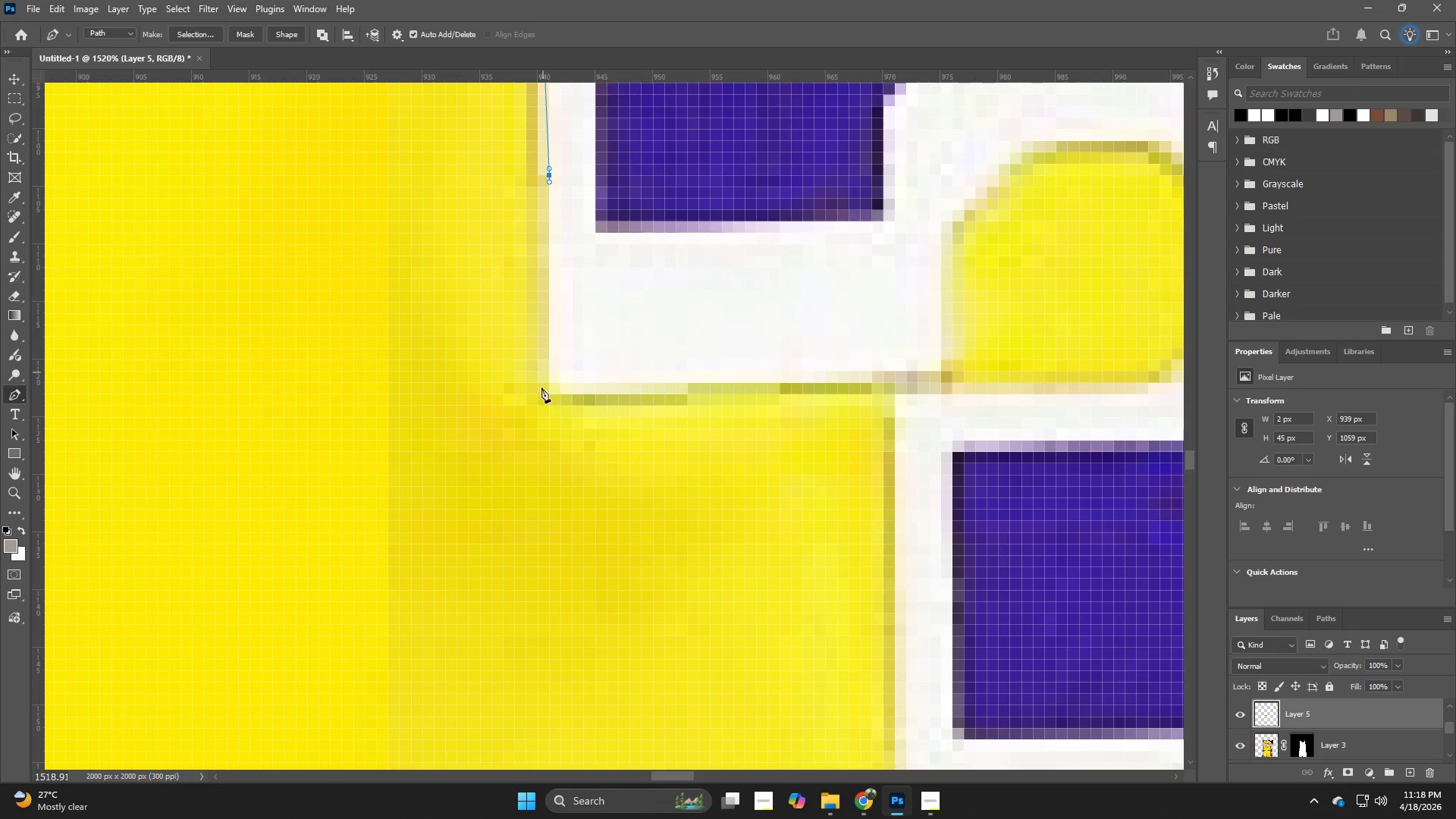 
left_click_drag(start_coordinate=[561, 720], to_coordinate=[578, 324])
 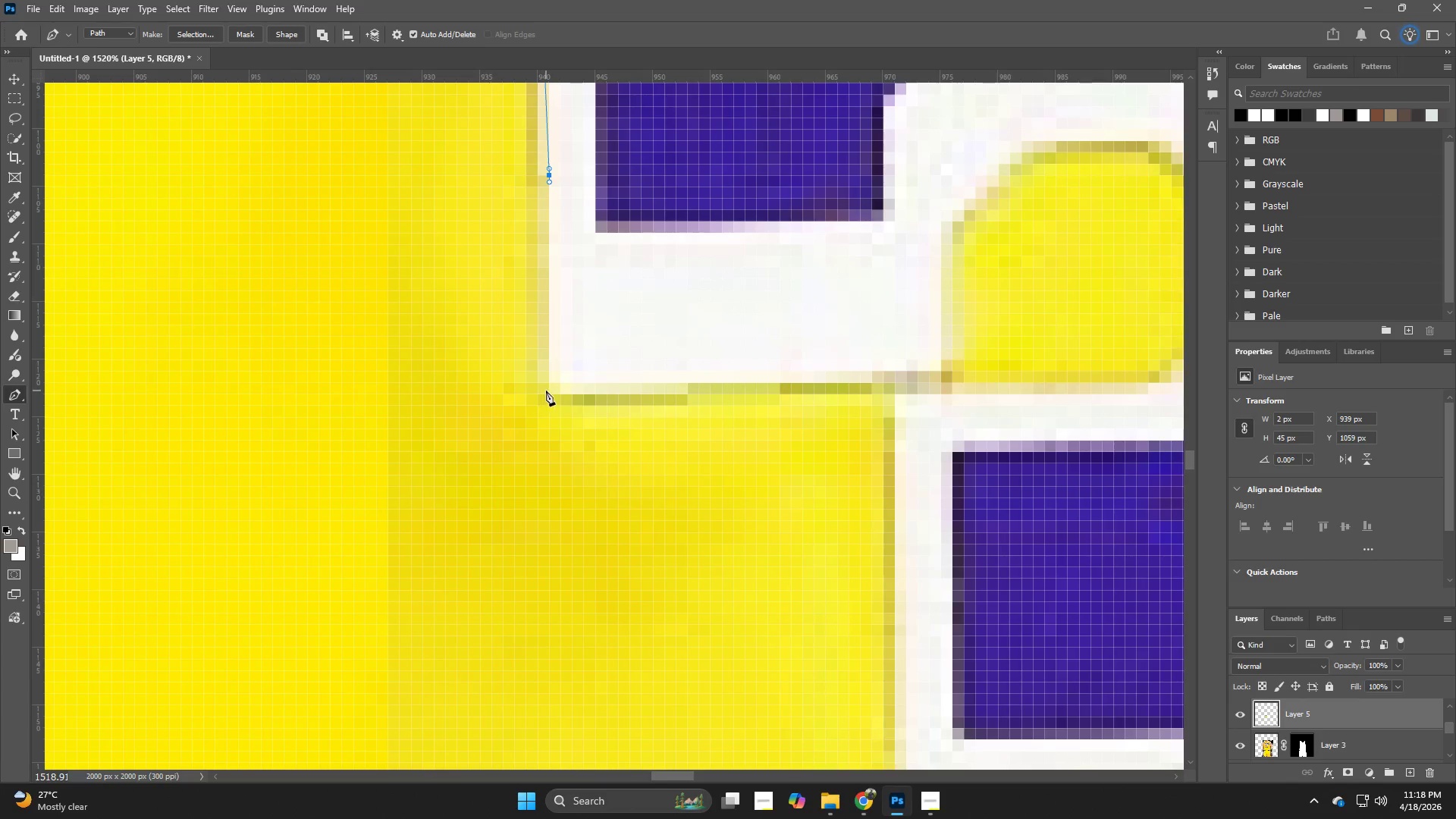 
left_click([548, 387])
 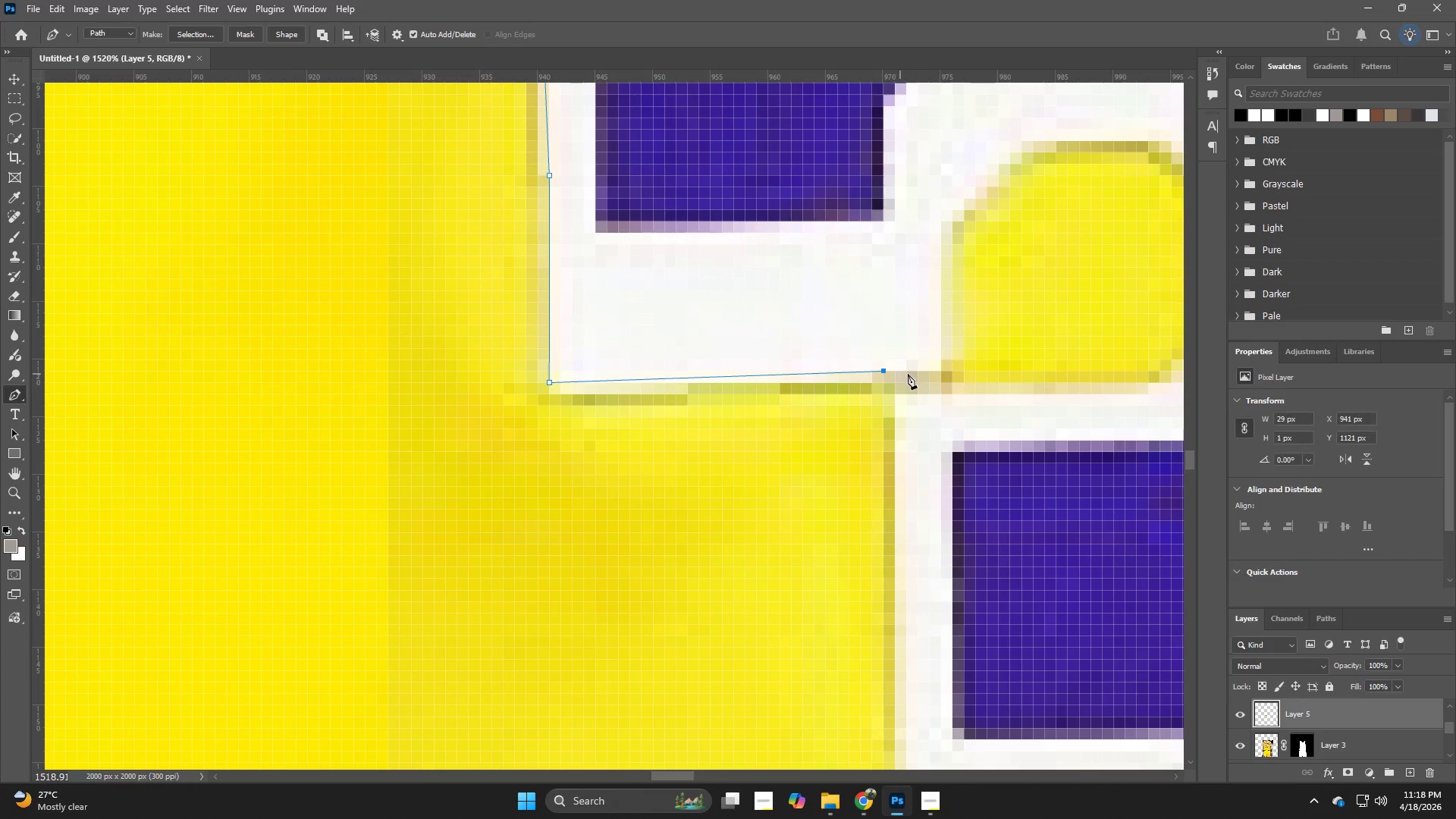 
left_click([945, 365])
 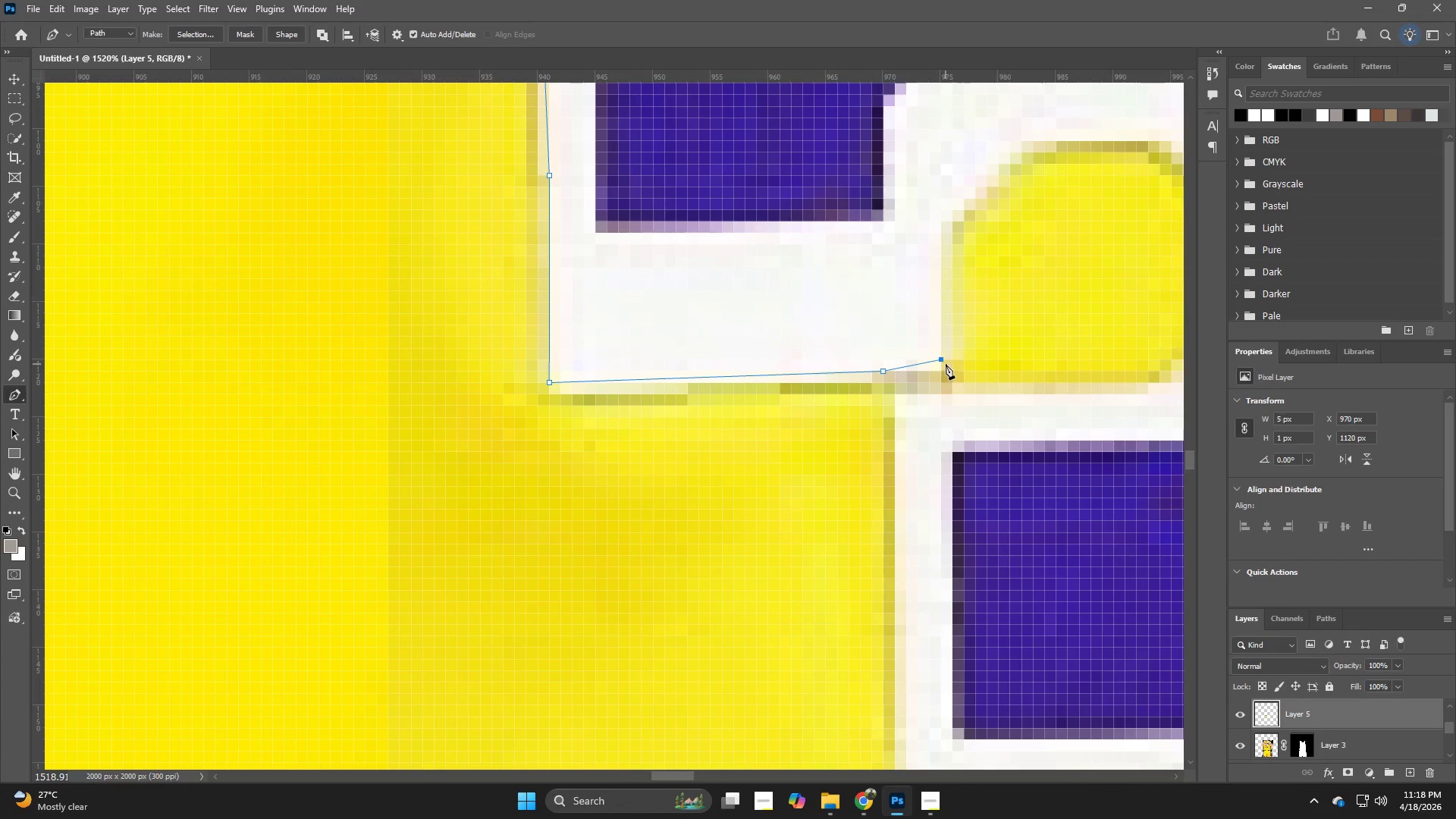 
hold_key(key=Space, duration=0.62)
 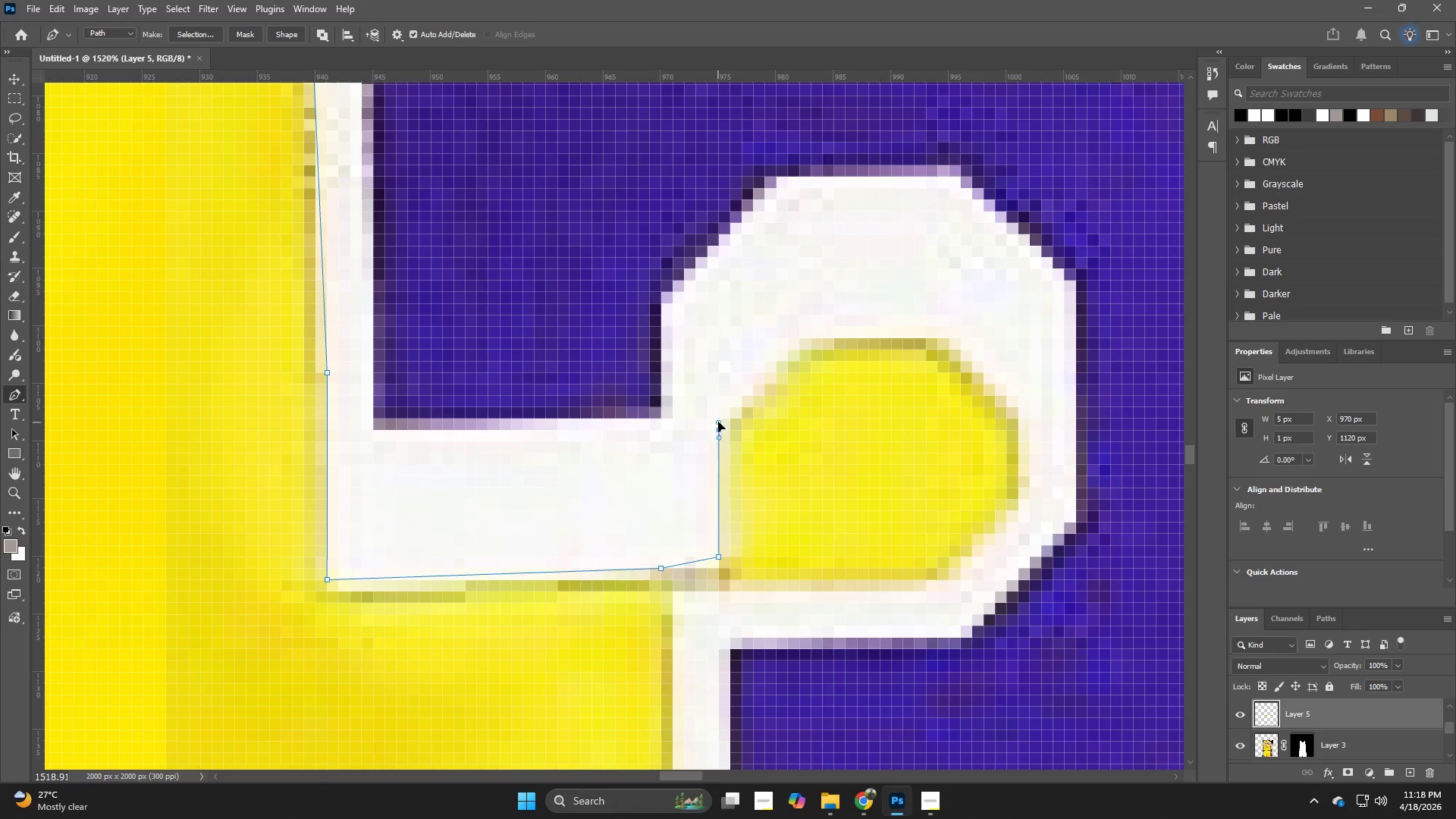 
left_click_drag(start_coordinate=[964, 356], to_coordinate=[742, 554])
 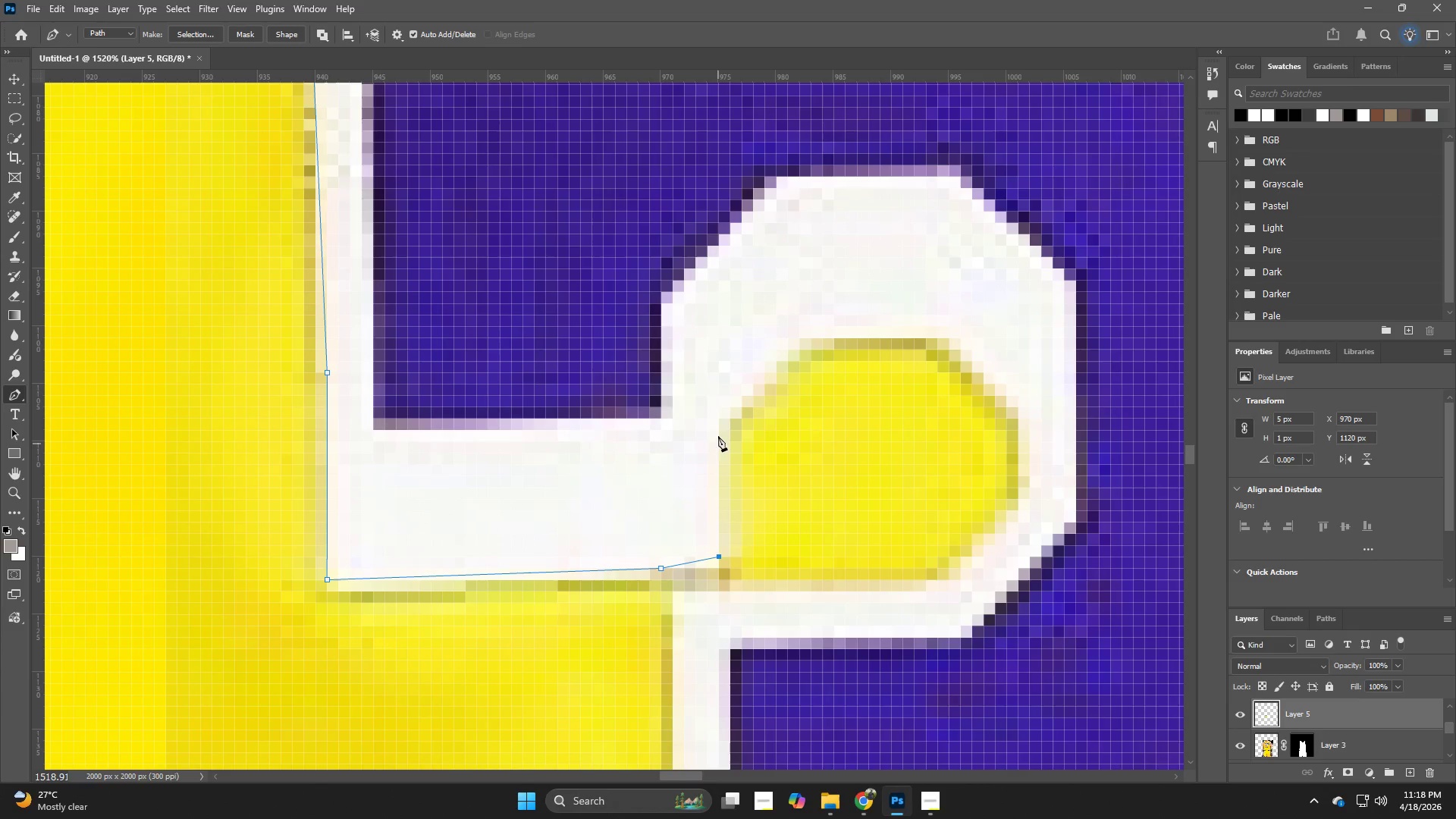 
left_click_drag(start_coordinate=[718, 426], to_coordinate=[718, 415])
 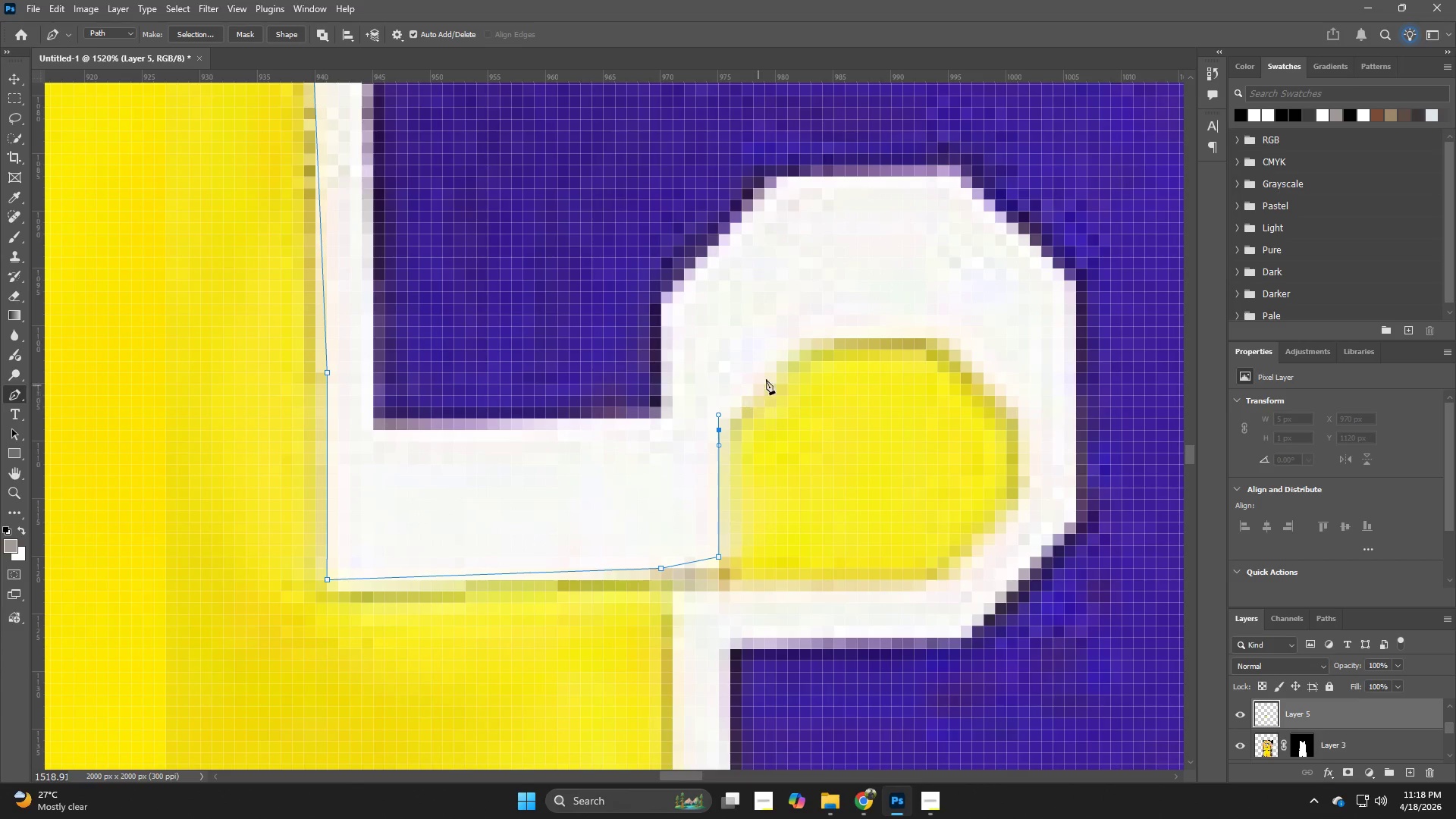 
left_click_drag(start_coordinate=[774, 375], to_coordinate=[802, 346])
 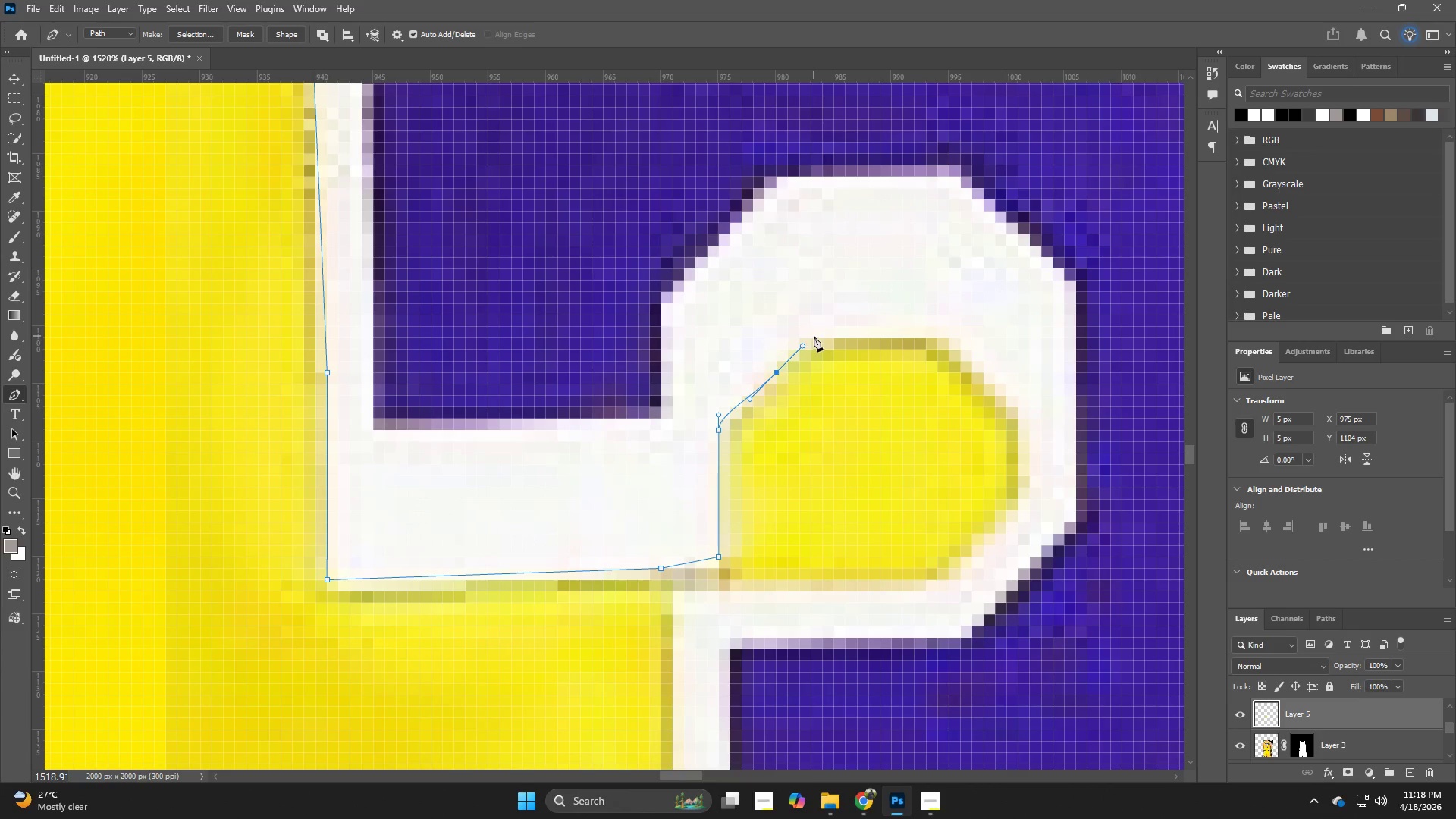 
left_click_drag(start_coordinate=[814, 336], to_coordinate=[818, 336])
 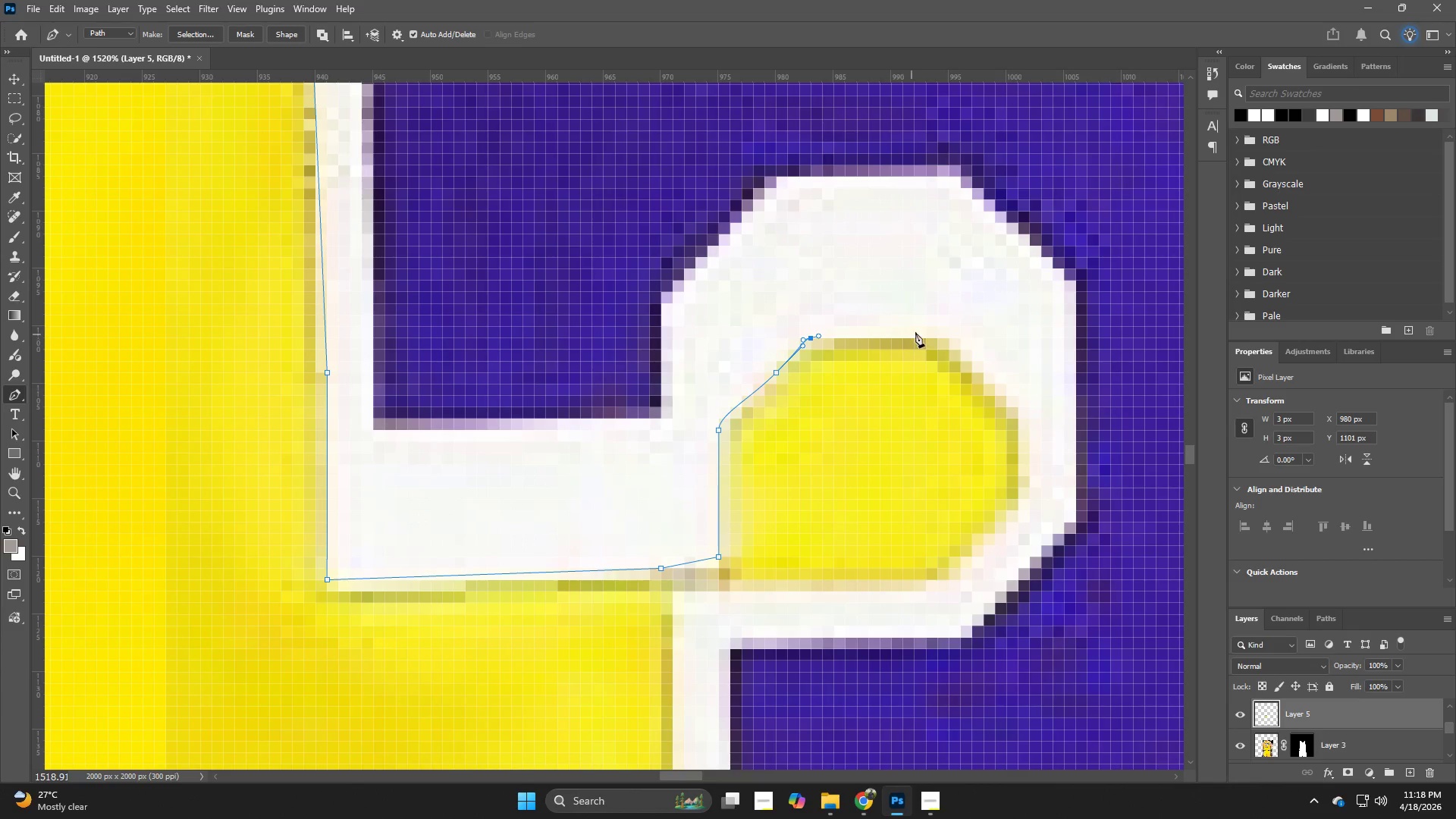 
left_click_drag(start_coordinate=[928, 331], to_coordinate=[943, 331])
 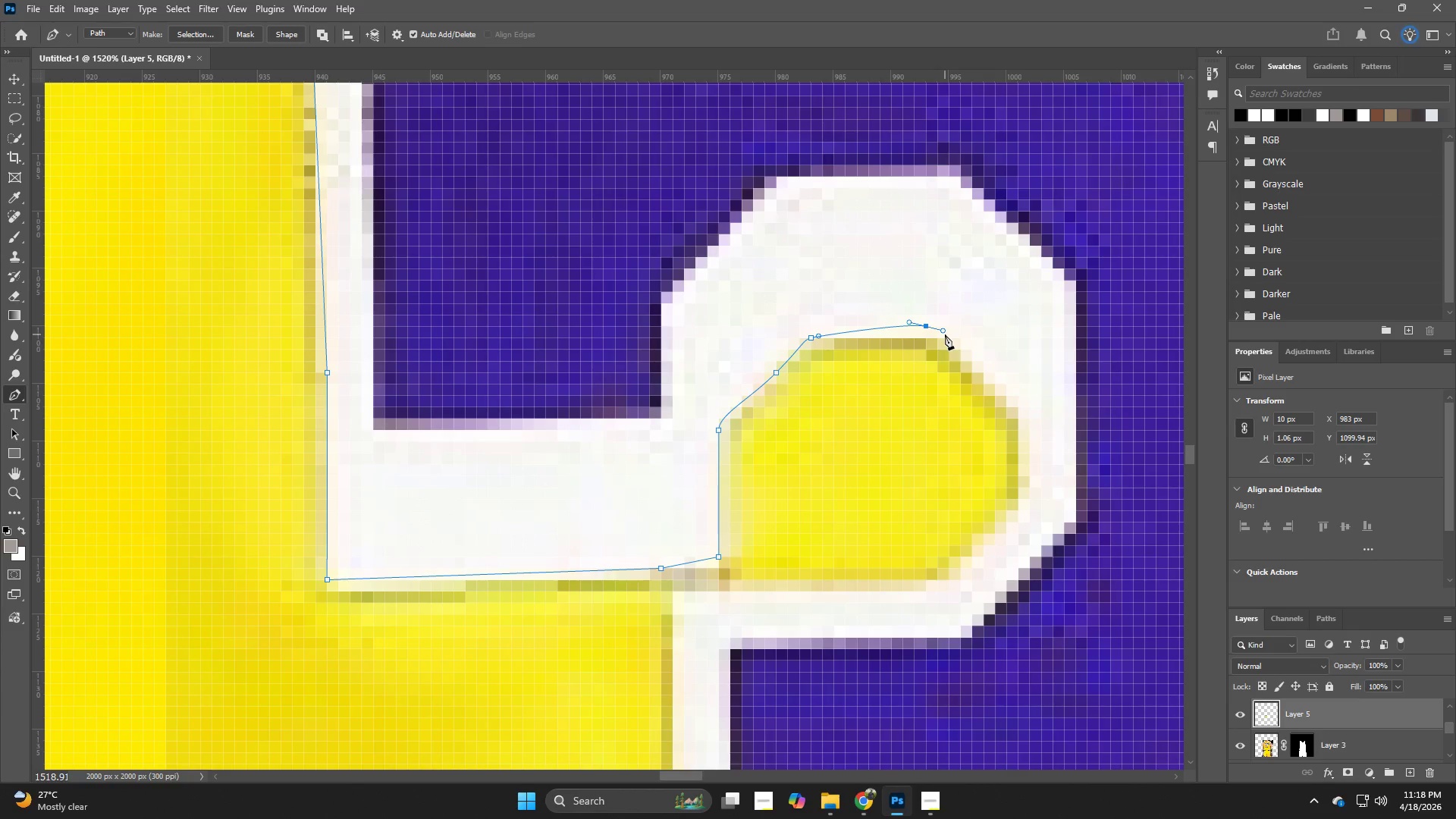 
key(Control+ControlLeft)
 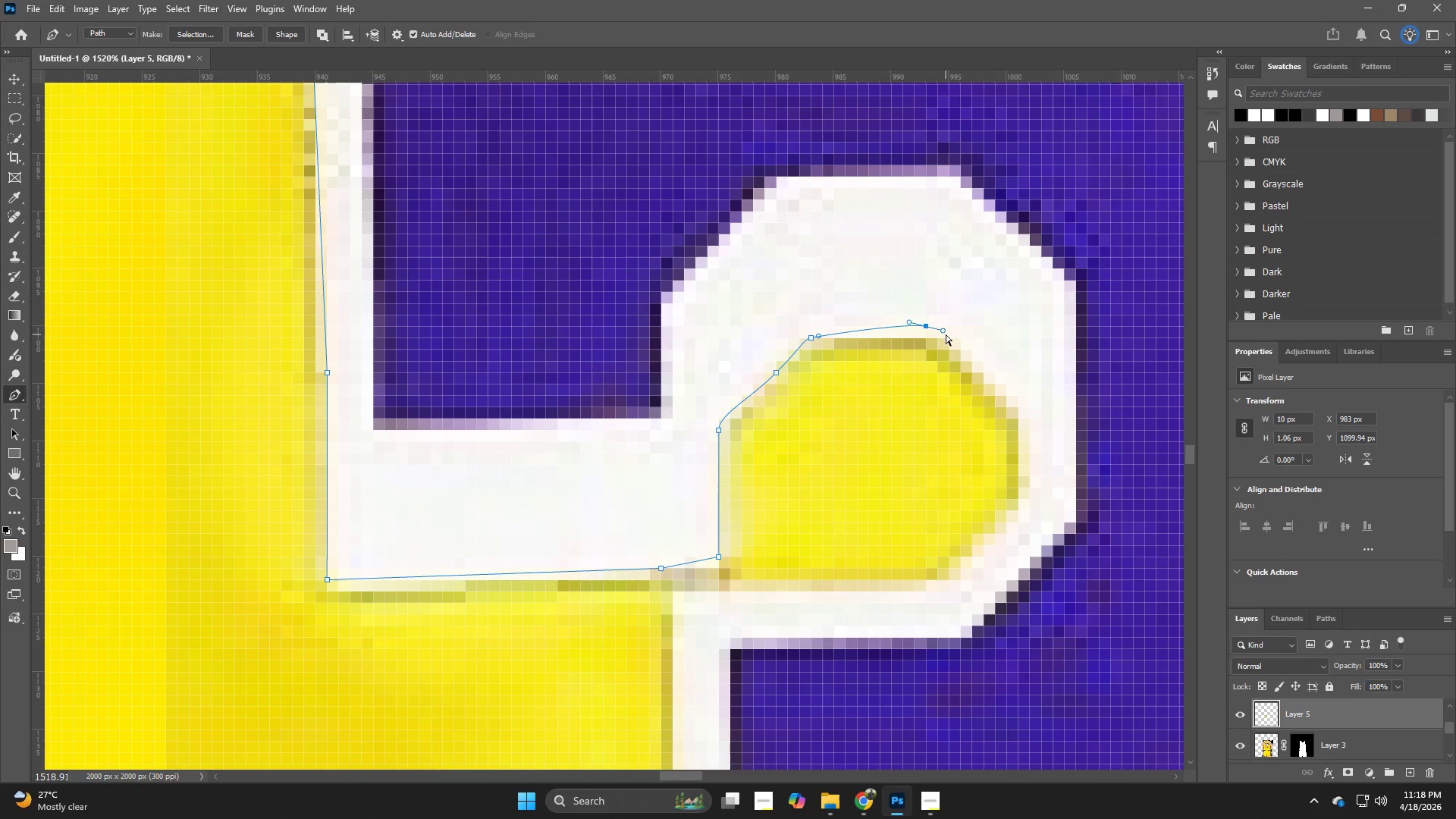 
key(Control+Z)
 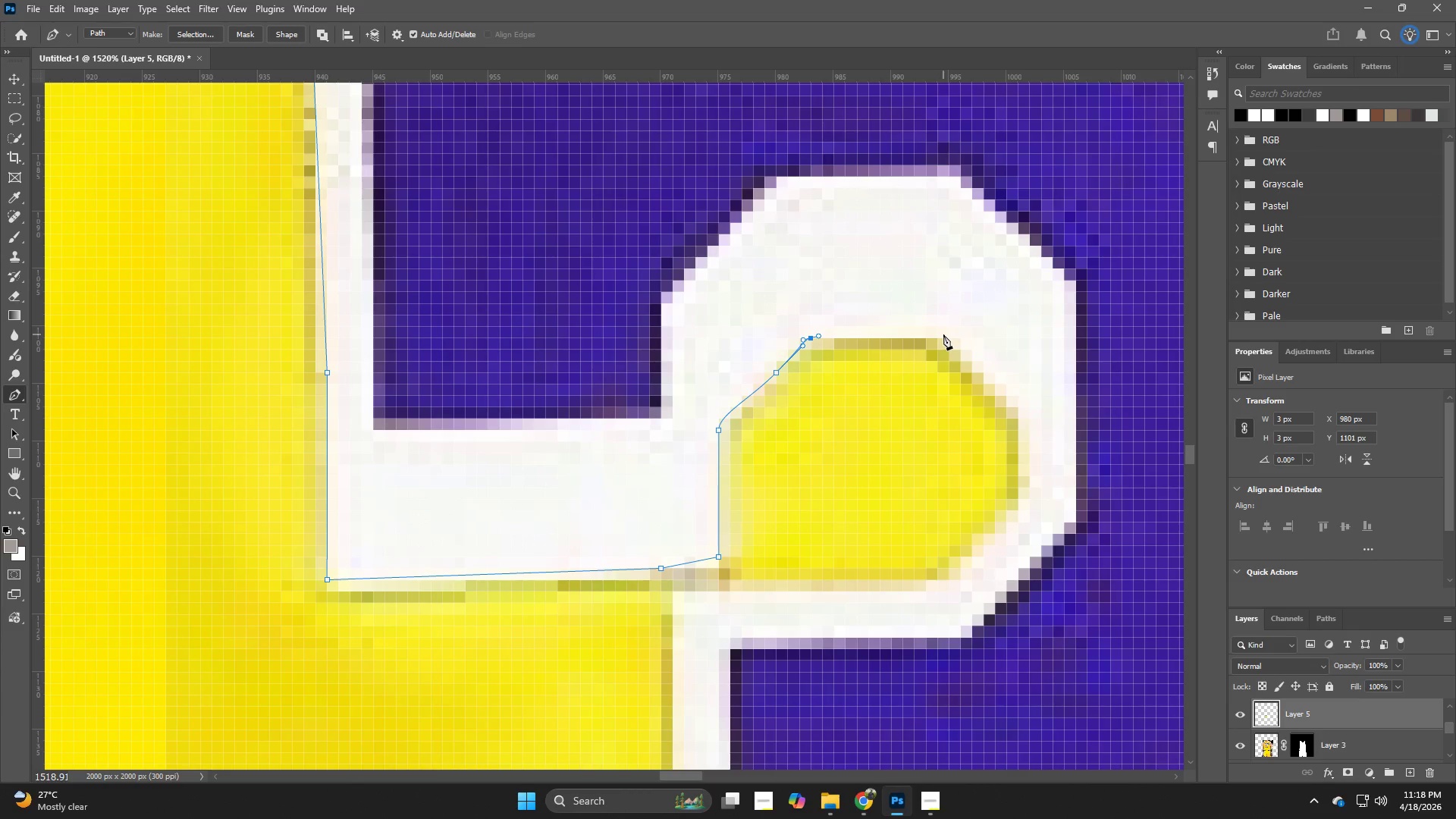 
left_click([943, 334])
 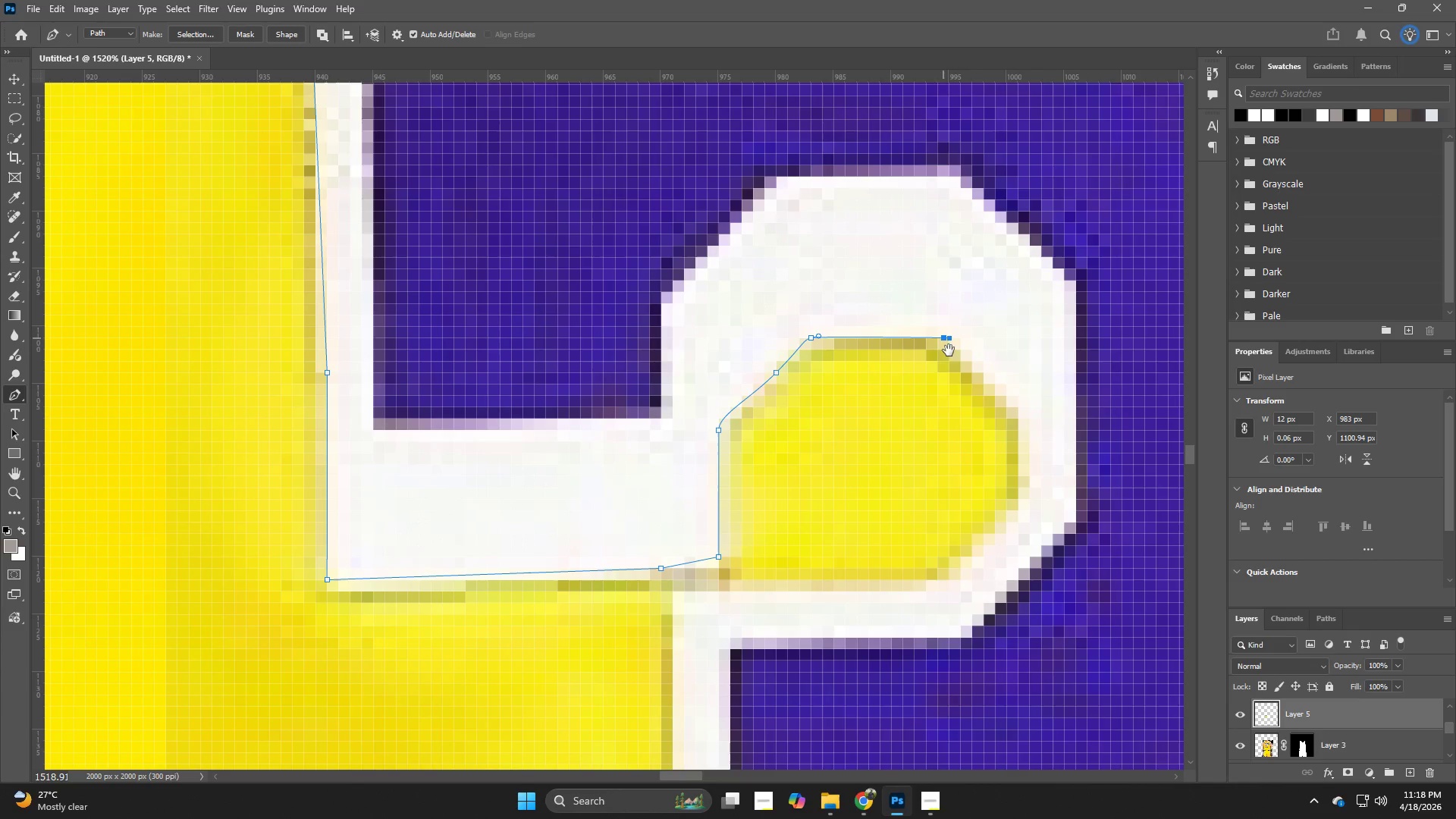 
hold_key(key=Space, duration=0.66)
 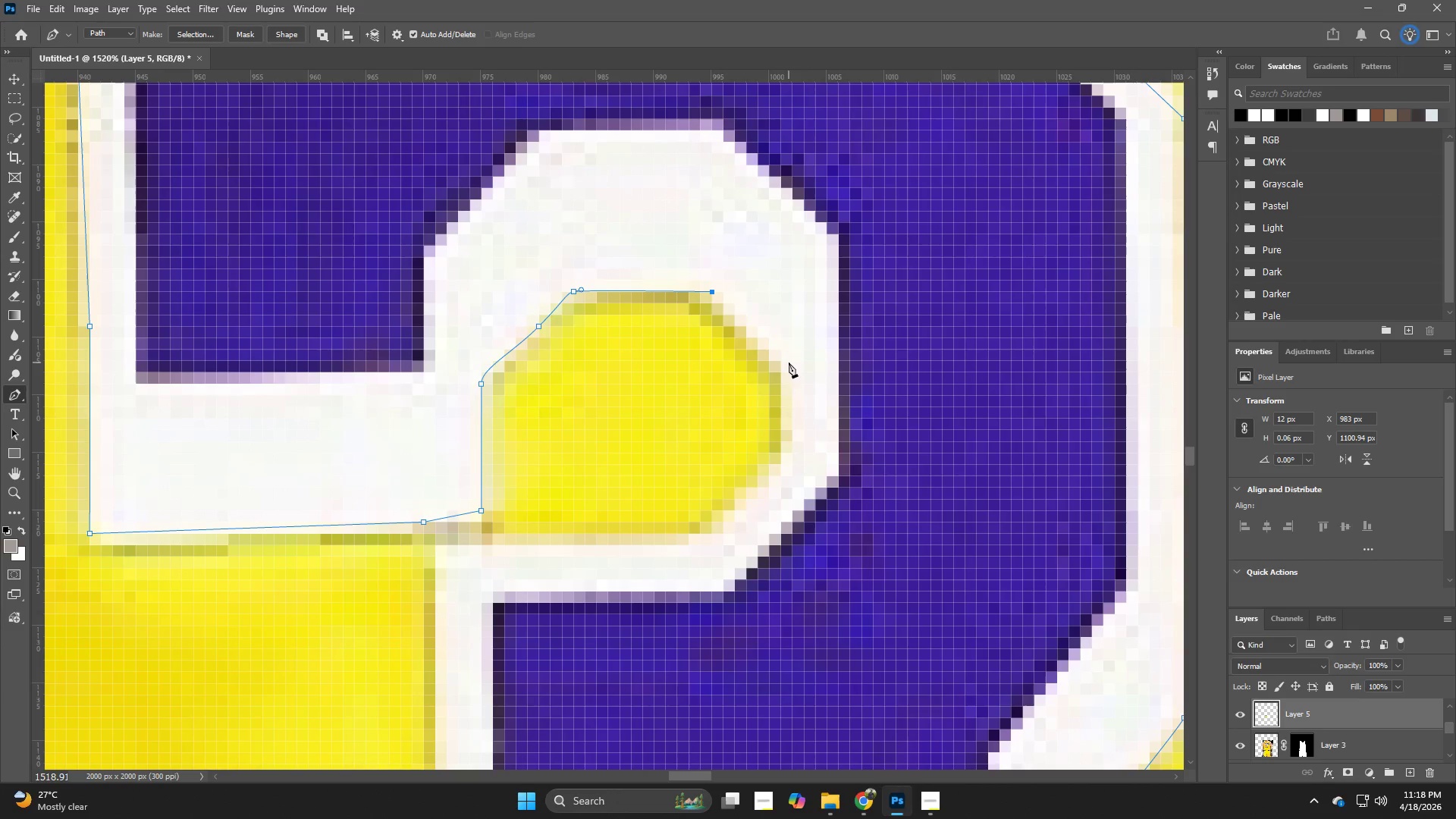 
left_click_drag(start_coordinate=[959, 406], to_coordinate=[722, 359])
 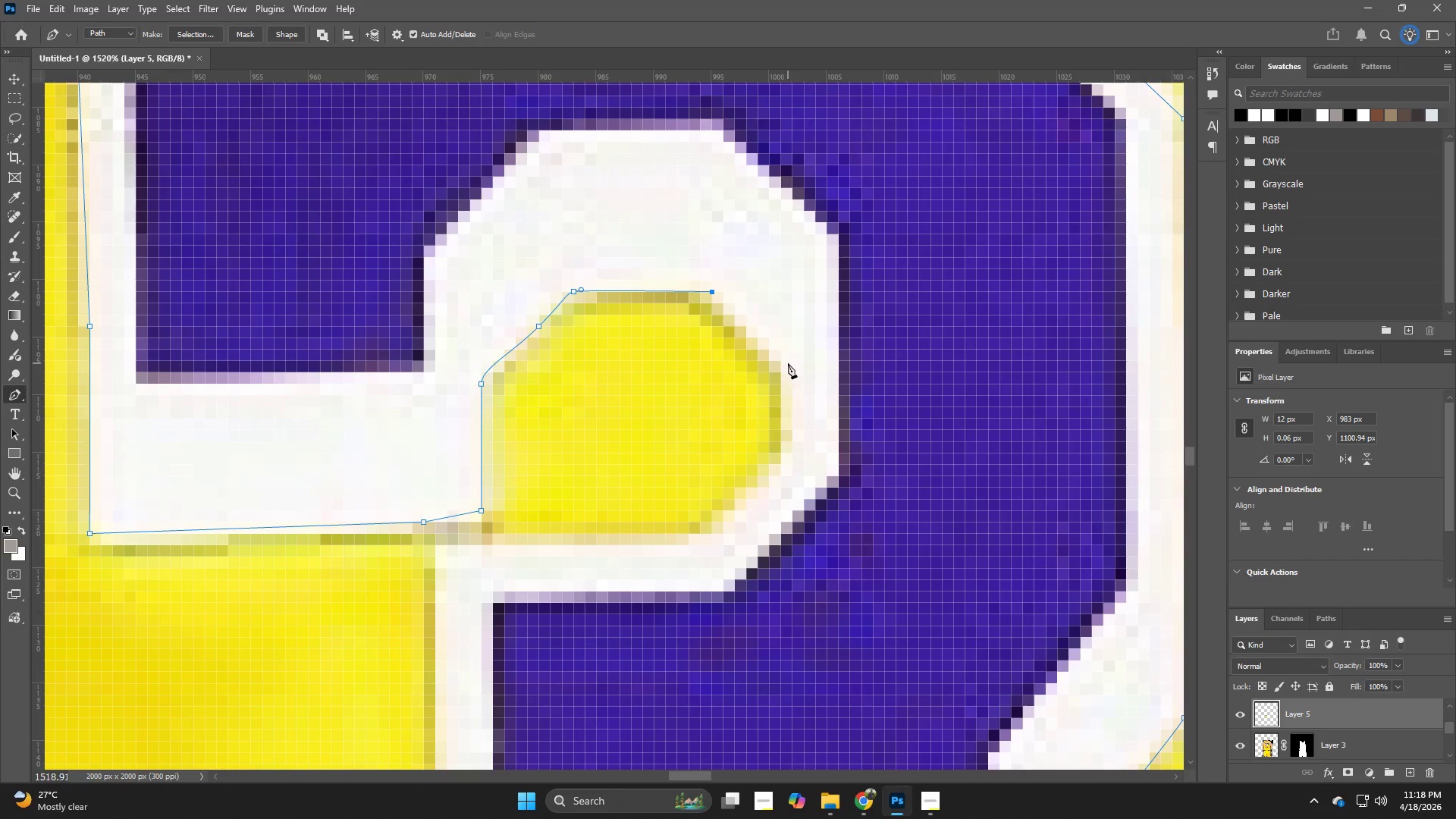 
left_click([785, 364])
 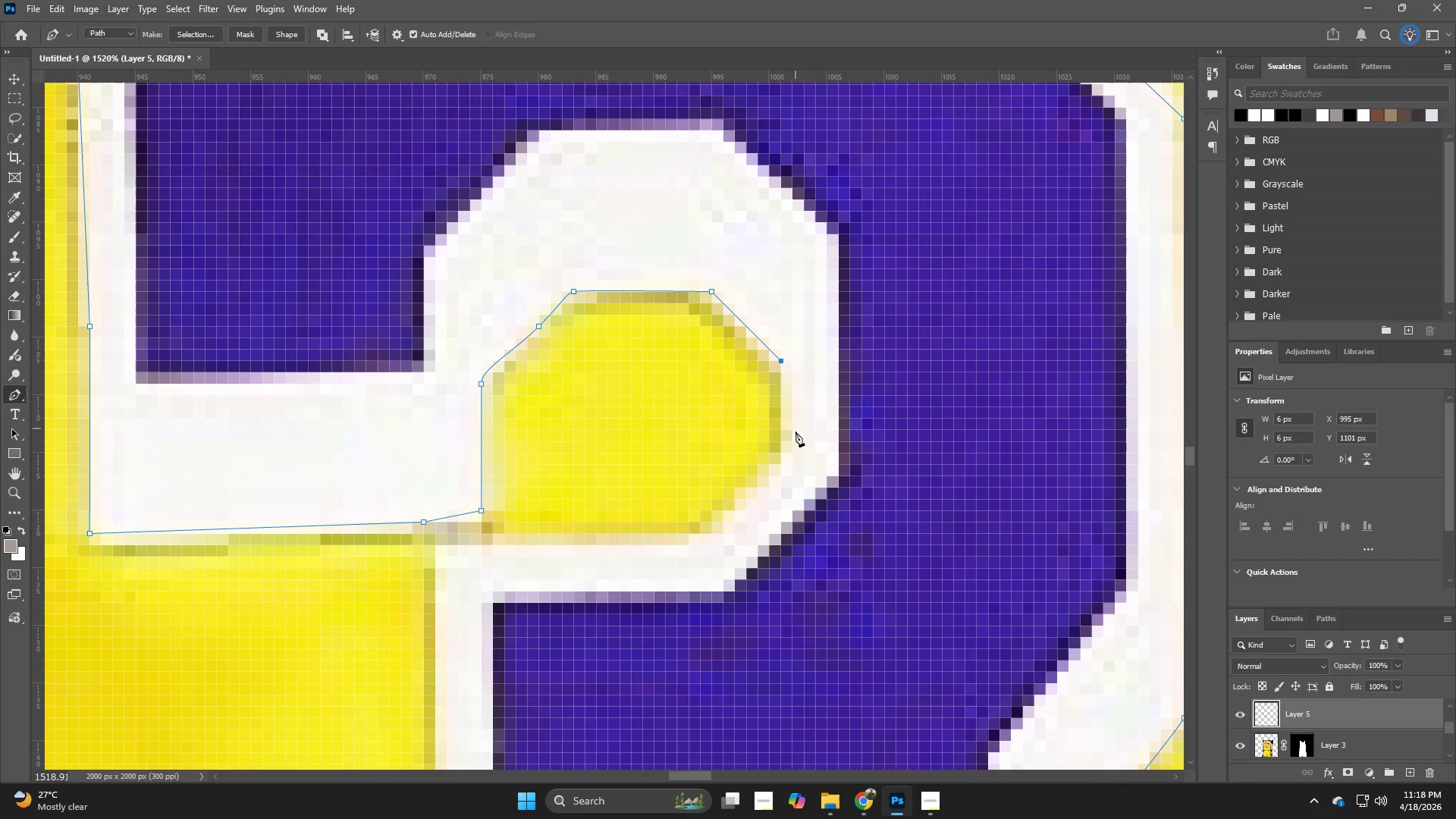 
left_click([795, 446])
 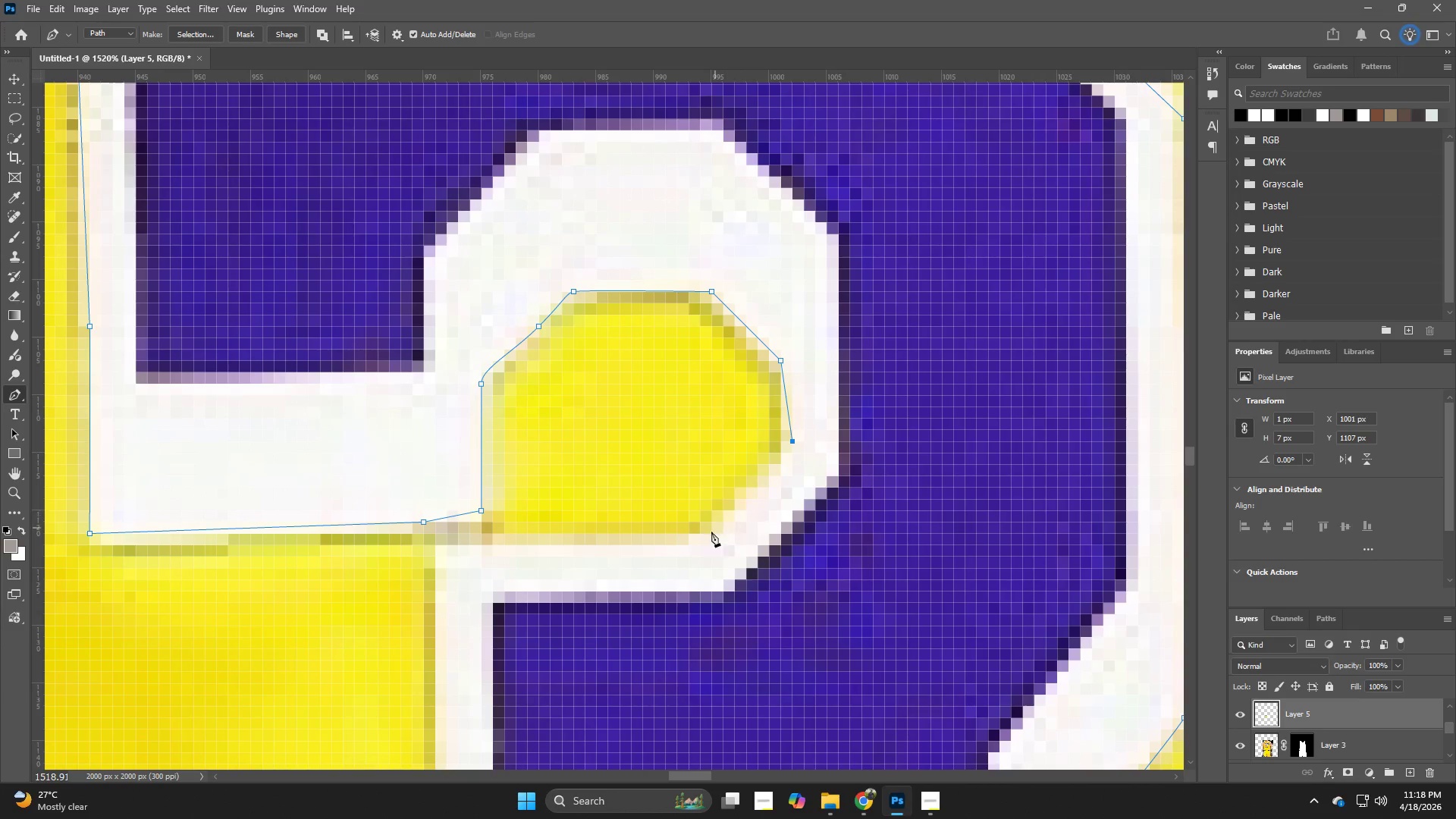 
left_click([701, 541])
 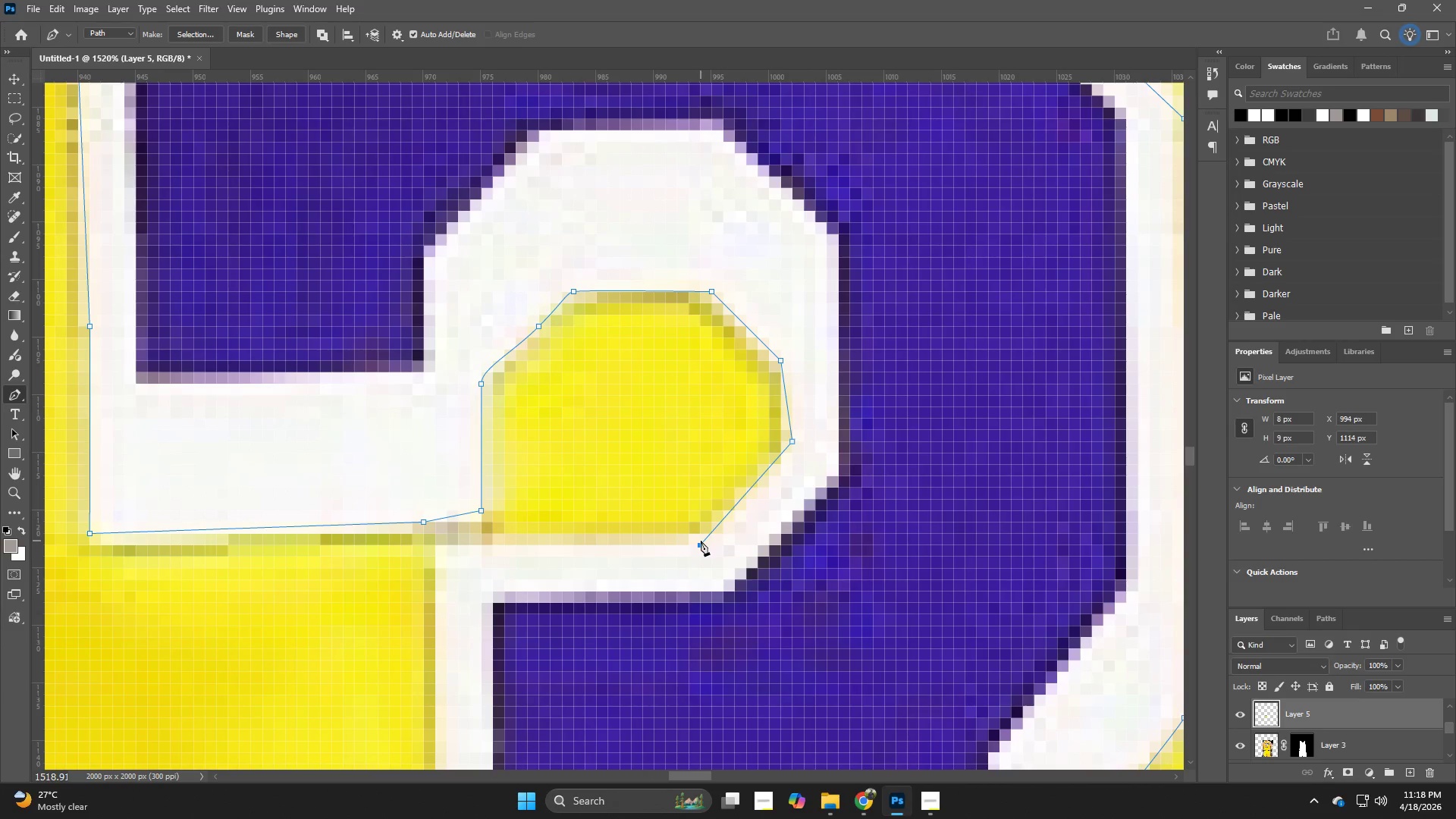 
hold_key(key=Space, duration=0.59)
 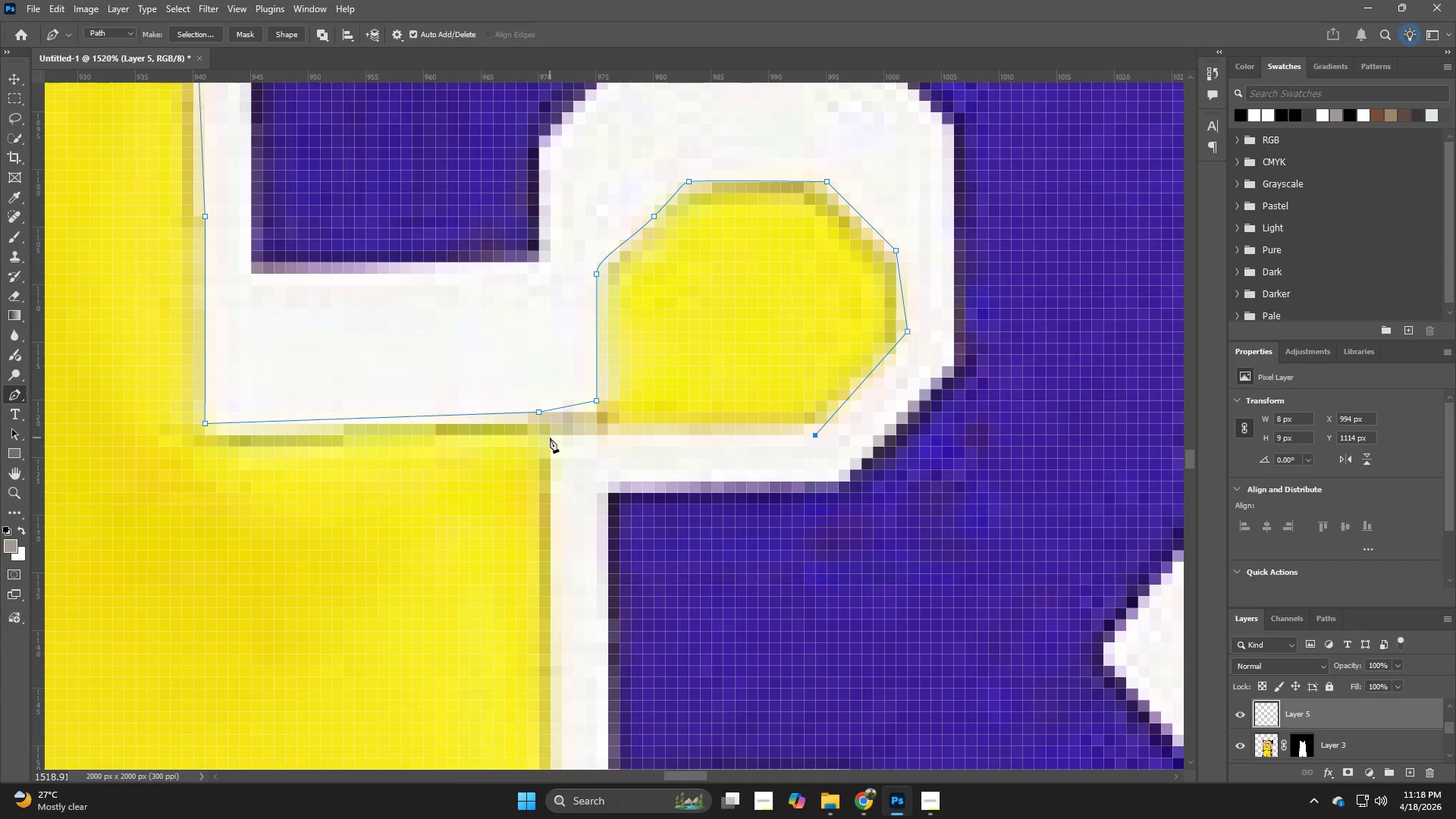 
left_click_drag(start_coordinate=[672, 541], to_coordinate=[787, 431])
 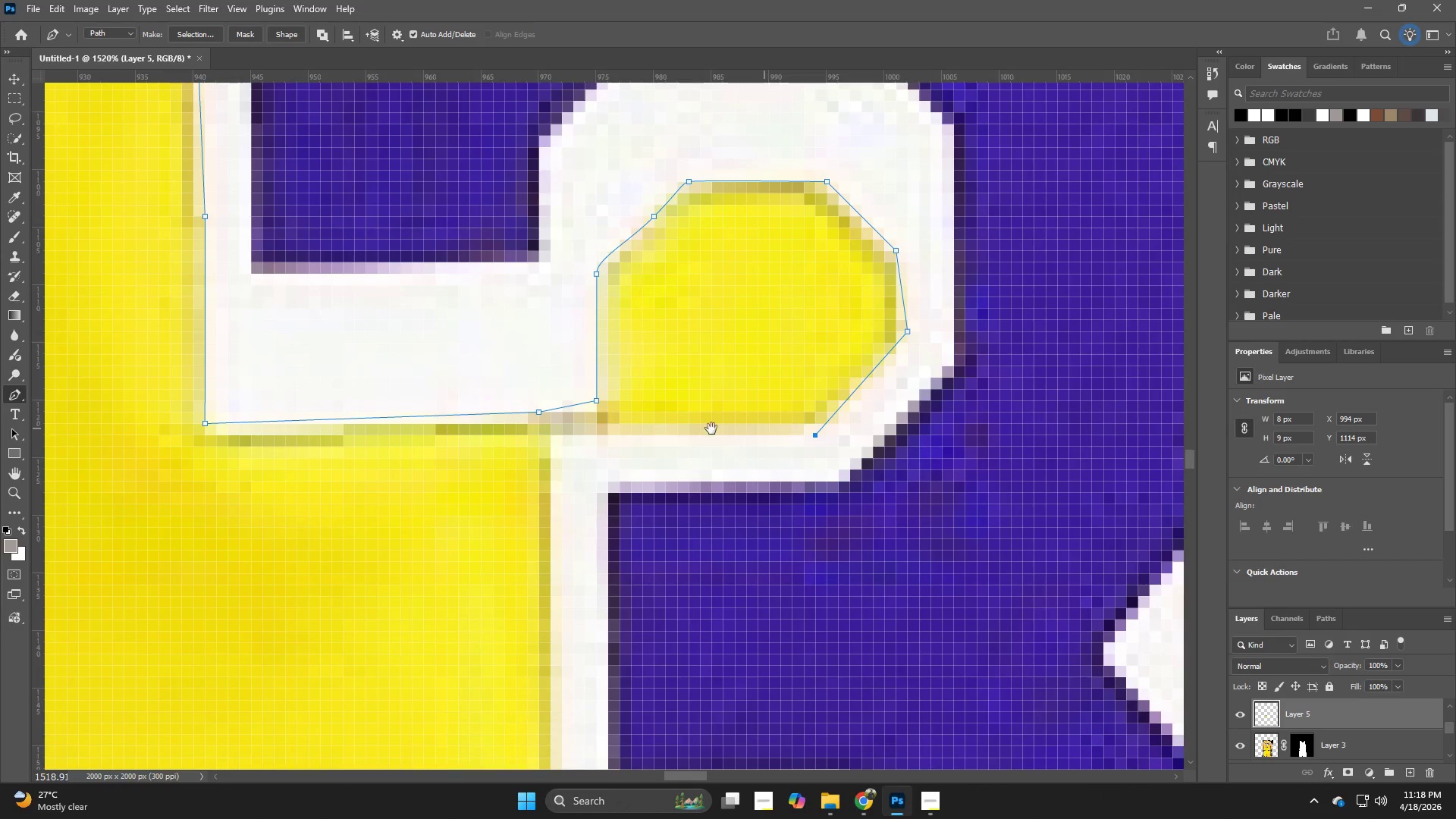 
hold_key(key=Space, duration=1.5)
 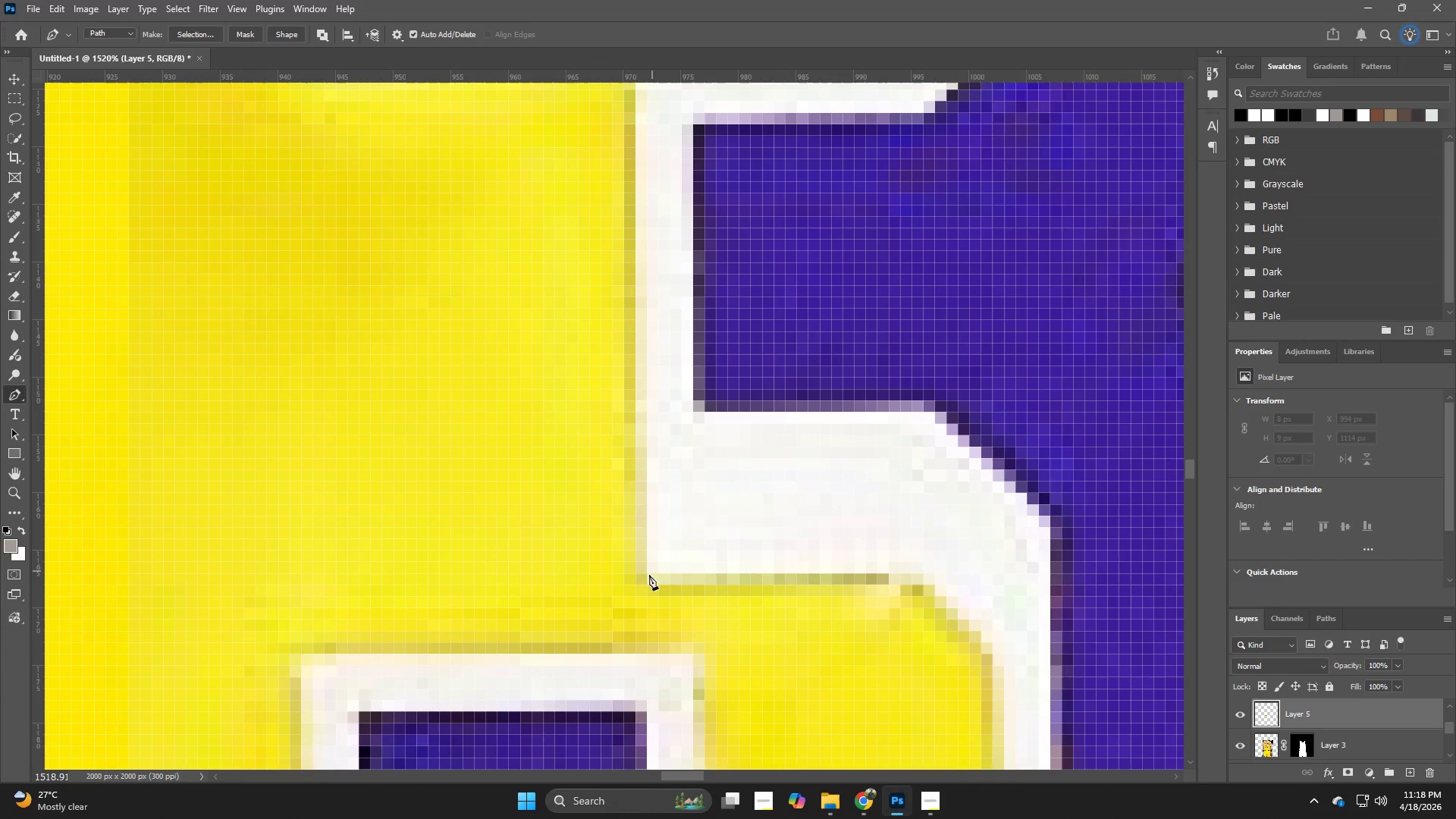 
left_click([550, 438])
 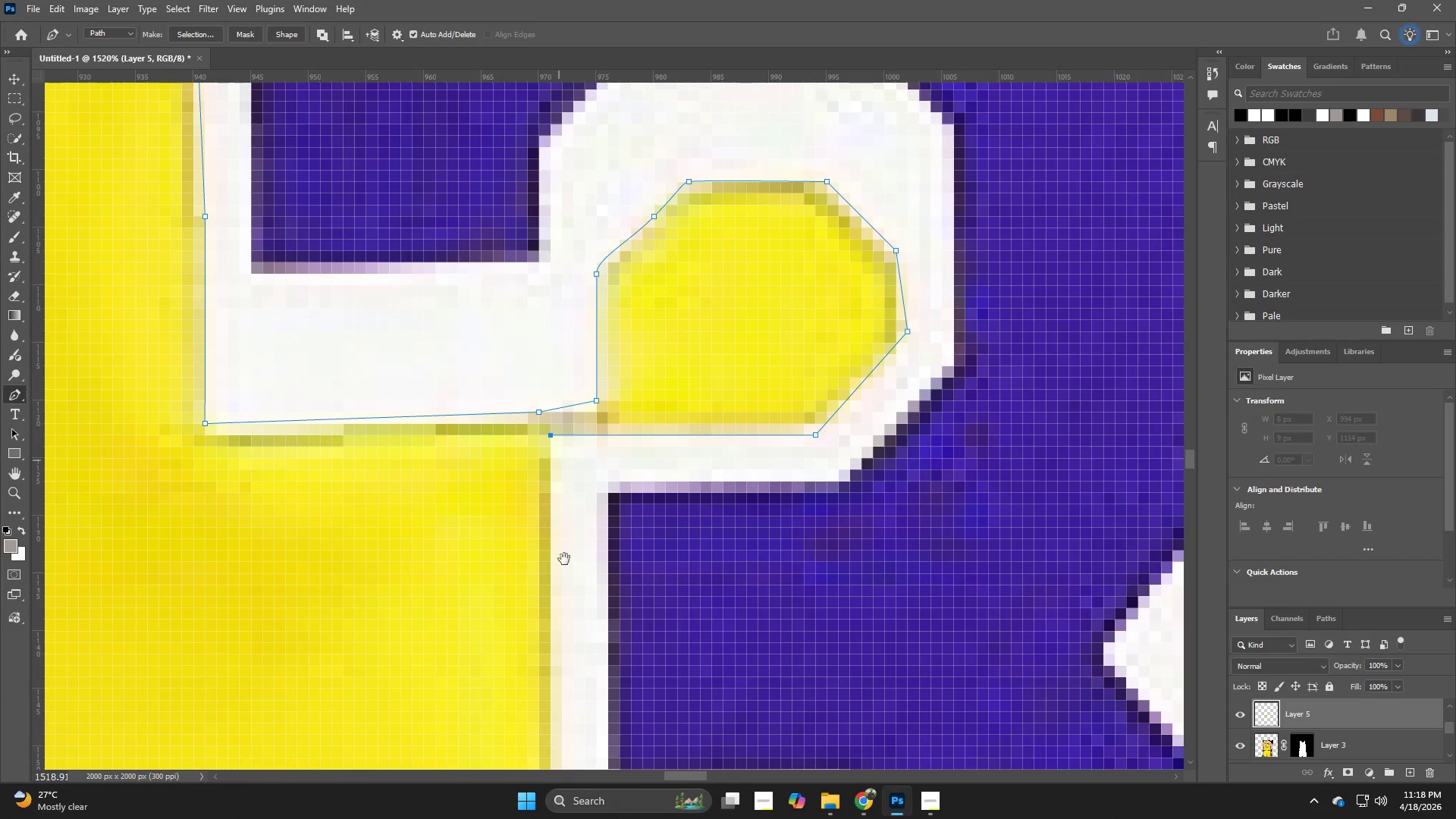 
left_click_drag(start_coordinate=[551, 601], to_coordinate=[635, 232])
 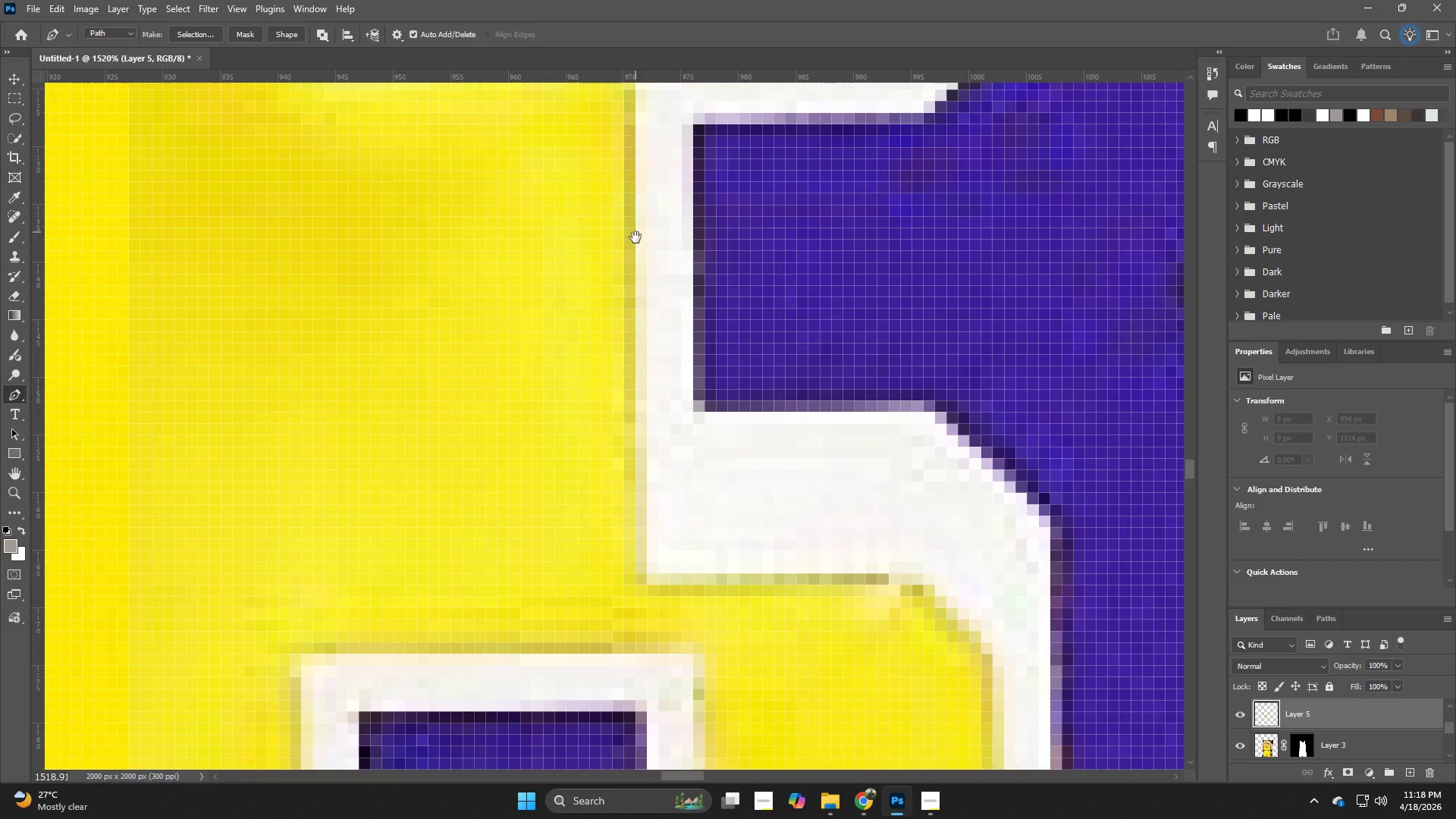 
hold_key(key=Space, duration=1.92)
 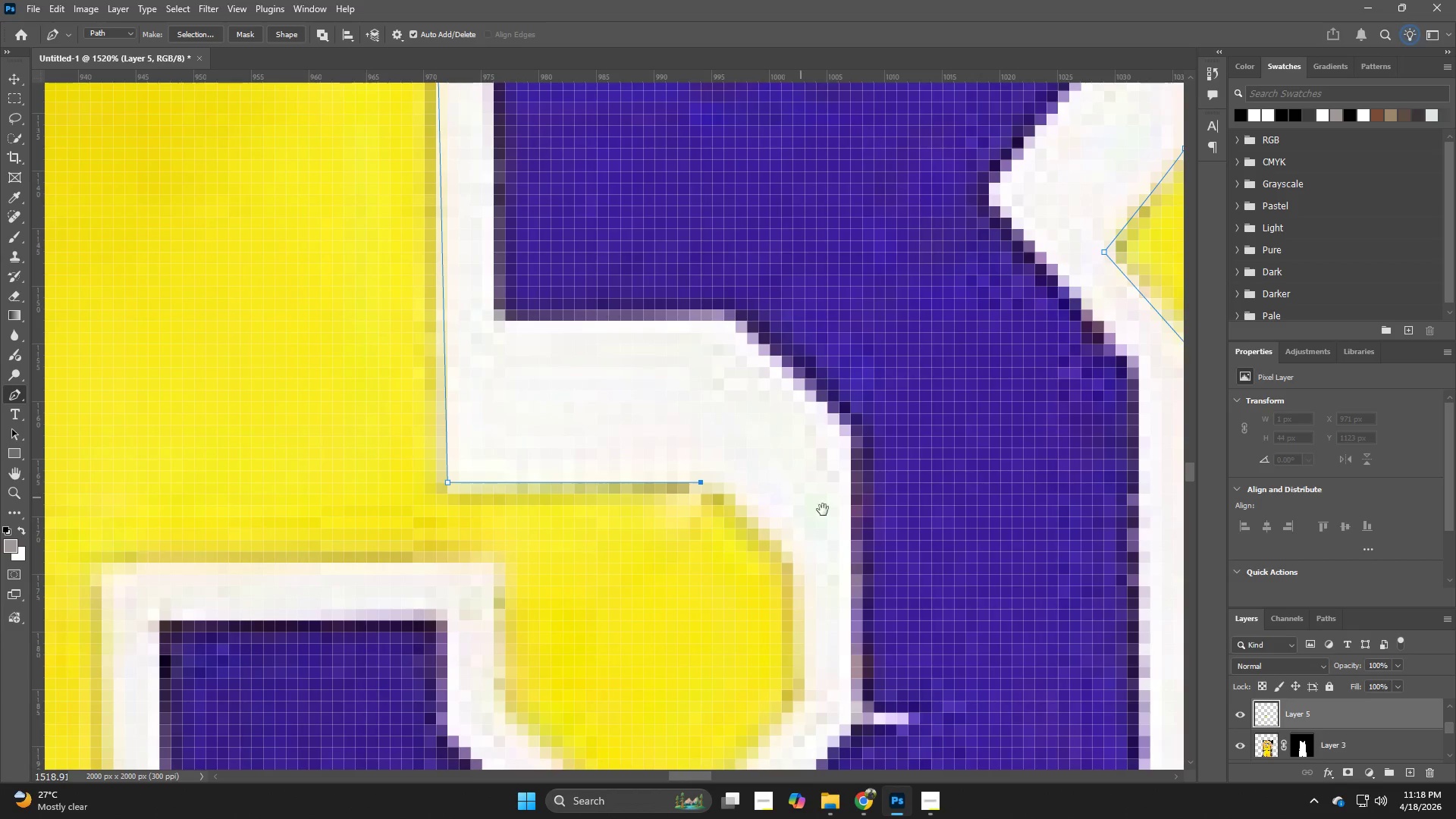 
left_click([648, 576])
 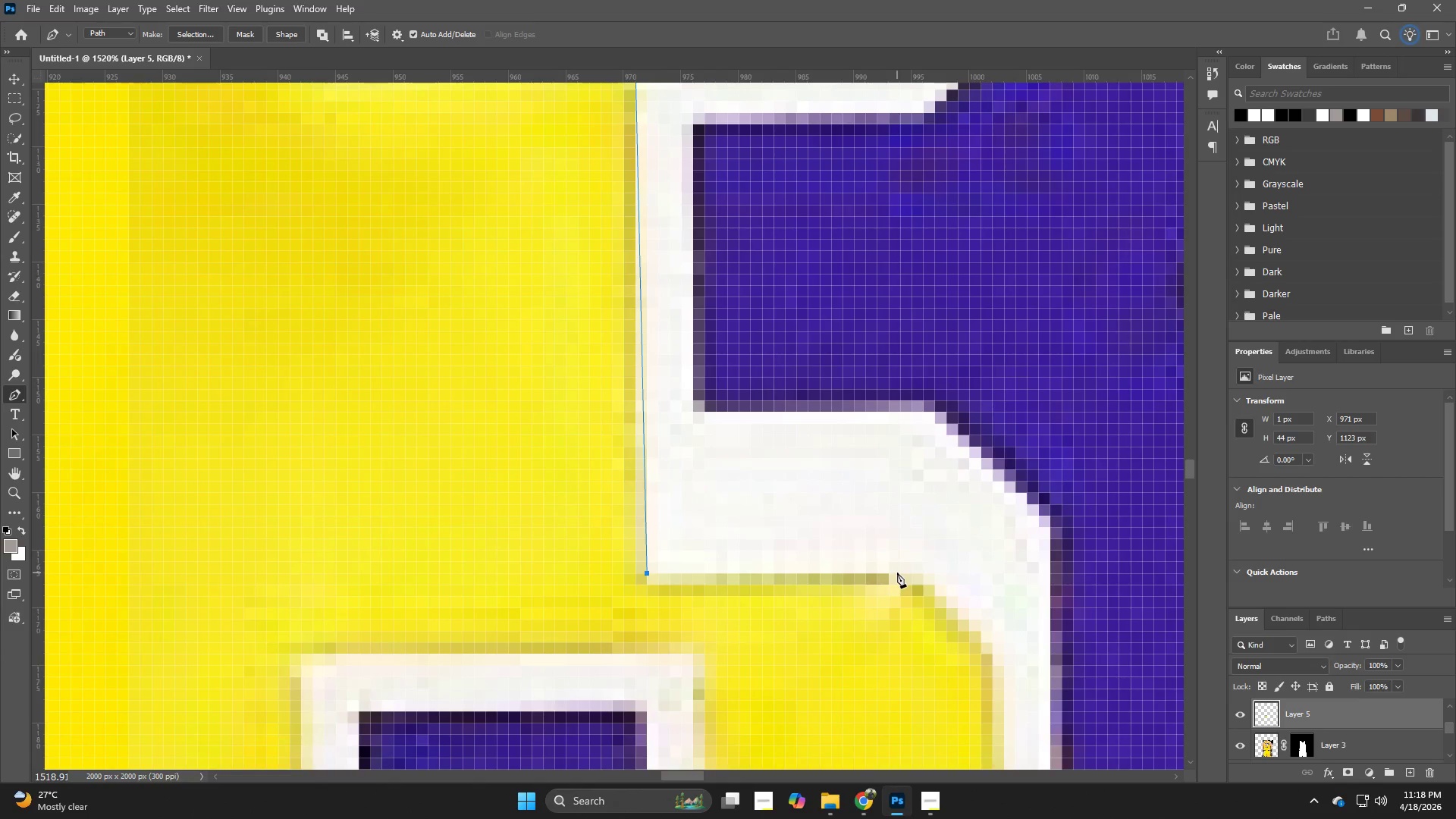 
hold_key(key=Space, duration=0.59)
 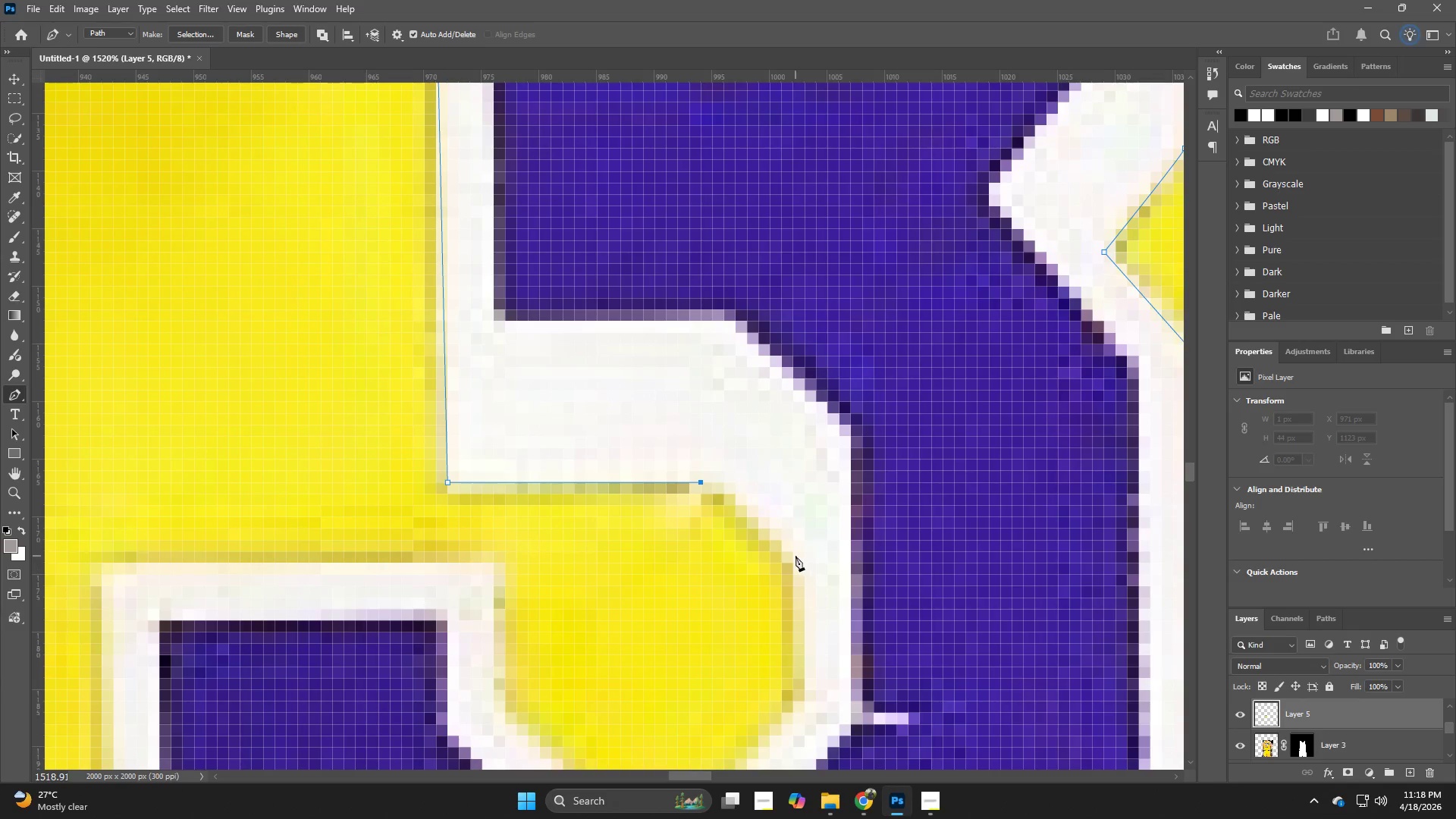 
left_click_drag(start_coordinate=[983, 588], to_coordinate=[783, 497])
 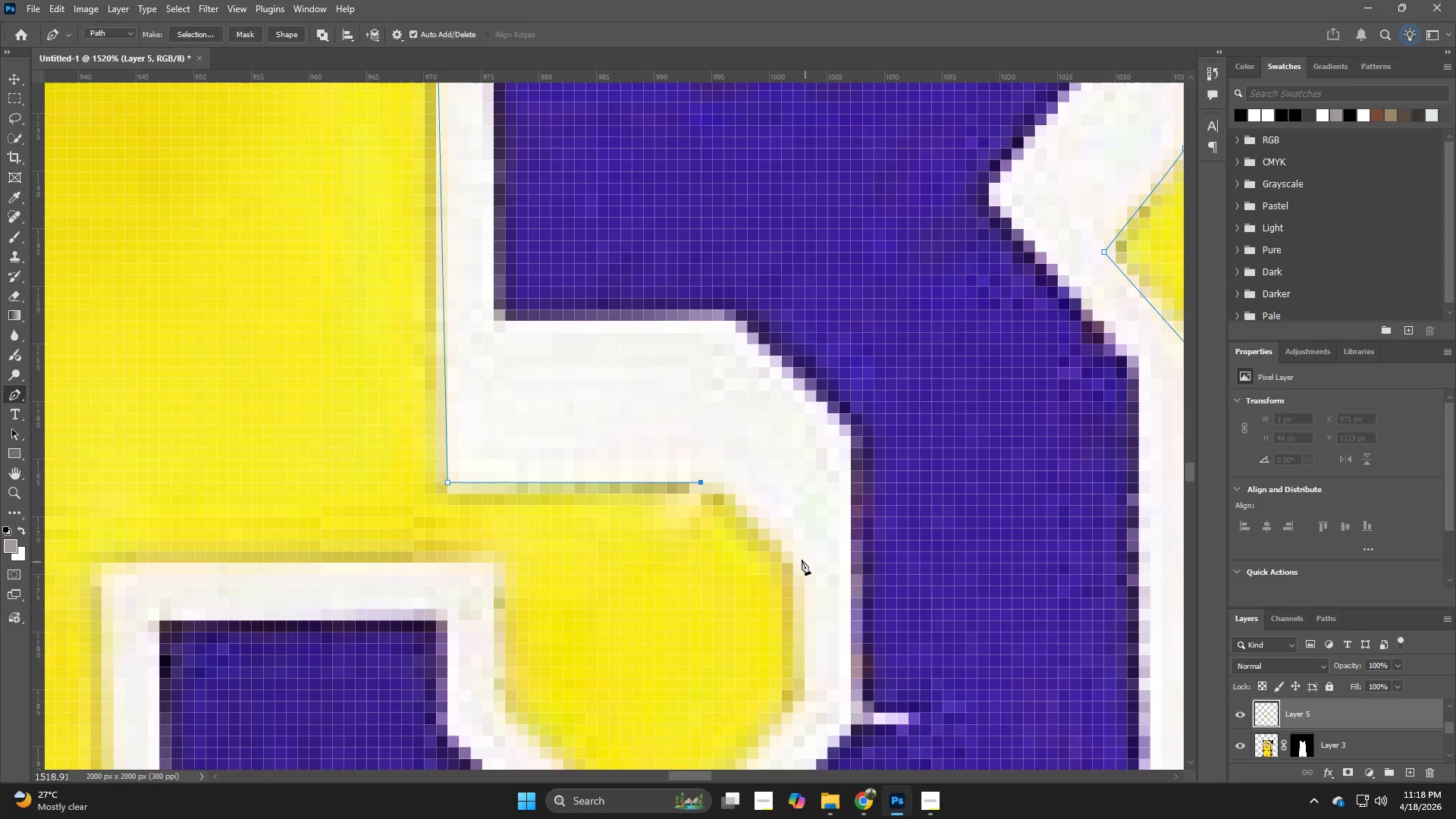 
left_click([795, 556])
 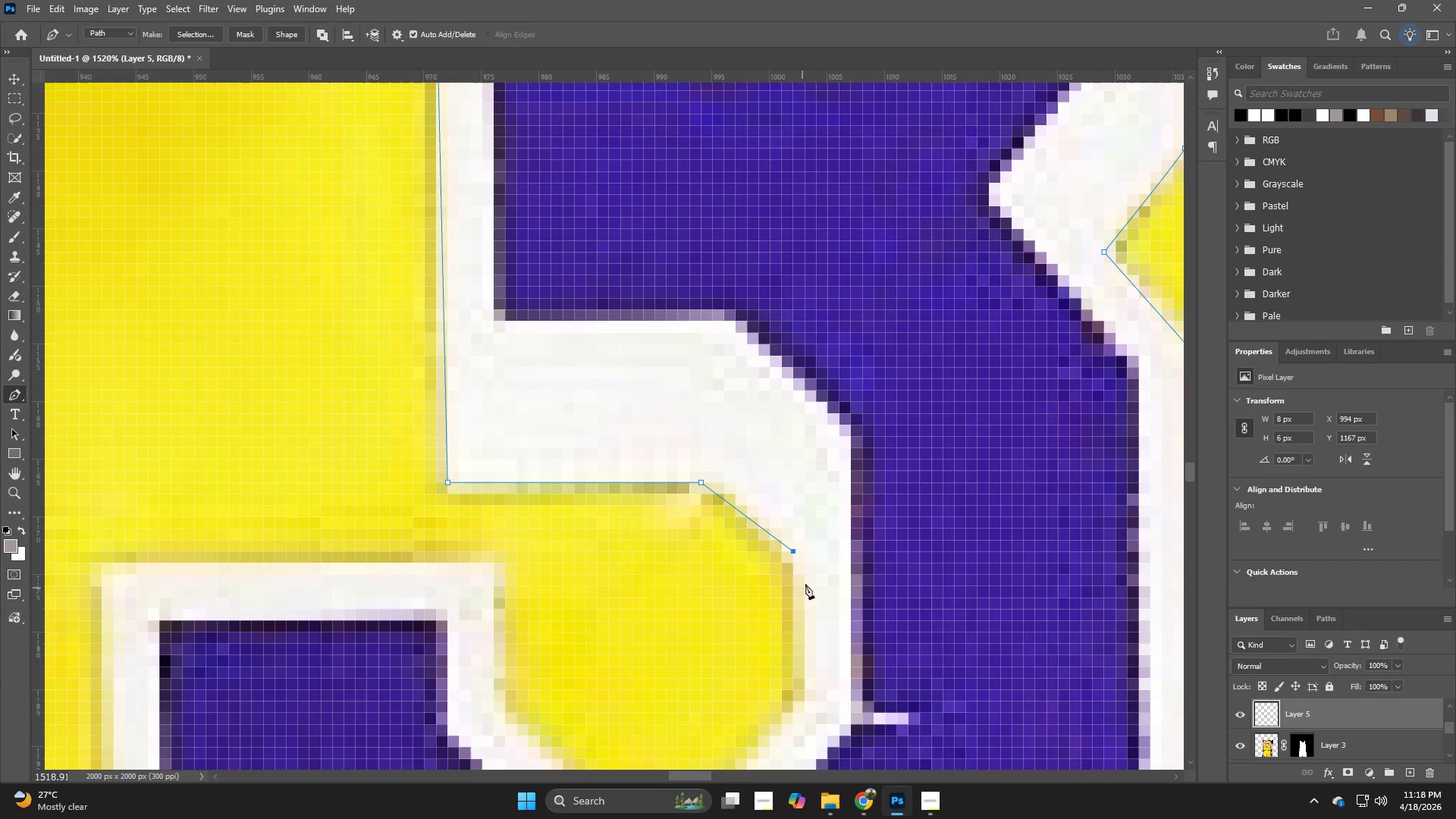 
left_click([807, 582])
 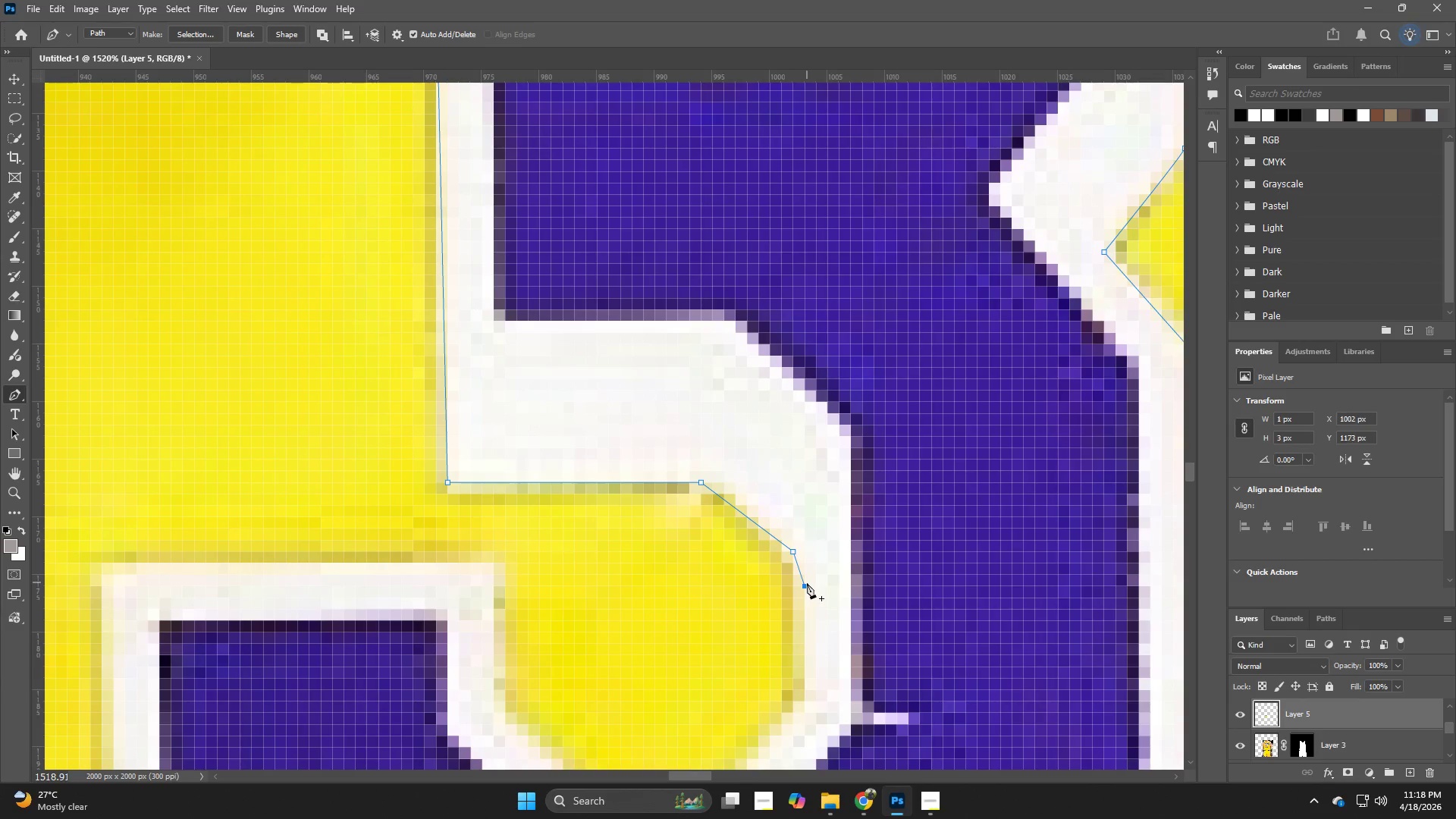 
hold_key(key=Space, duration=0.69)
 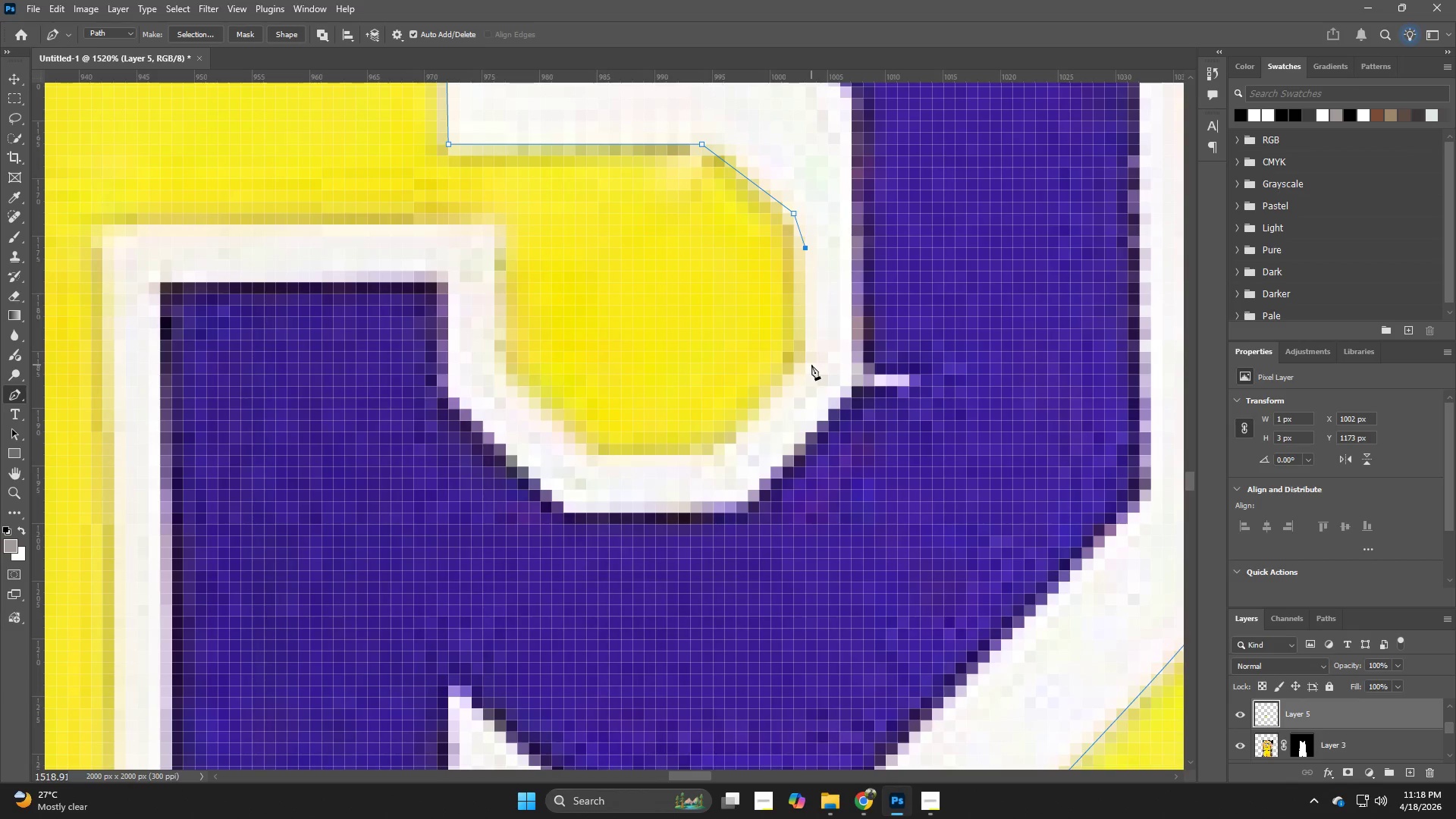 
left_click_drag(start_coordinate=[828, 661], to_coordinate=[829, 323])
 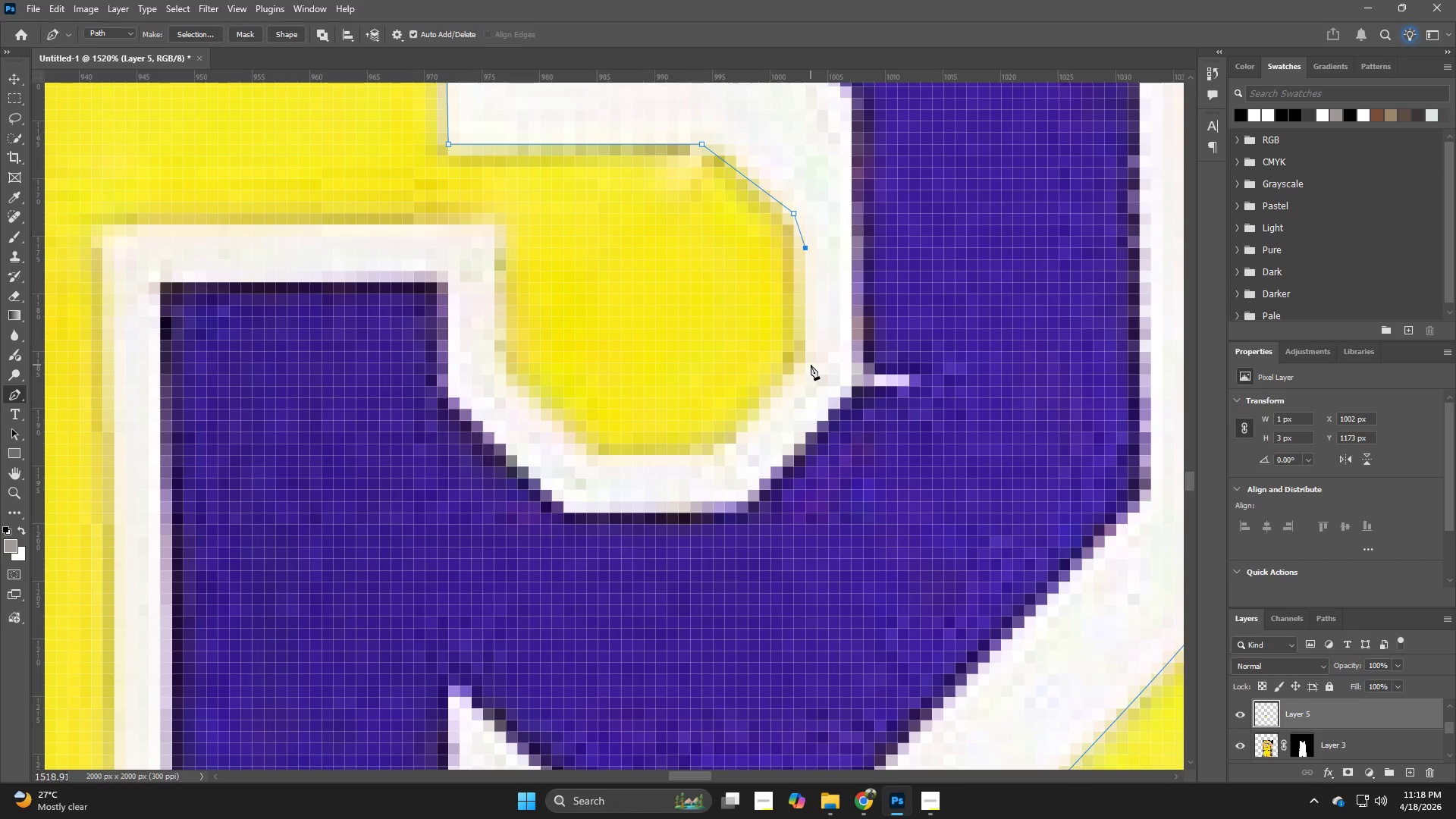 
left_click([803, 362])
 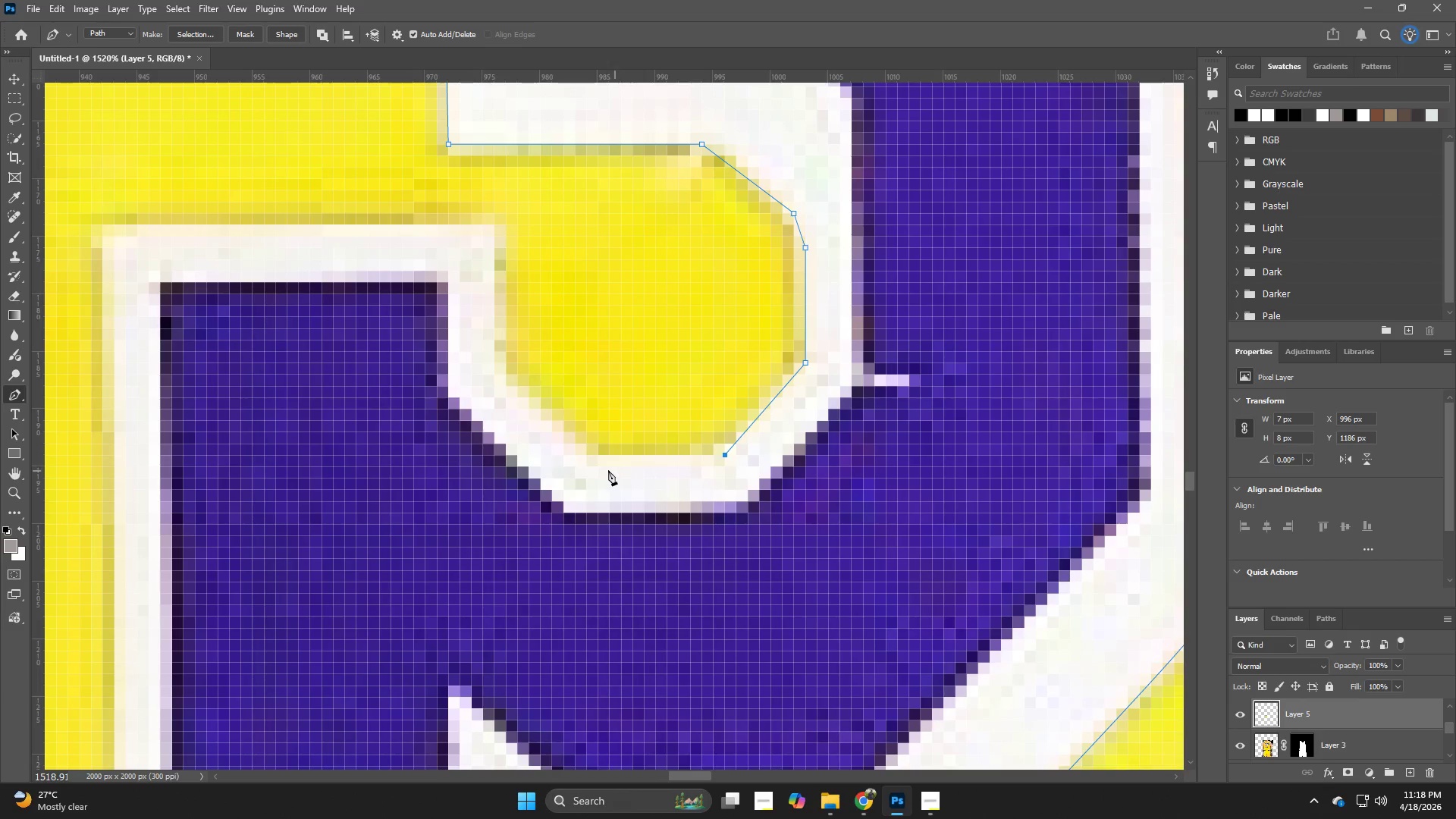 
left_click([592, 460])
 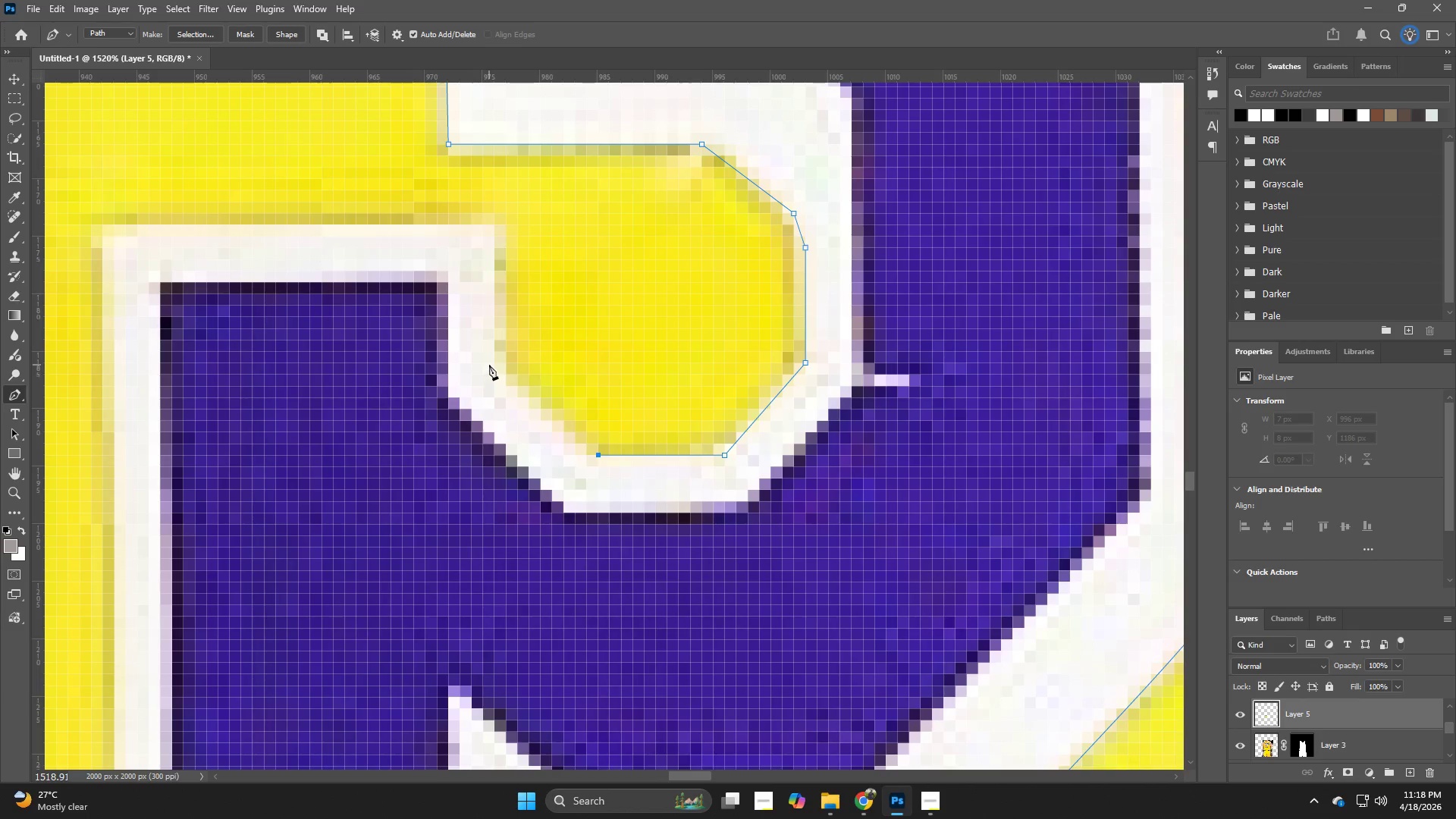 
left_click([489, 362])
 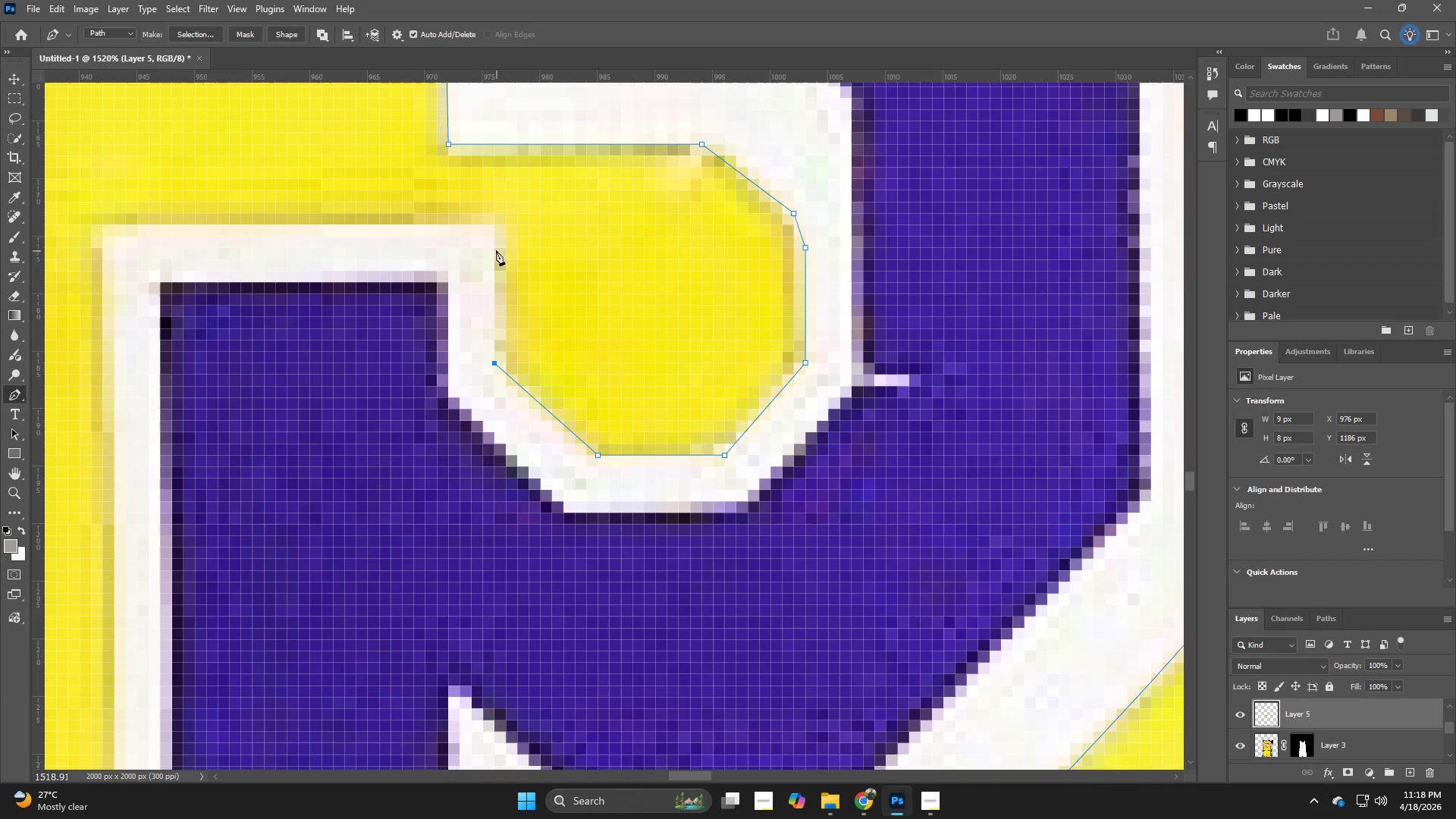 
left_click([496, 224])
 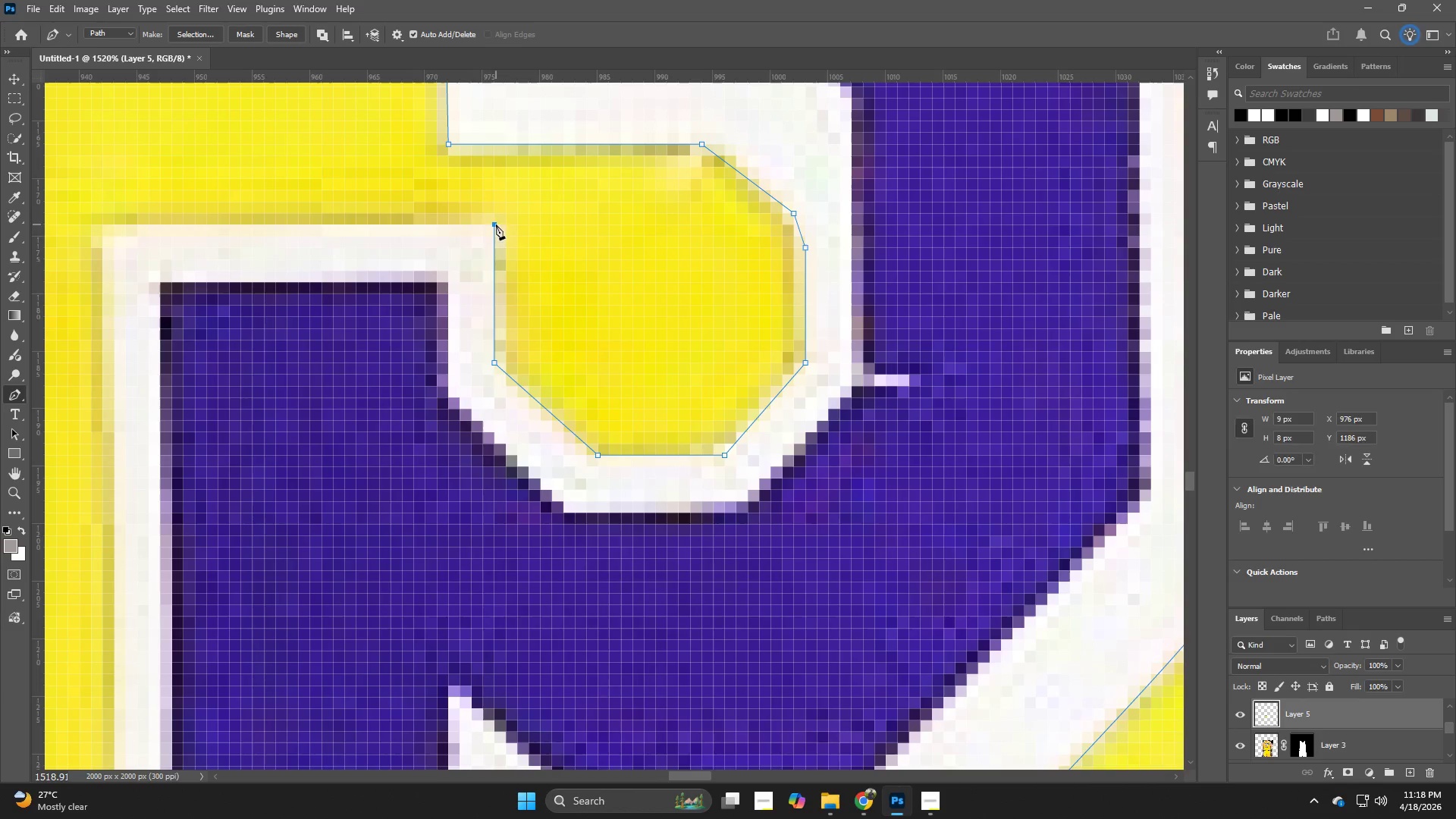 
hold_key(key=Space, duration=0.77)
 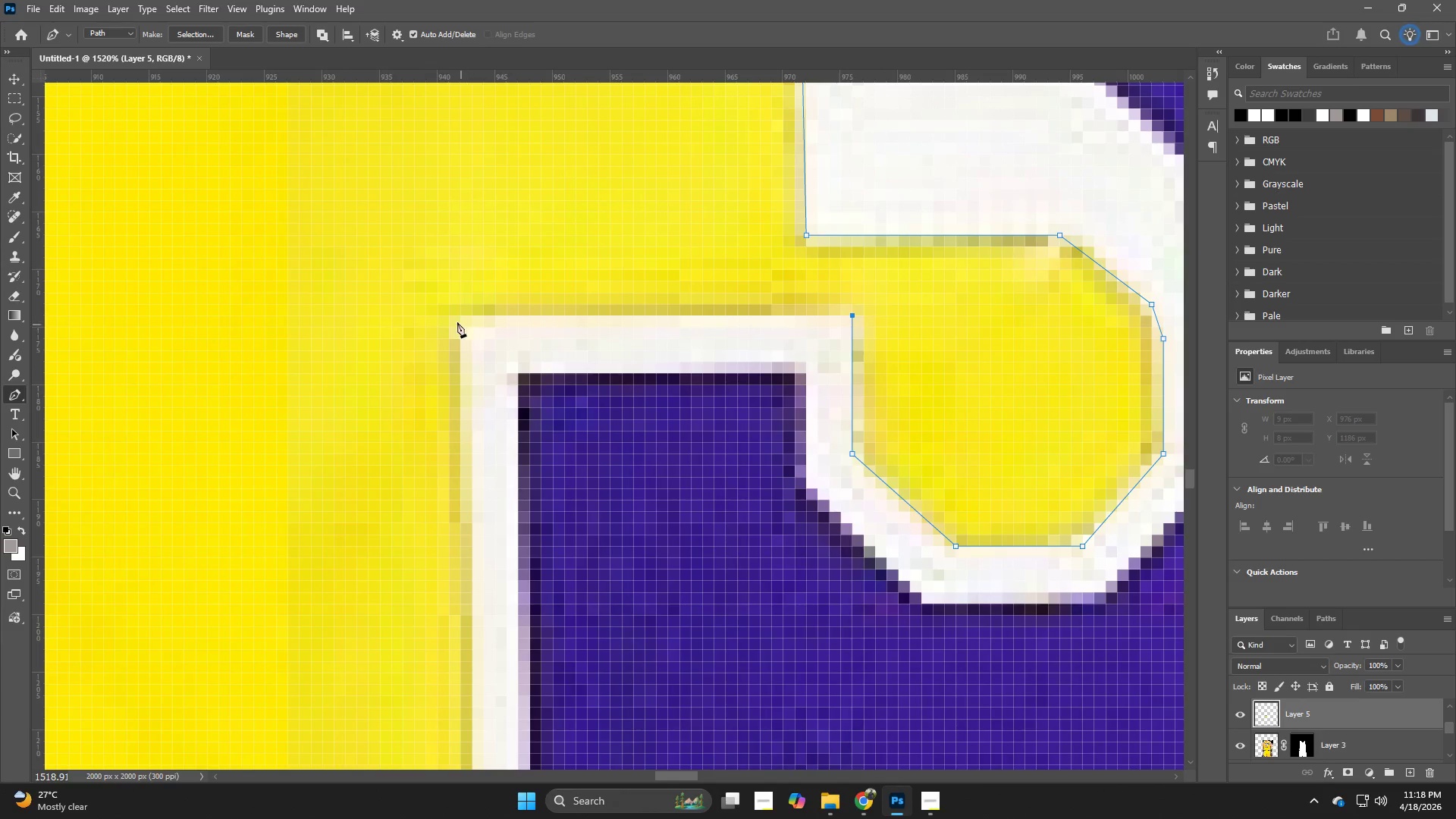 
left_click_drag(start_coordinate=[423, 258], to_coordinate=[781, 349])
 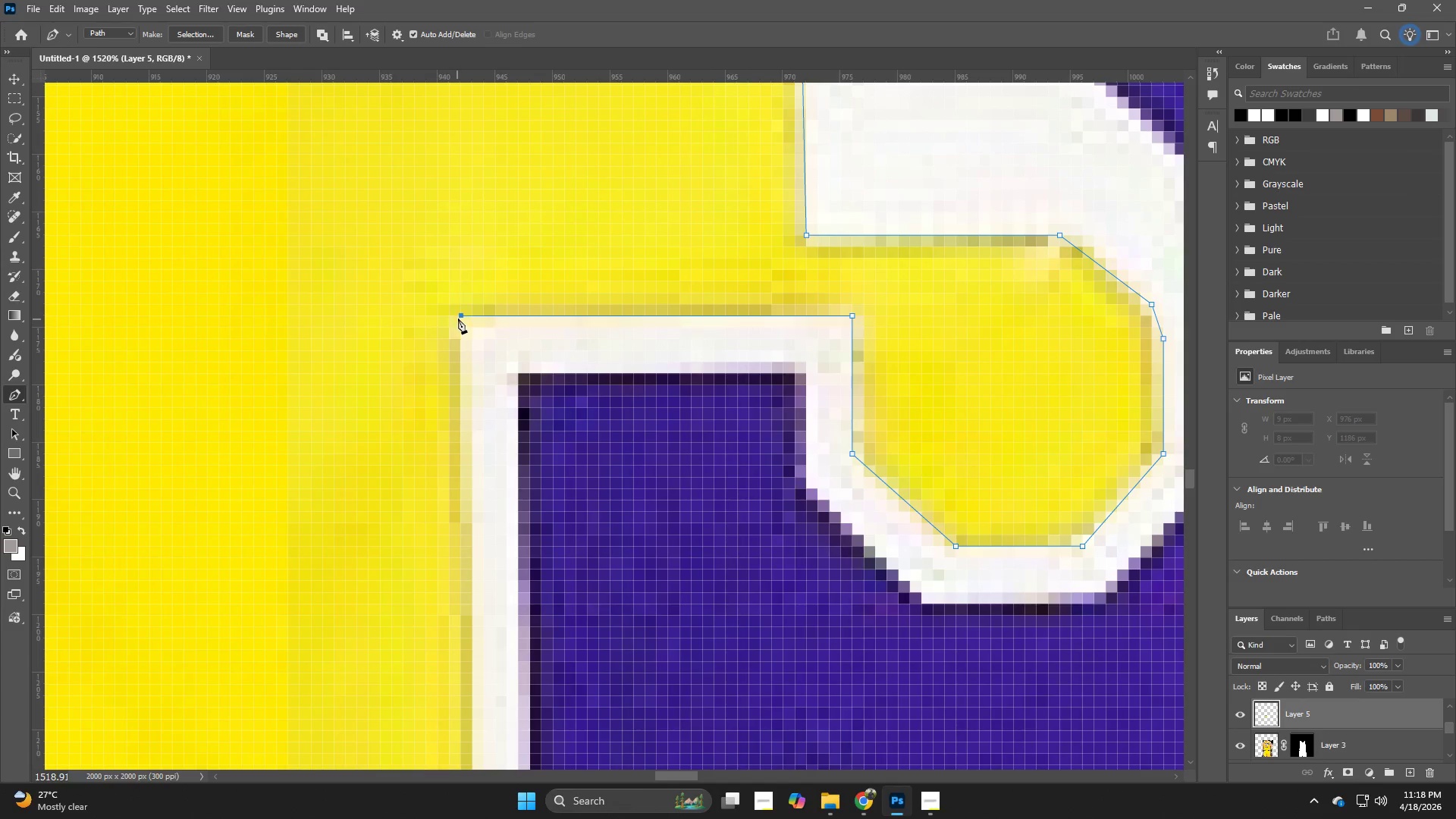 
hold_key(key=Space, duration=0.69)
 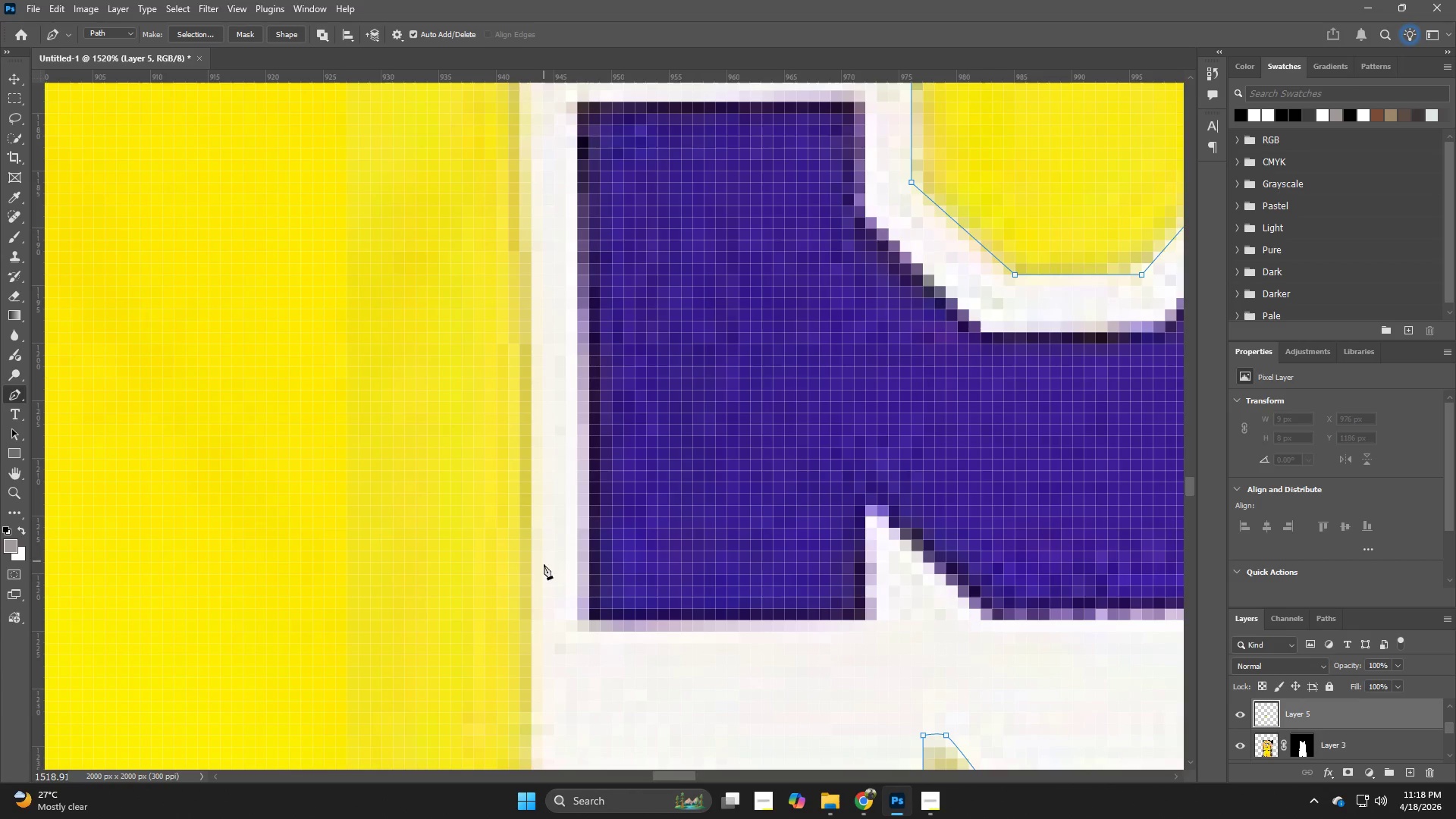 
left_click_drag(start_coordinate=[516, 463], to_coordinate=[576, 192])
 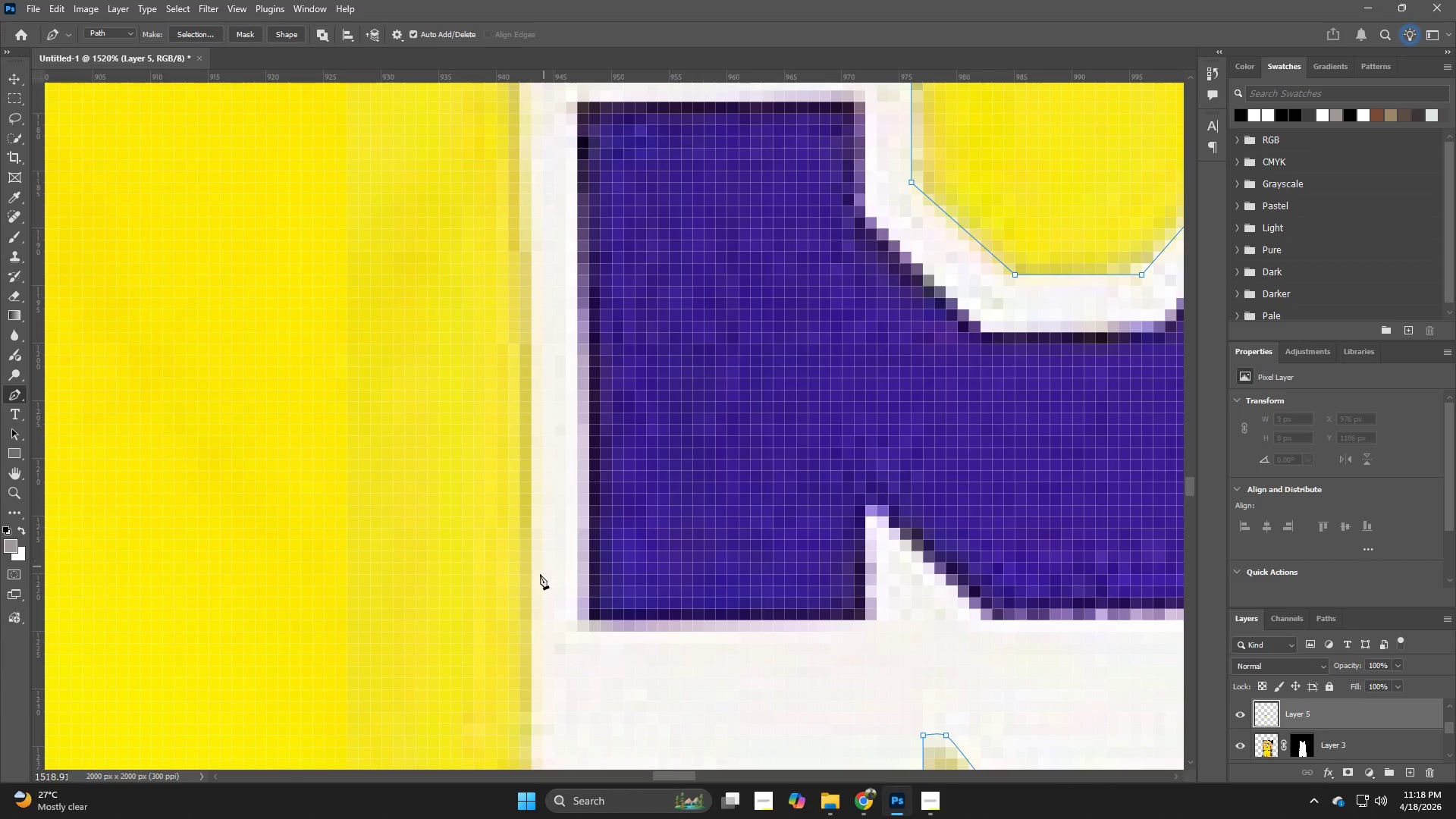 
left_click_drag(start_coordinate=[534, 586], to_coordinate=[534, 591])
 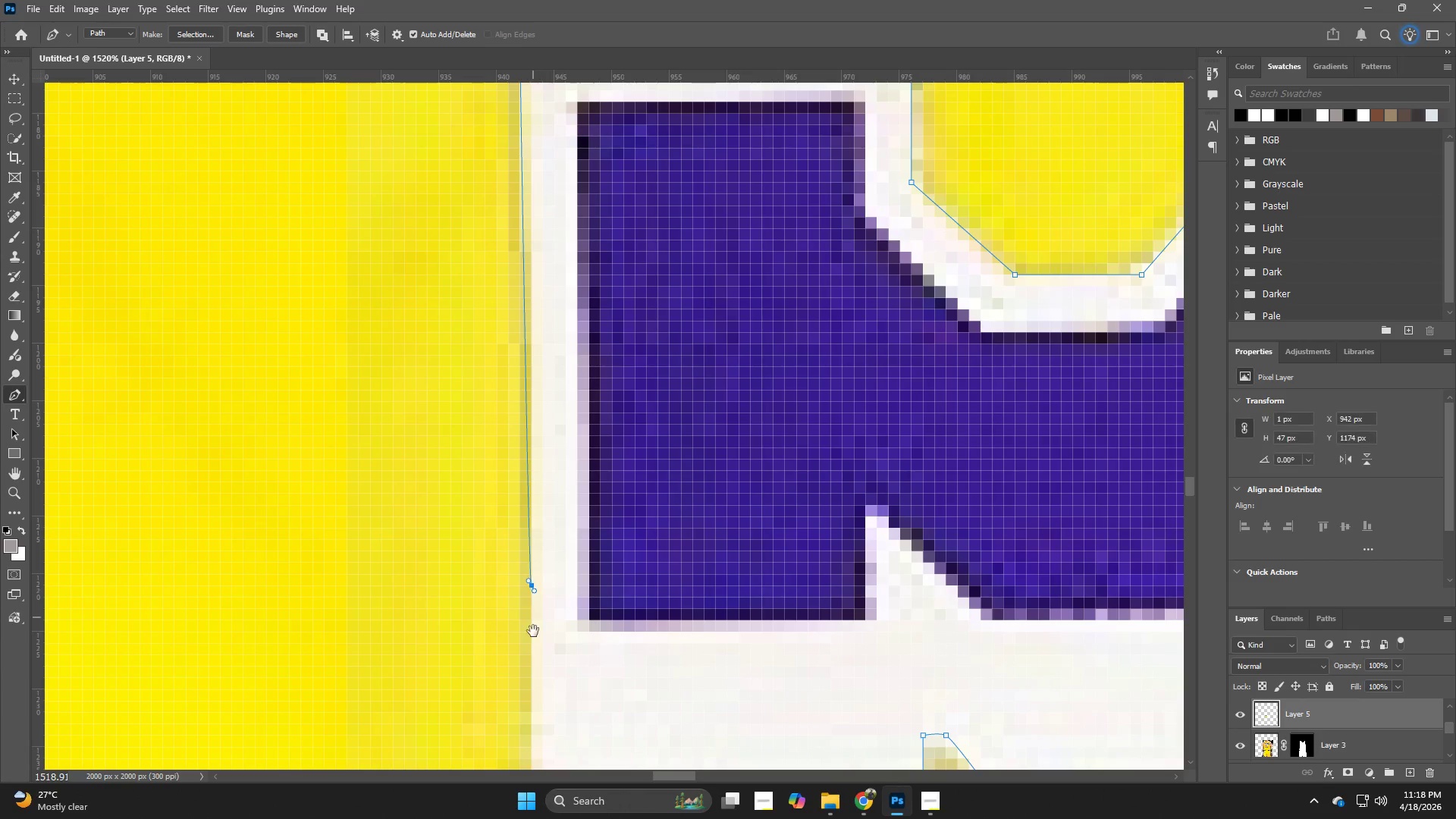 
hold_key(key=Space, duration=0.81)
 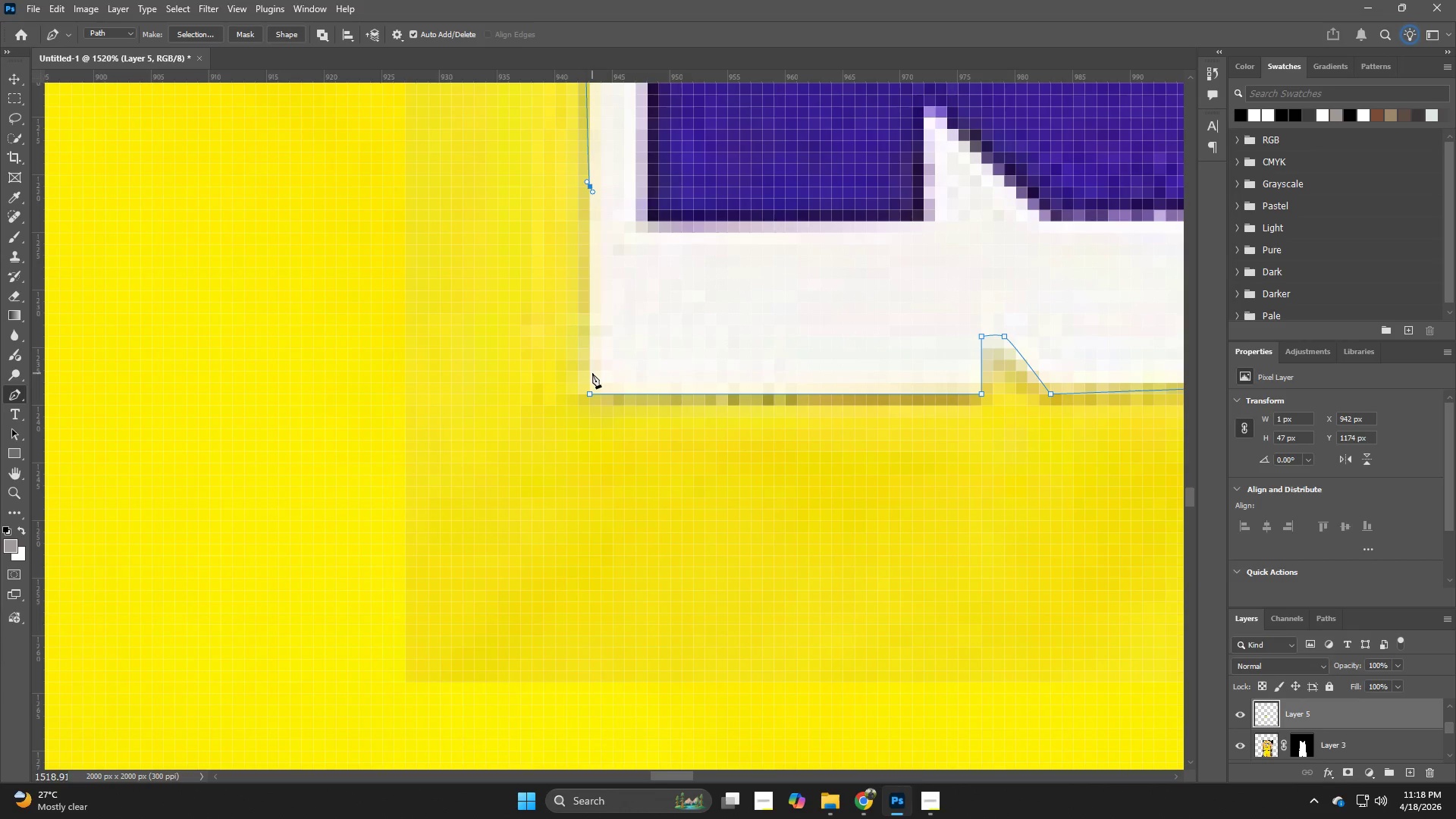 
left_click_drag(start_coordinate=[535, 711], to_coordinate=[594, 312])
 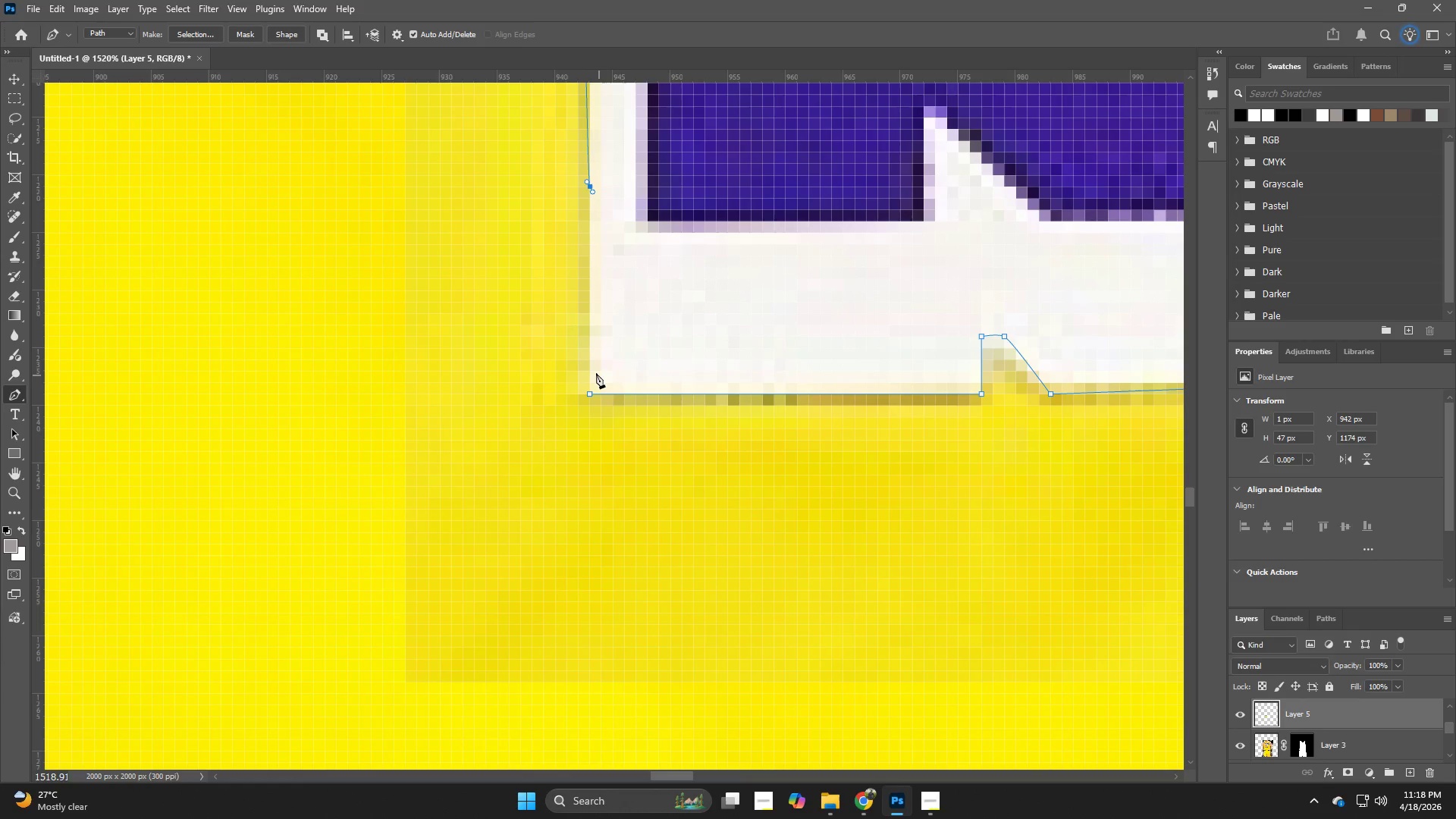 
left_click([592, 373])
 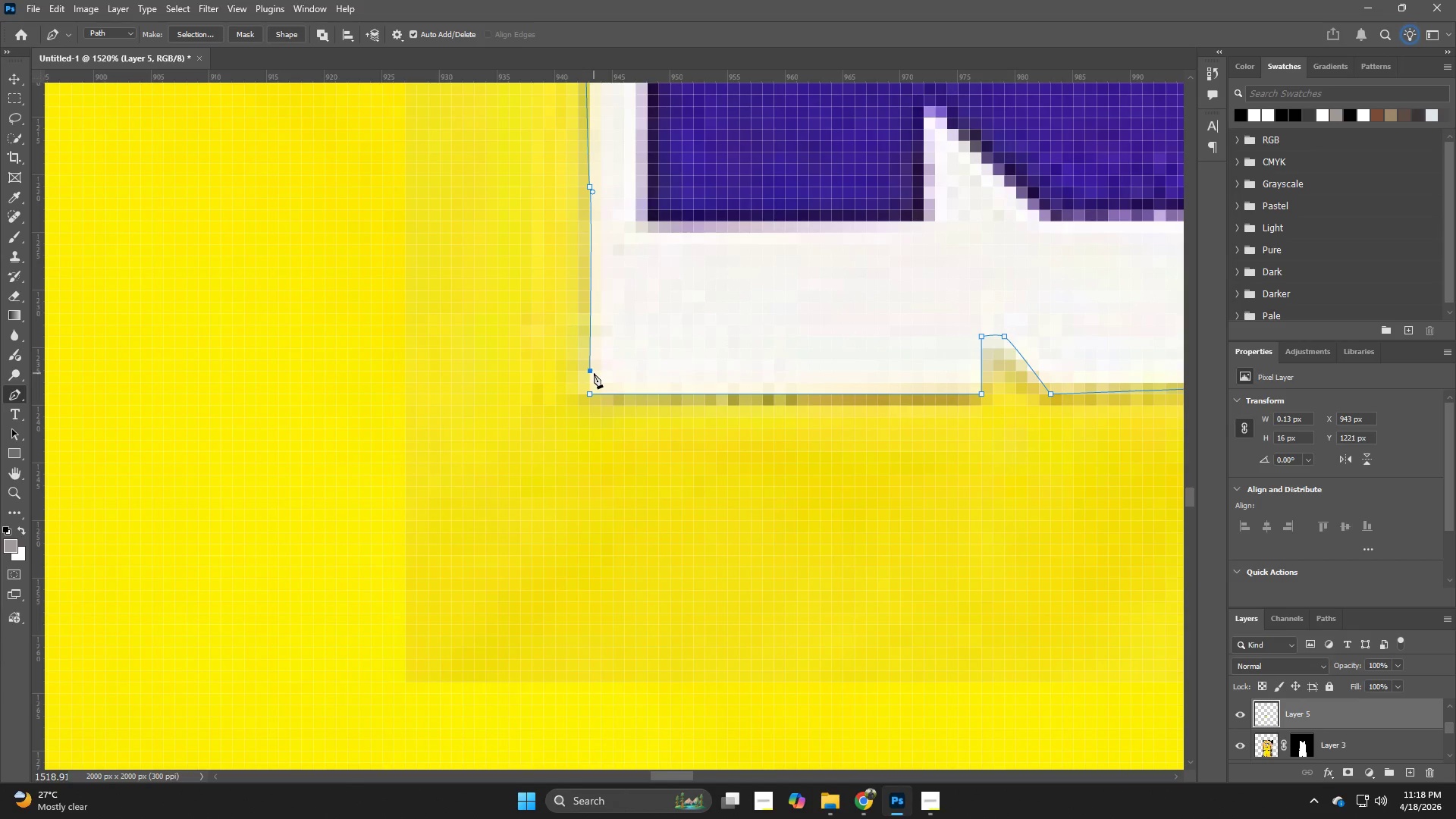 
key(Control+NumpadEnter)
 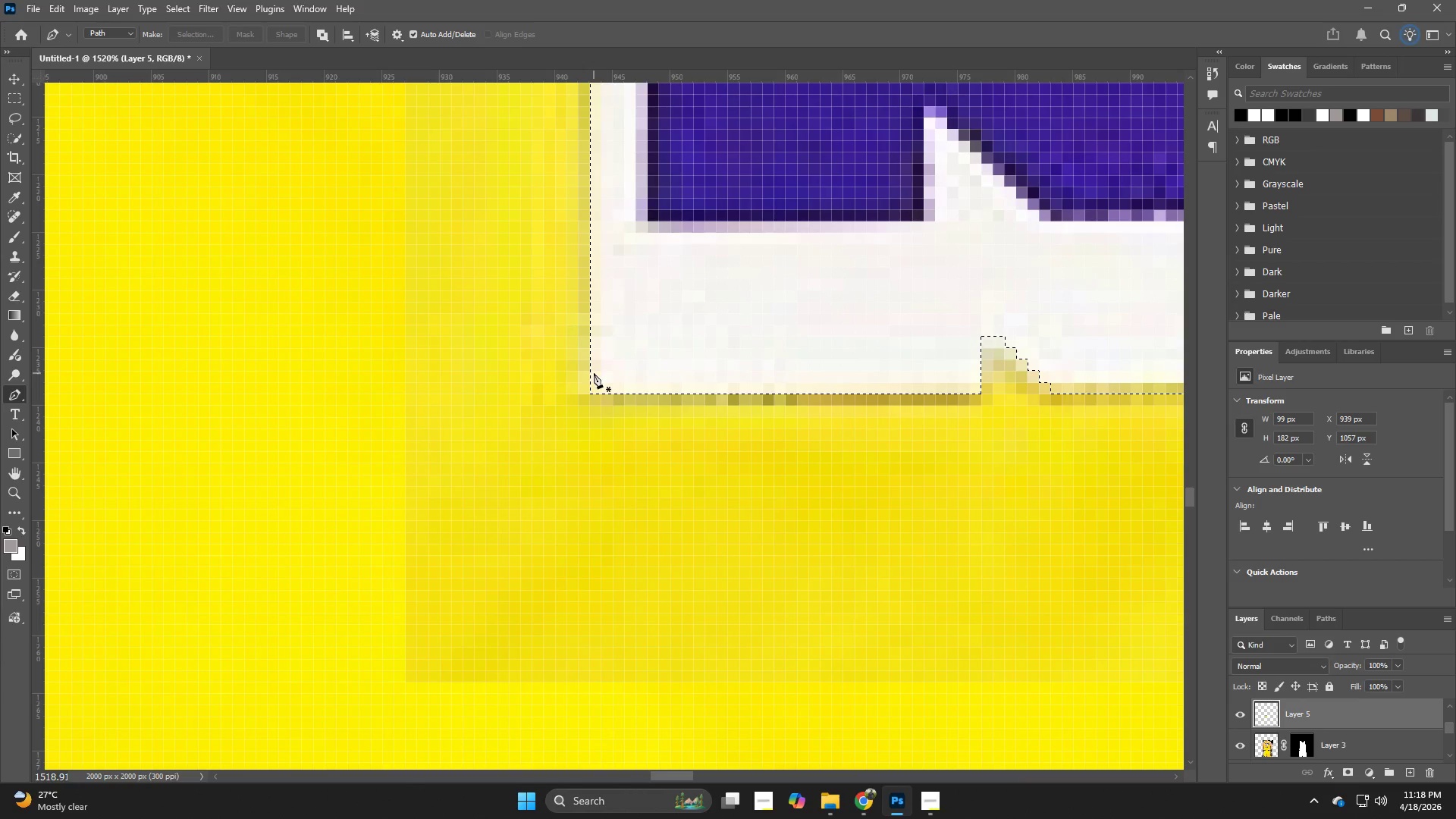 
key(Control+J)
 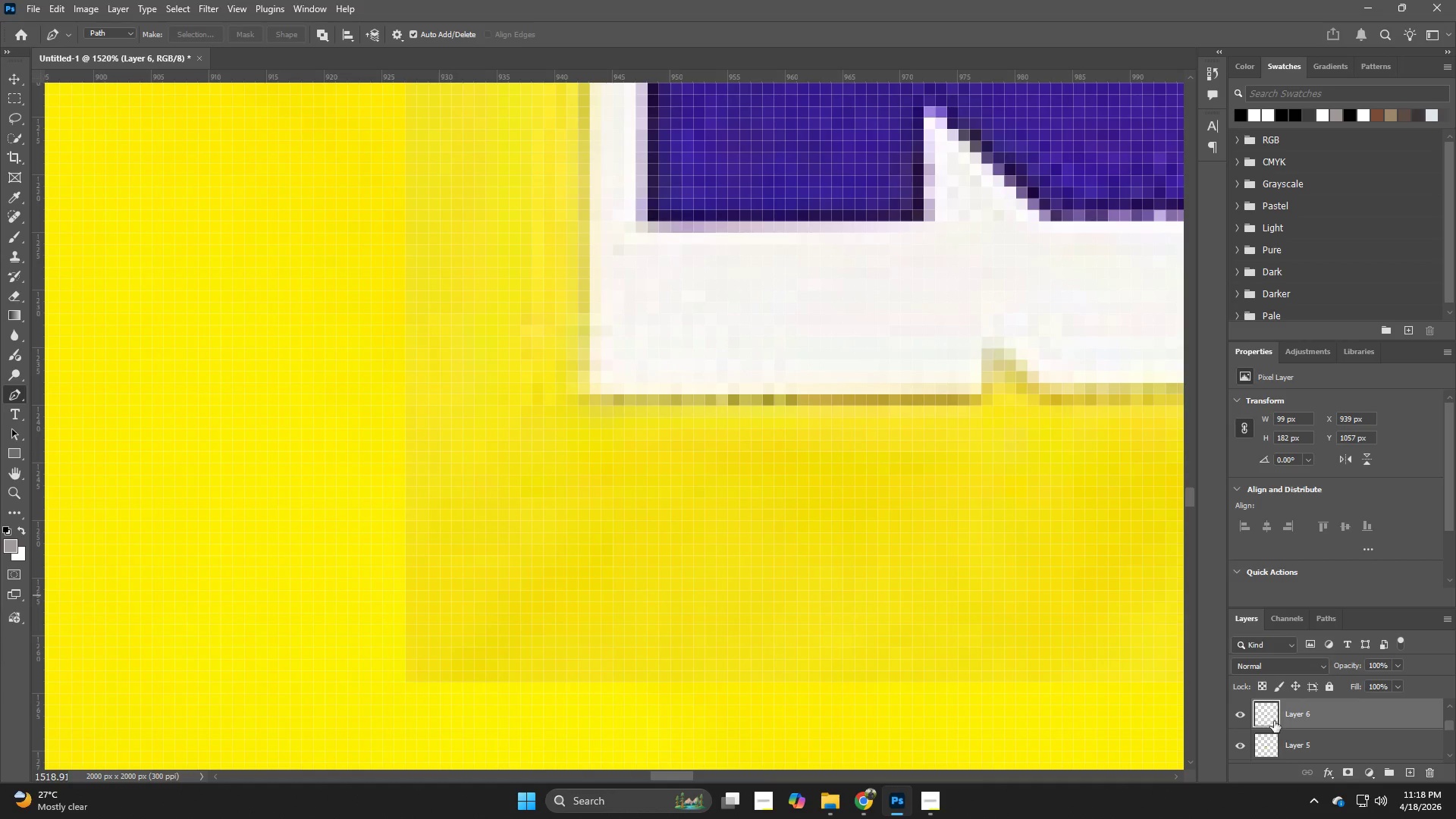 
scroll: coordinate [1286, 723], scroll_direction: down, amount: 1.0
 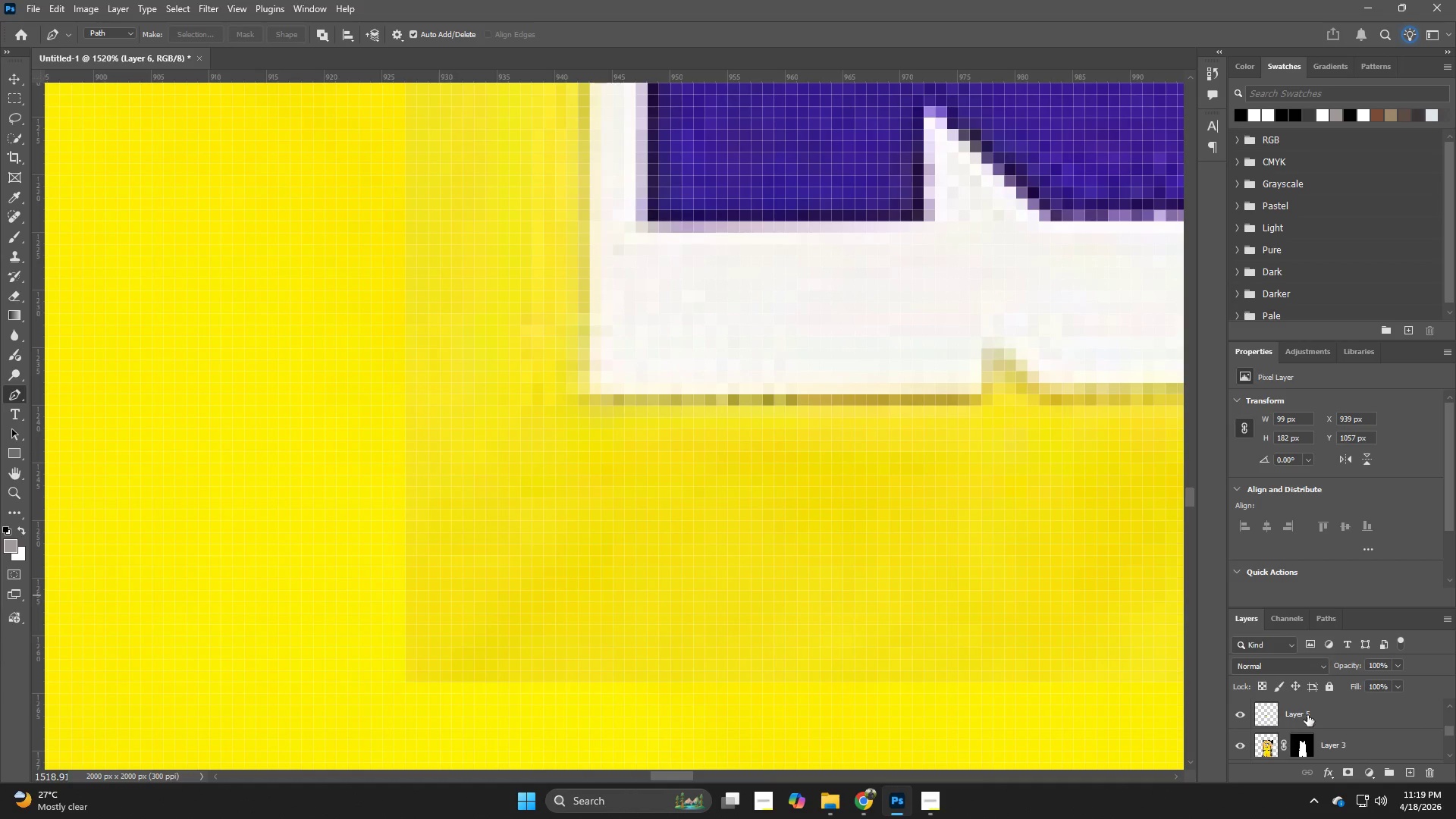 
left_click([1308, 714])
 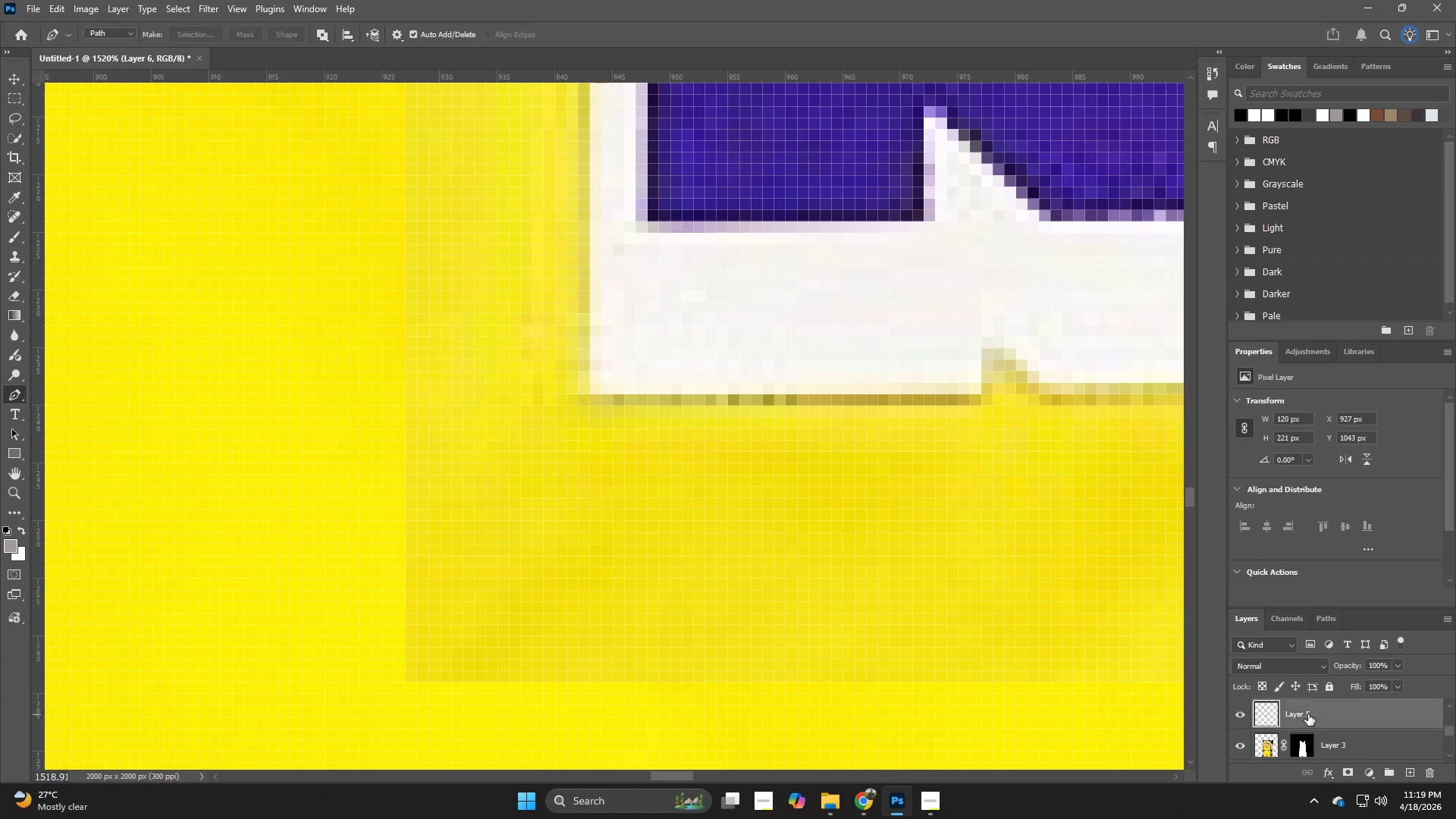 
key(Backspace)
 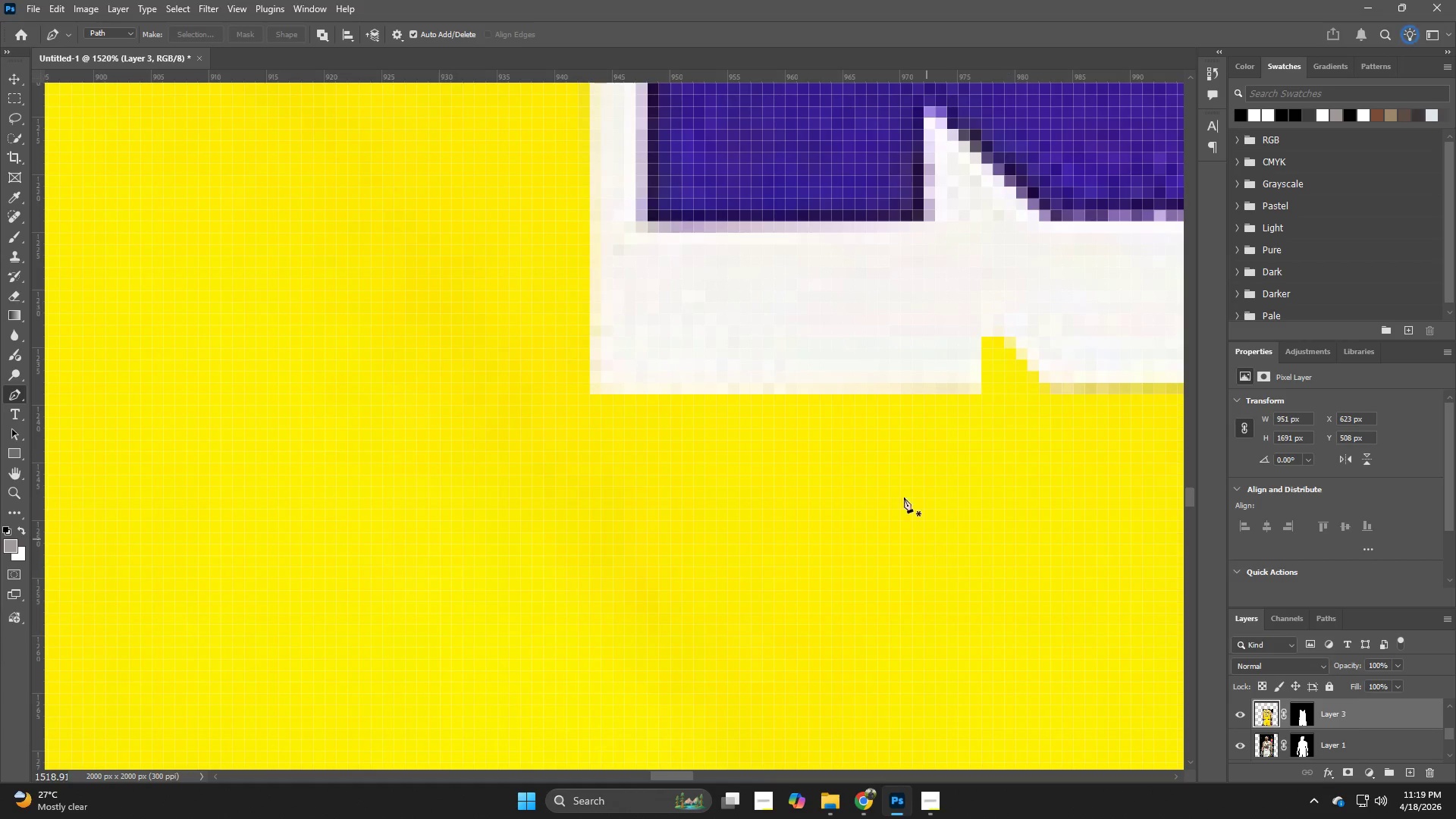 
hold_key(key=Z, duration=0.39)
 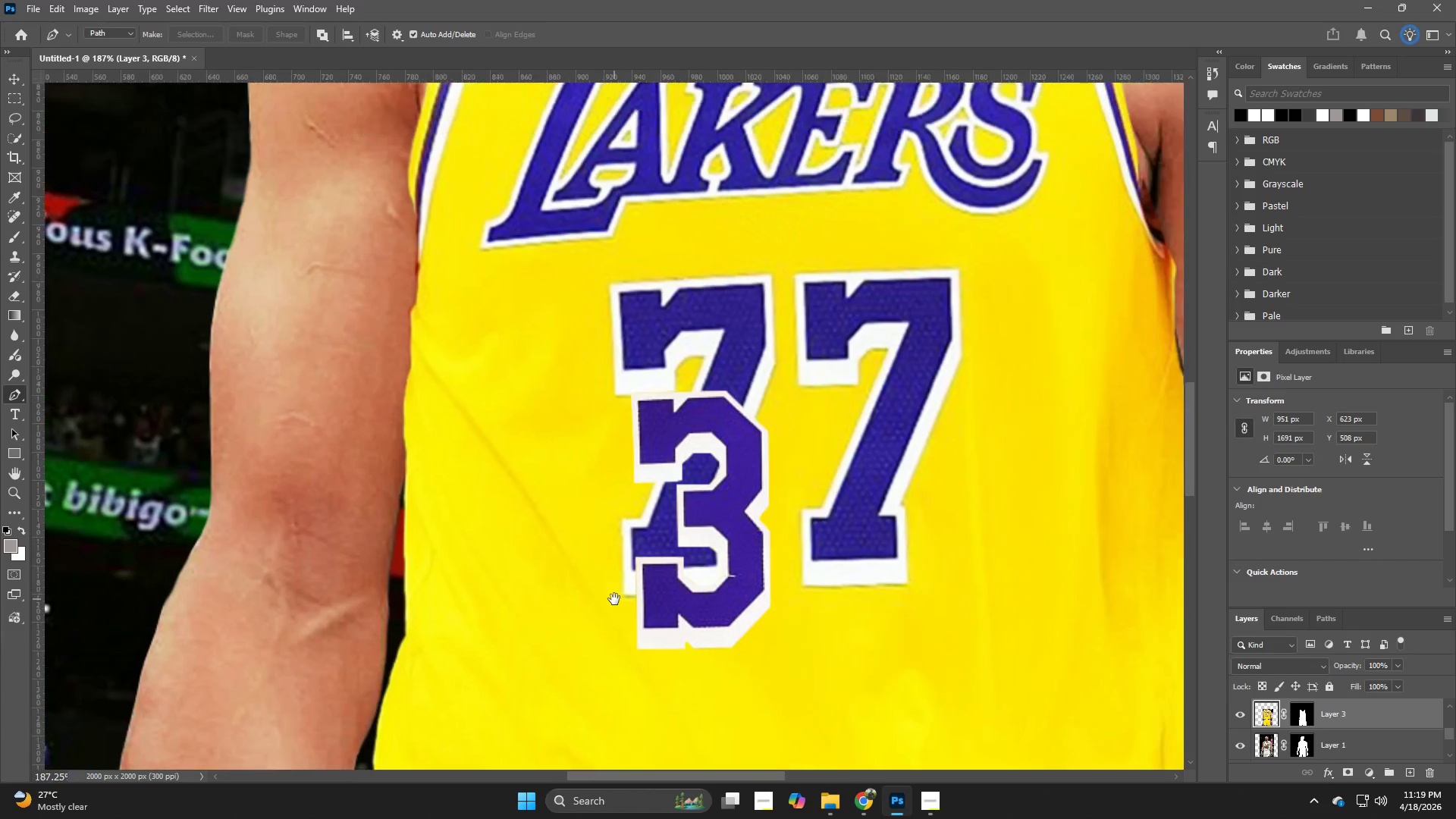 
left_click_drag(start_coordinate=[887, 471], to_coordinate=[761, 519])
 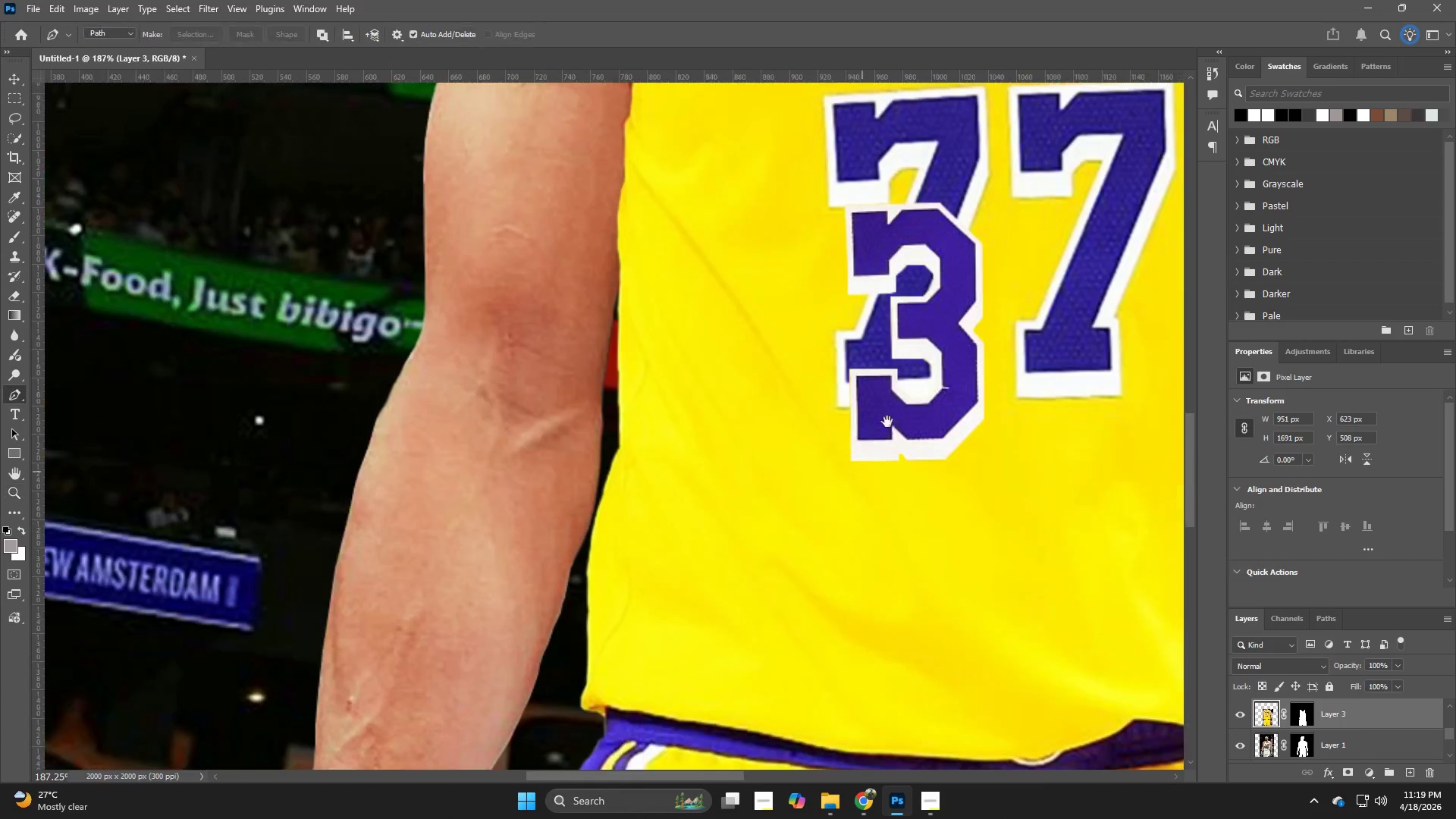 
hold_key(key=Space, duration=0.61)
 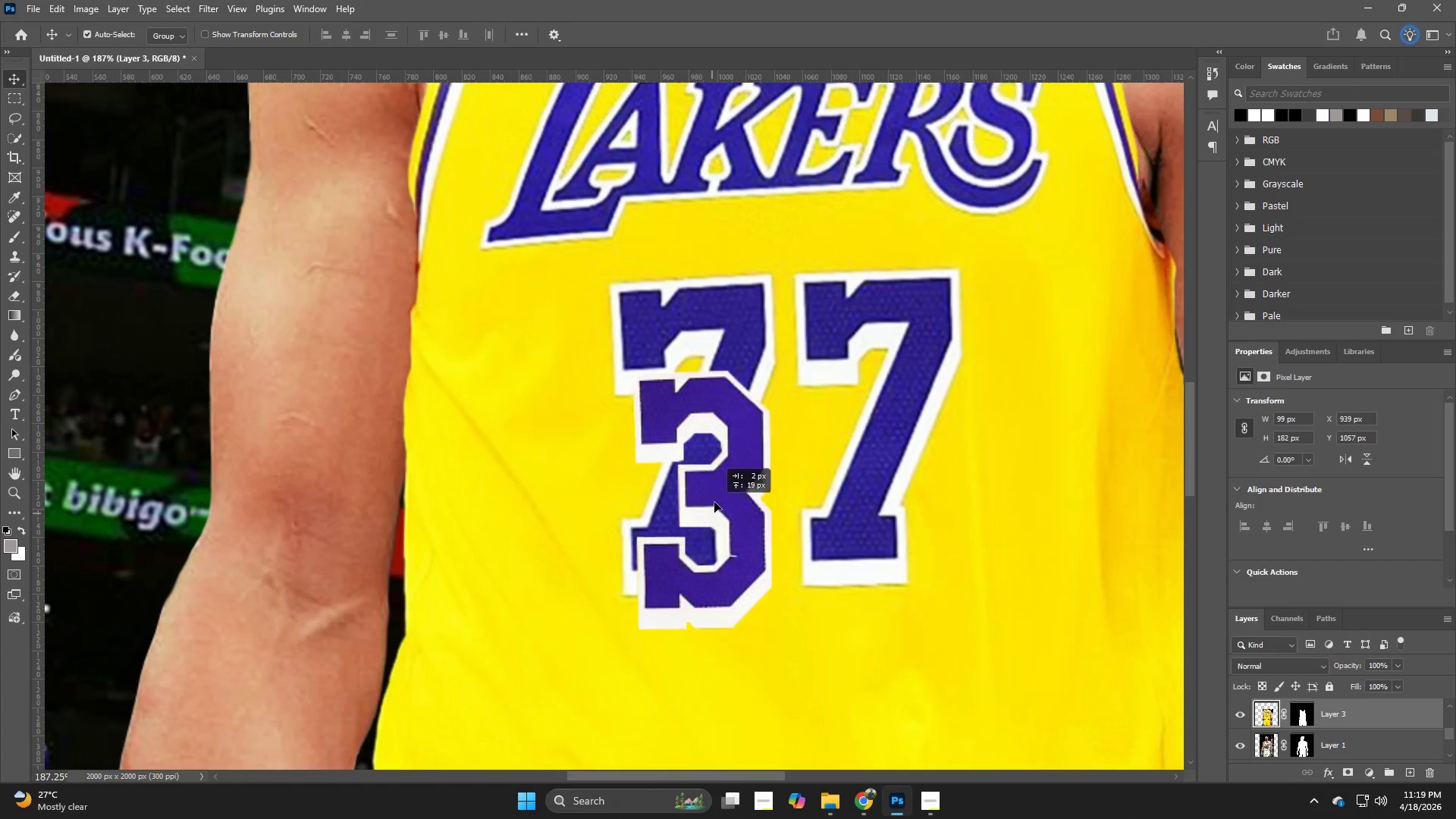 
left_click_drag(start_coordinate=[828, 411], to_coordinate=[614, 599])
 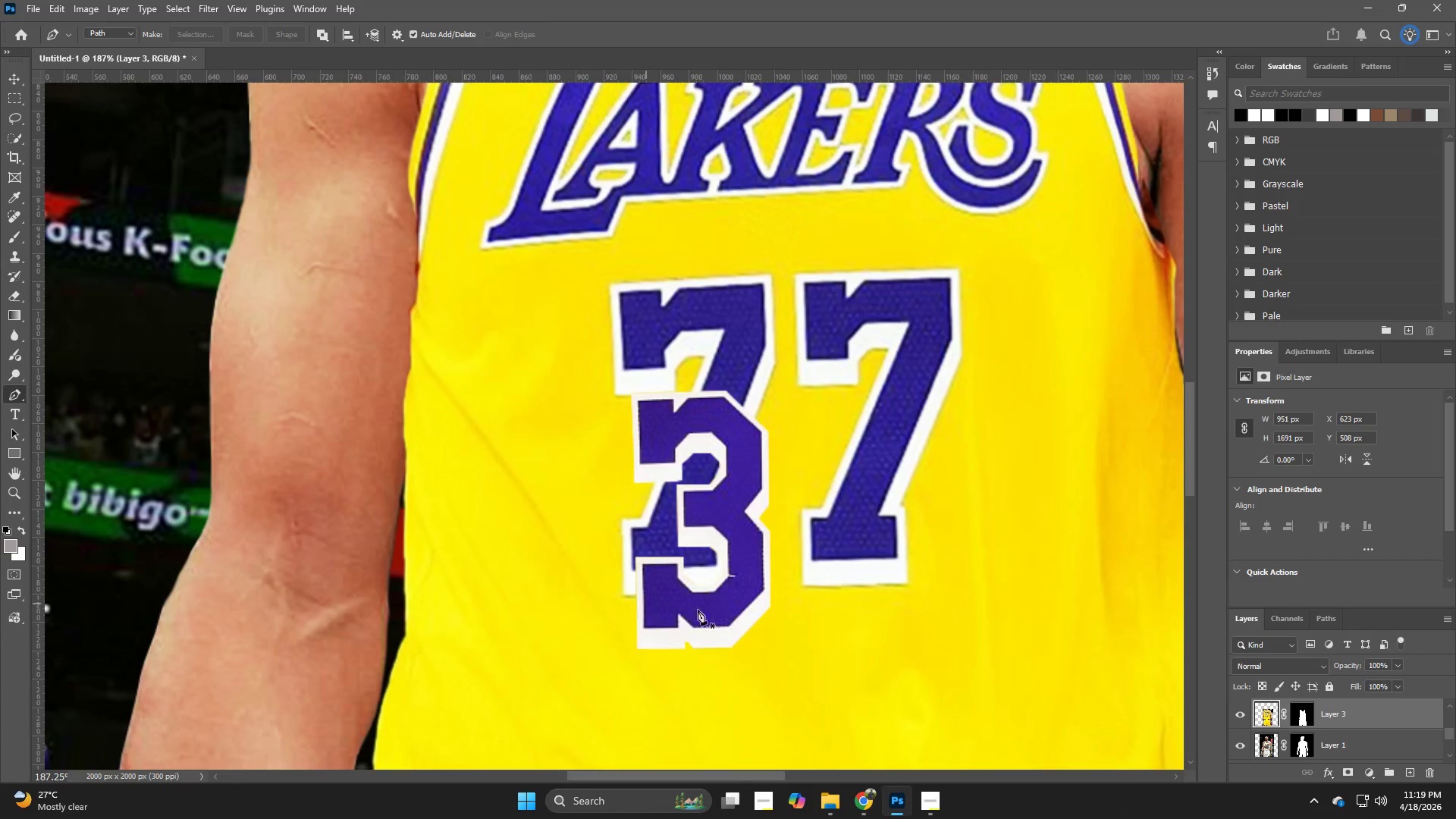 
key(V)
 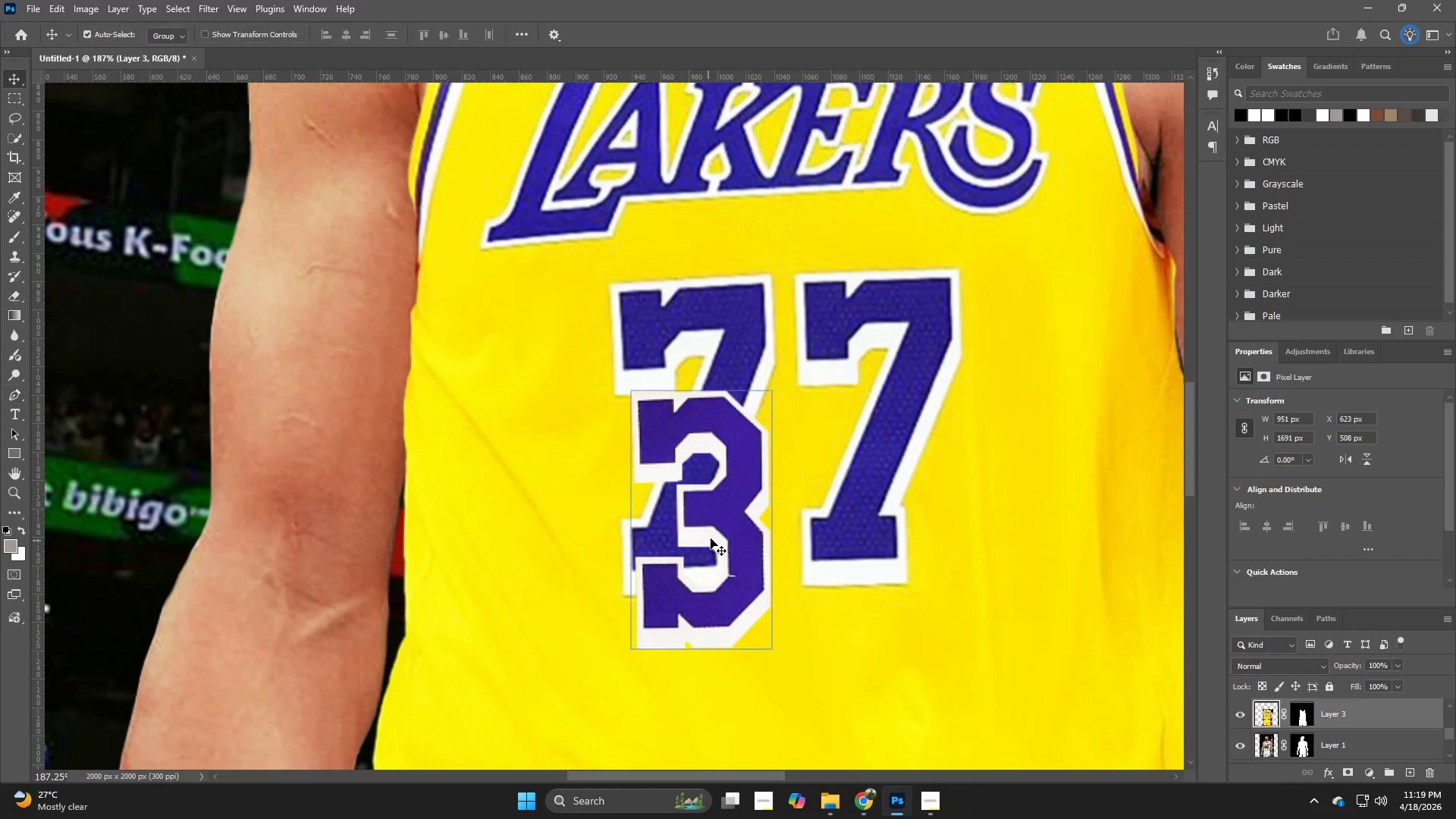 
left_click_drag(start_coordinate=[711, 535], to_coordinate=[698, 430])
 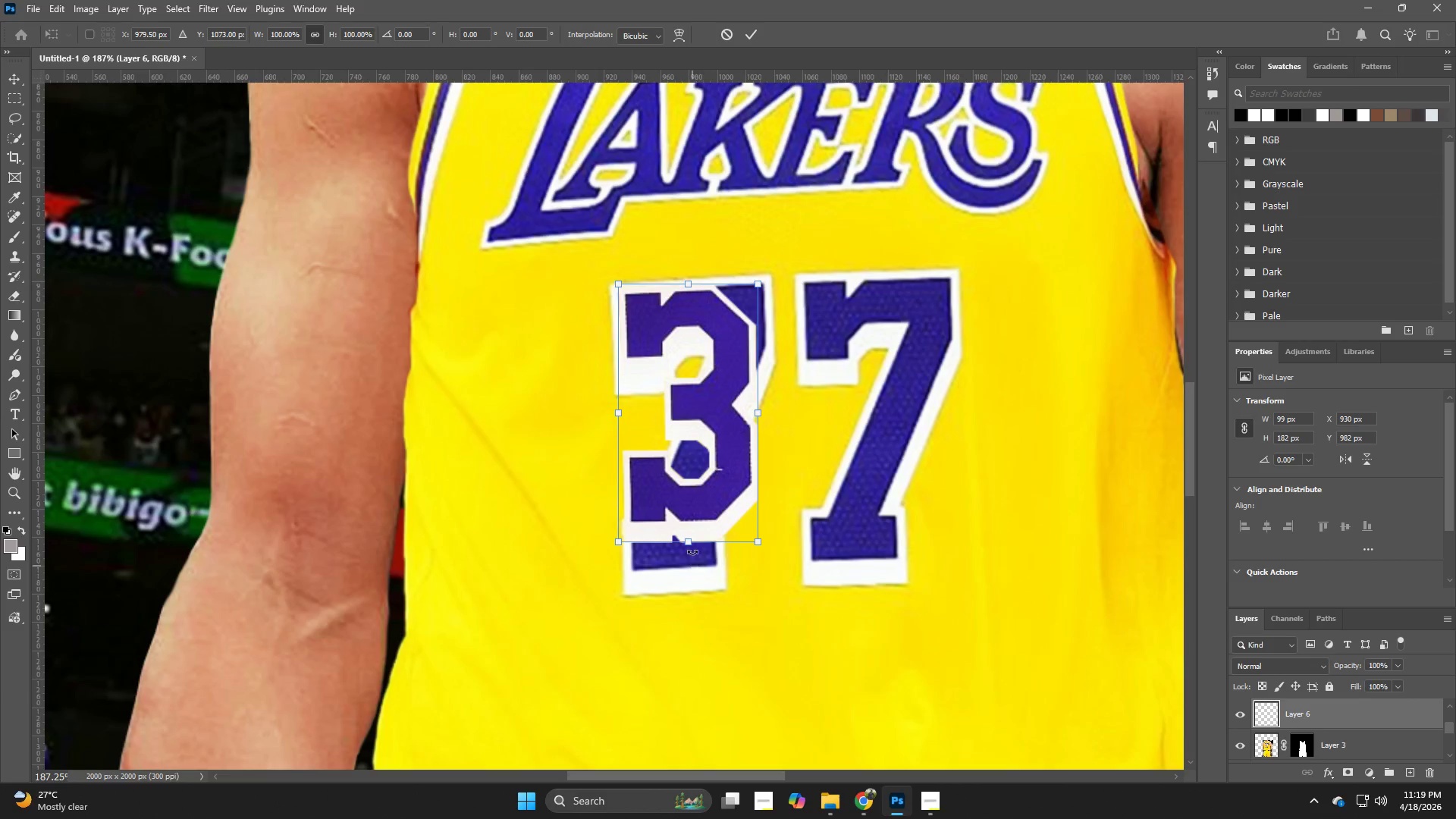 
key(Control+ControlLeft)
 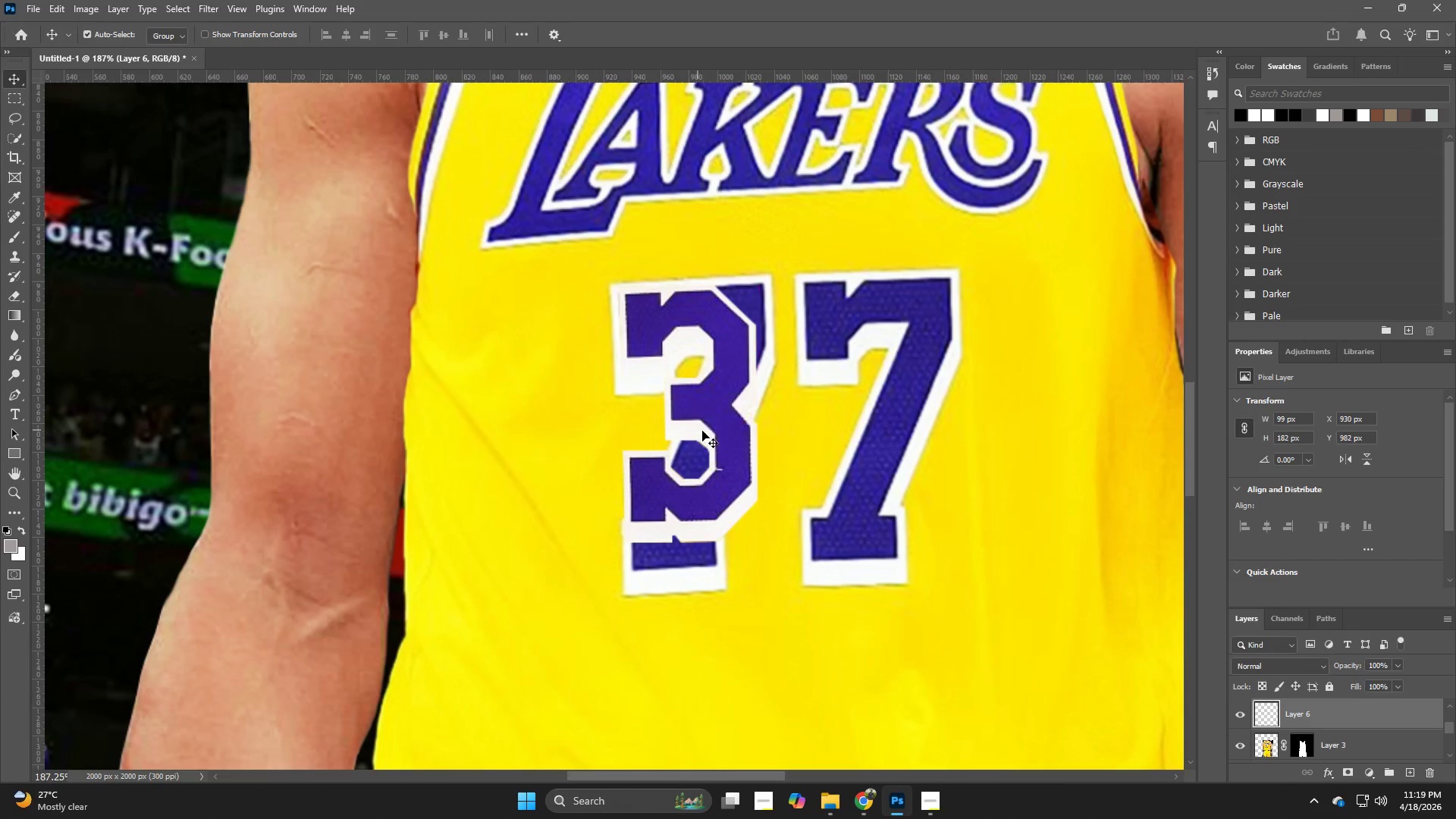 
key(Control+T)
 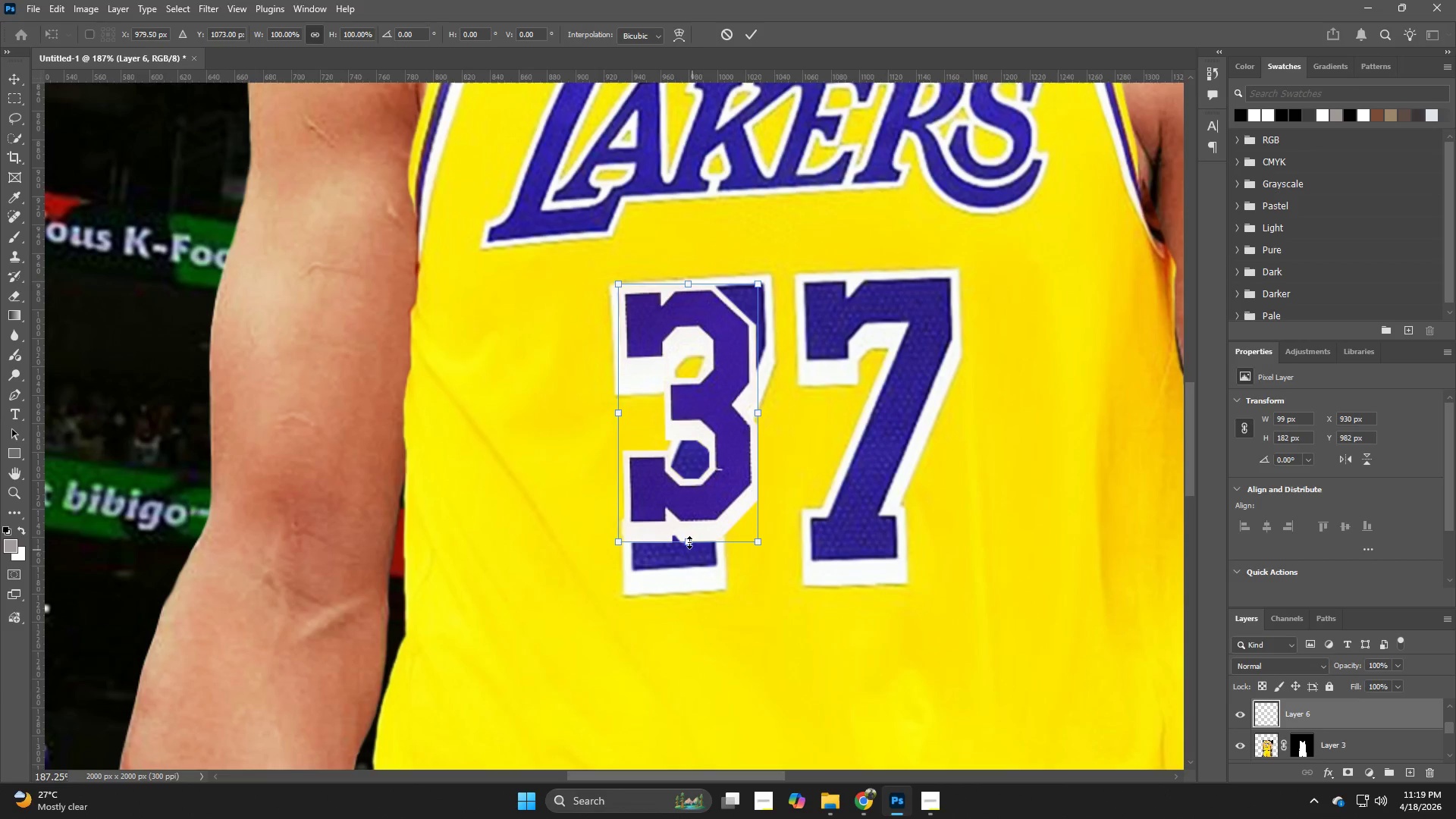 
left_click_drag(start_coordinate=[689, 538], to_coordinate=[692, 588])
 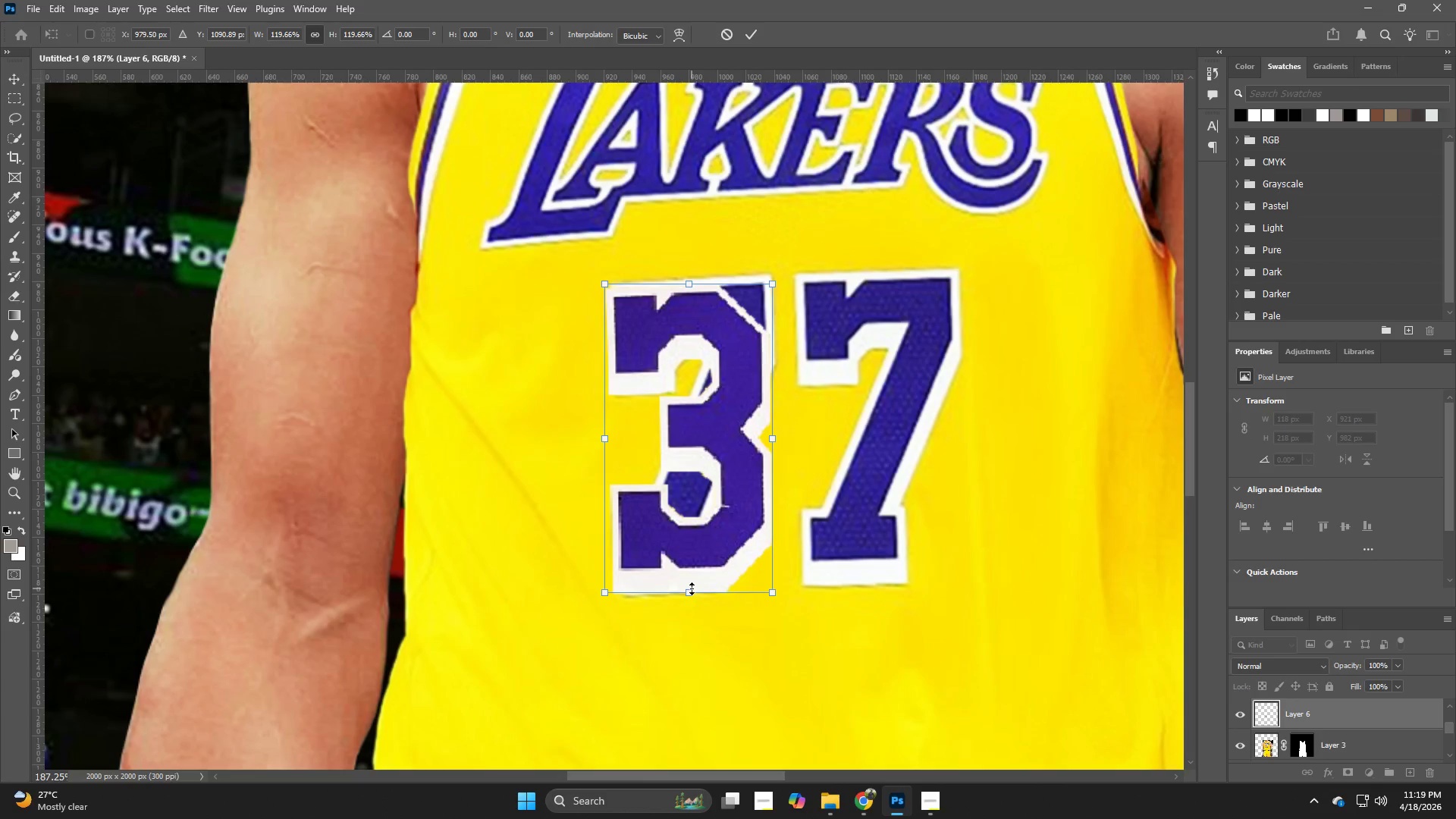 
key(NumpadEnter)
 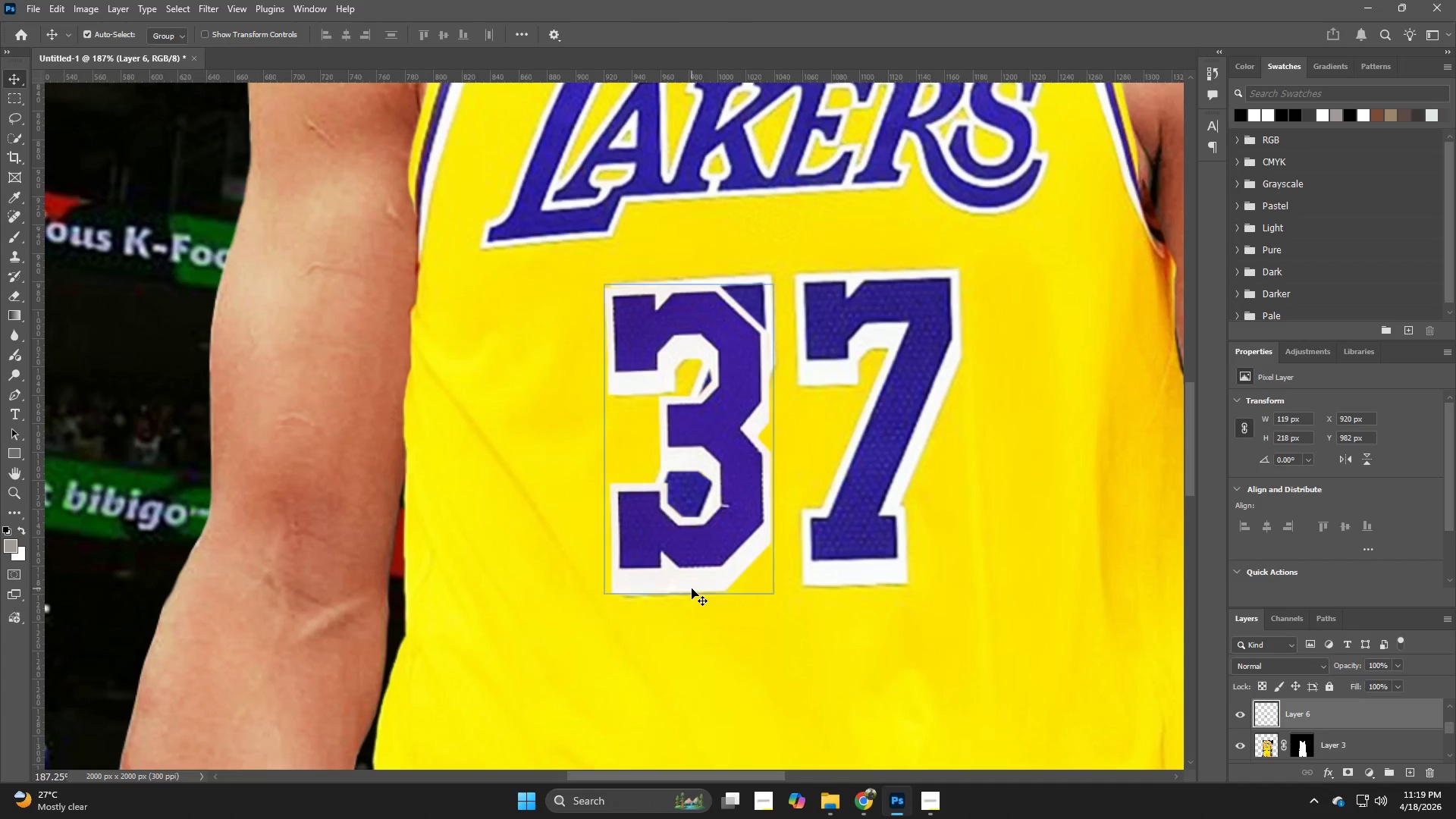 
key(V)
 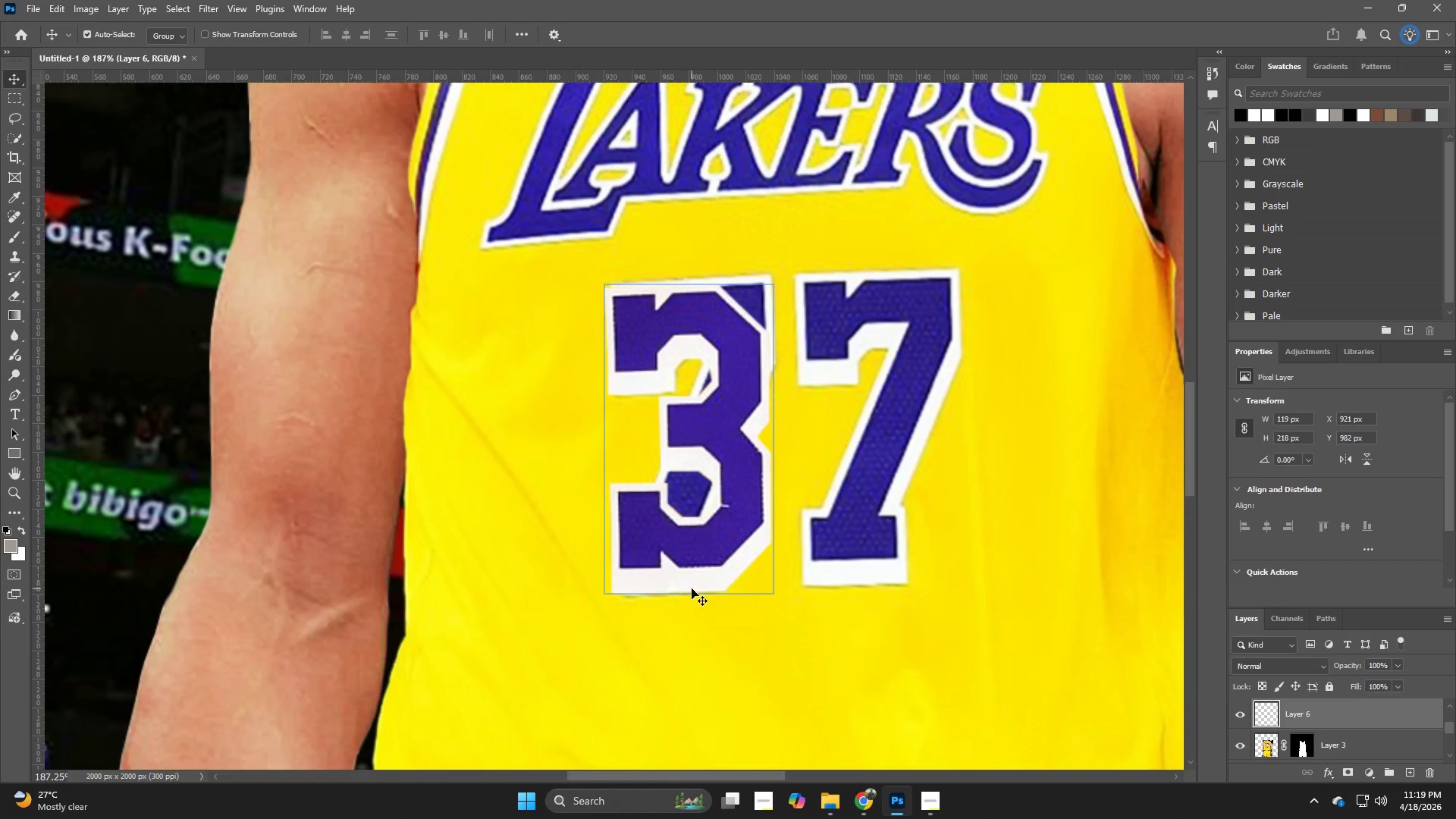 
key(ArrowRight)
 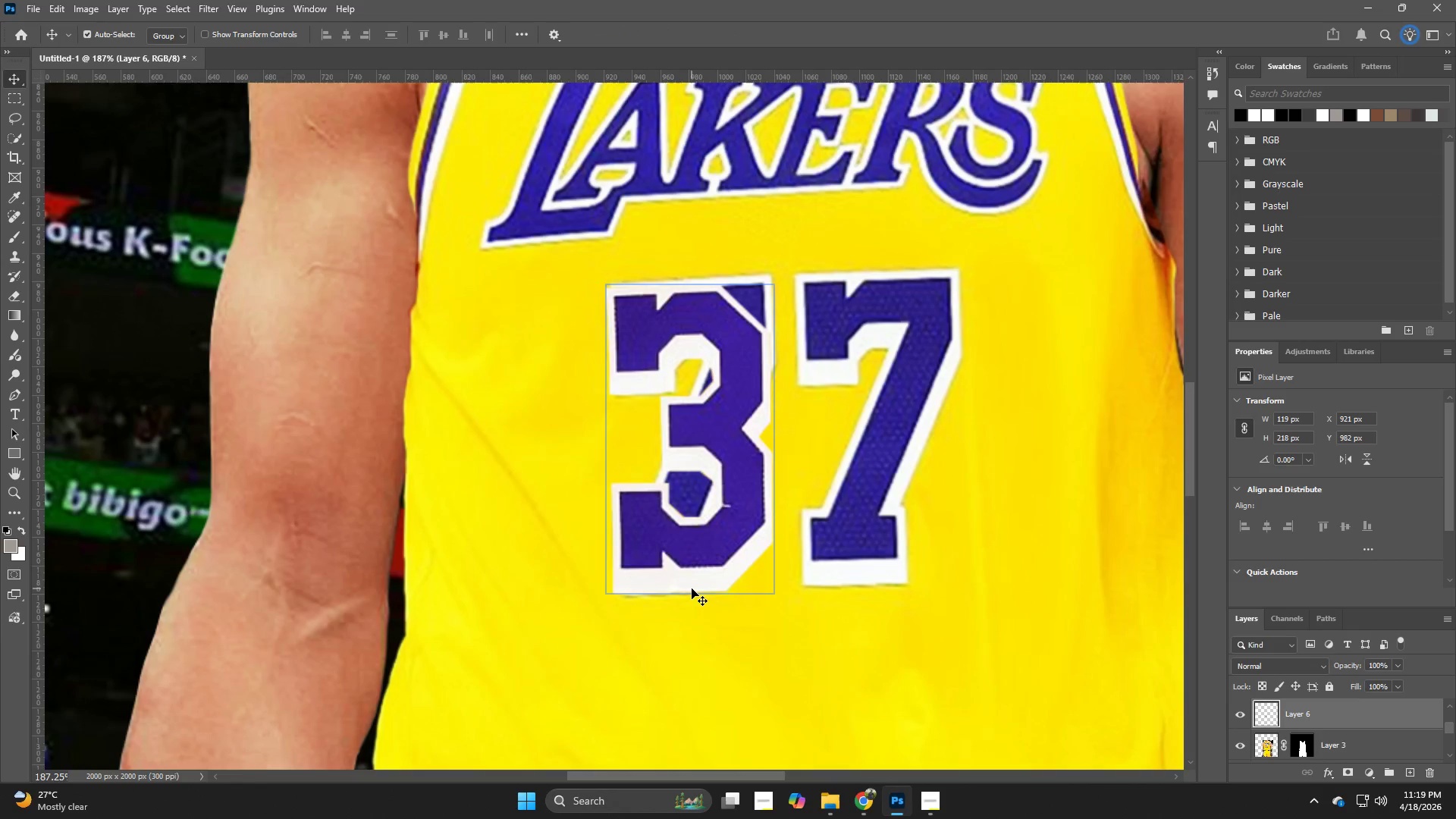 
key(ArrowRight)
 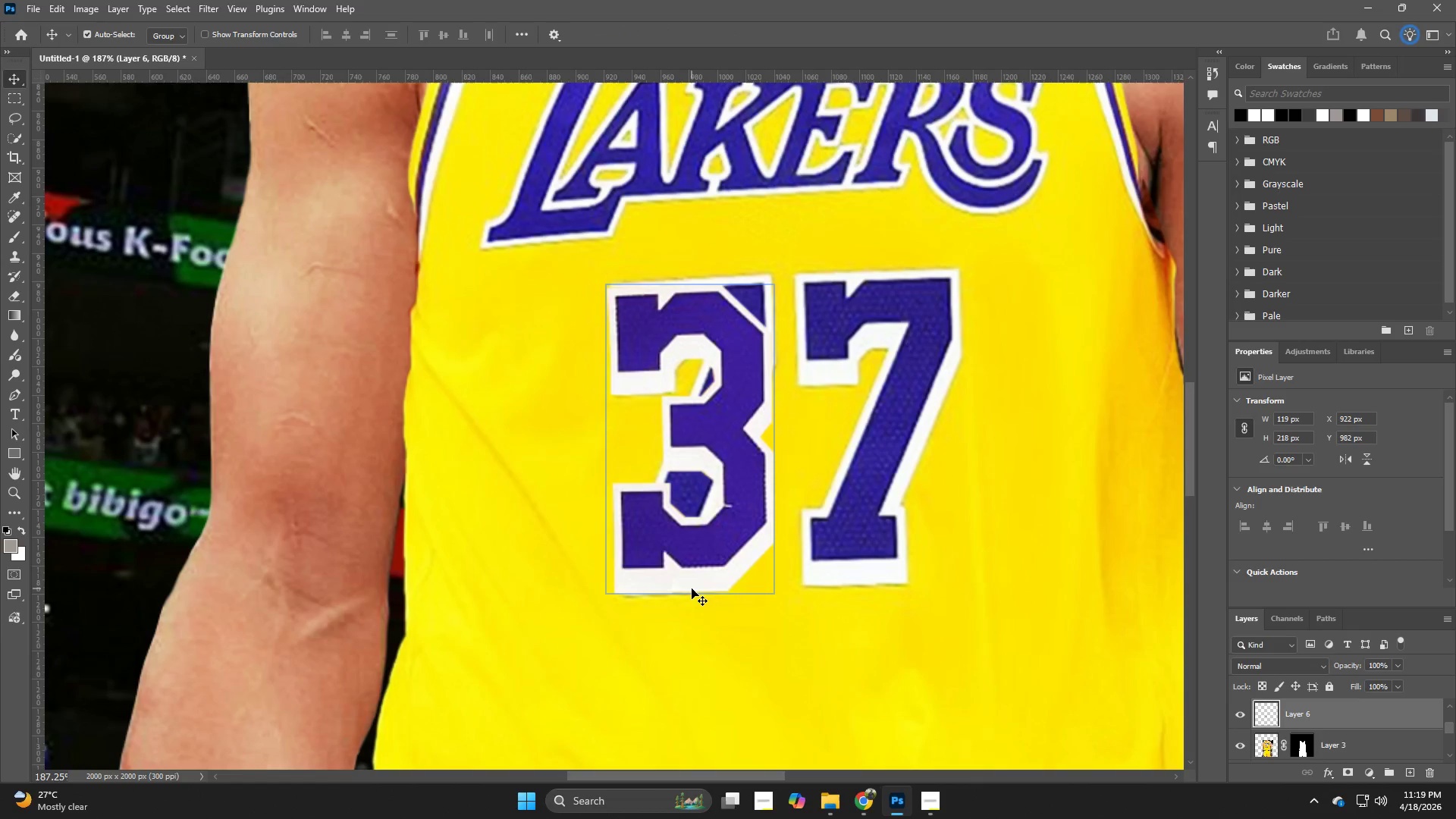 
key(ArrowRight)
 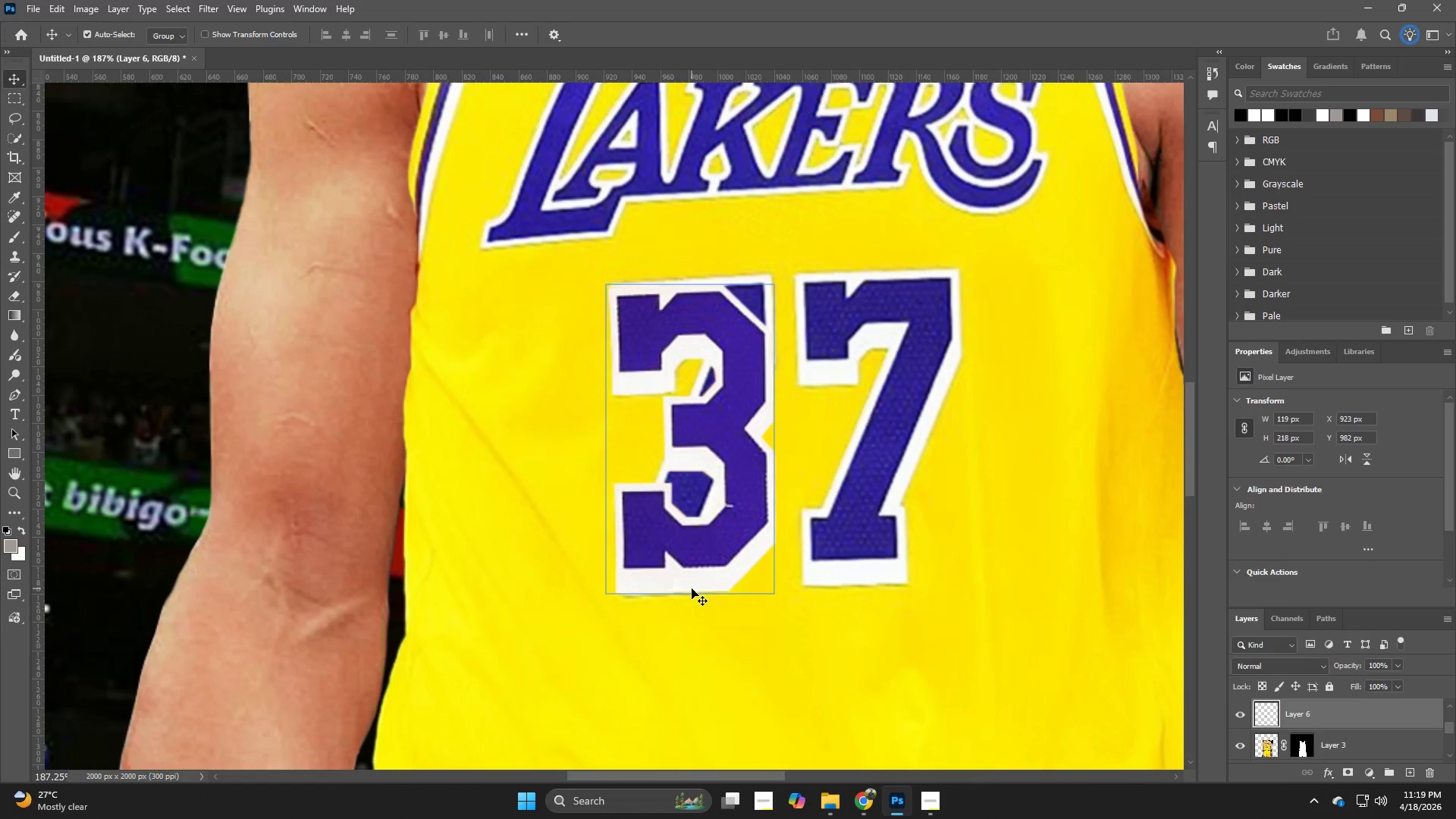 
key(ArrowRight)
 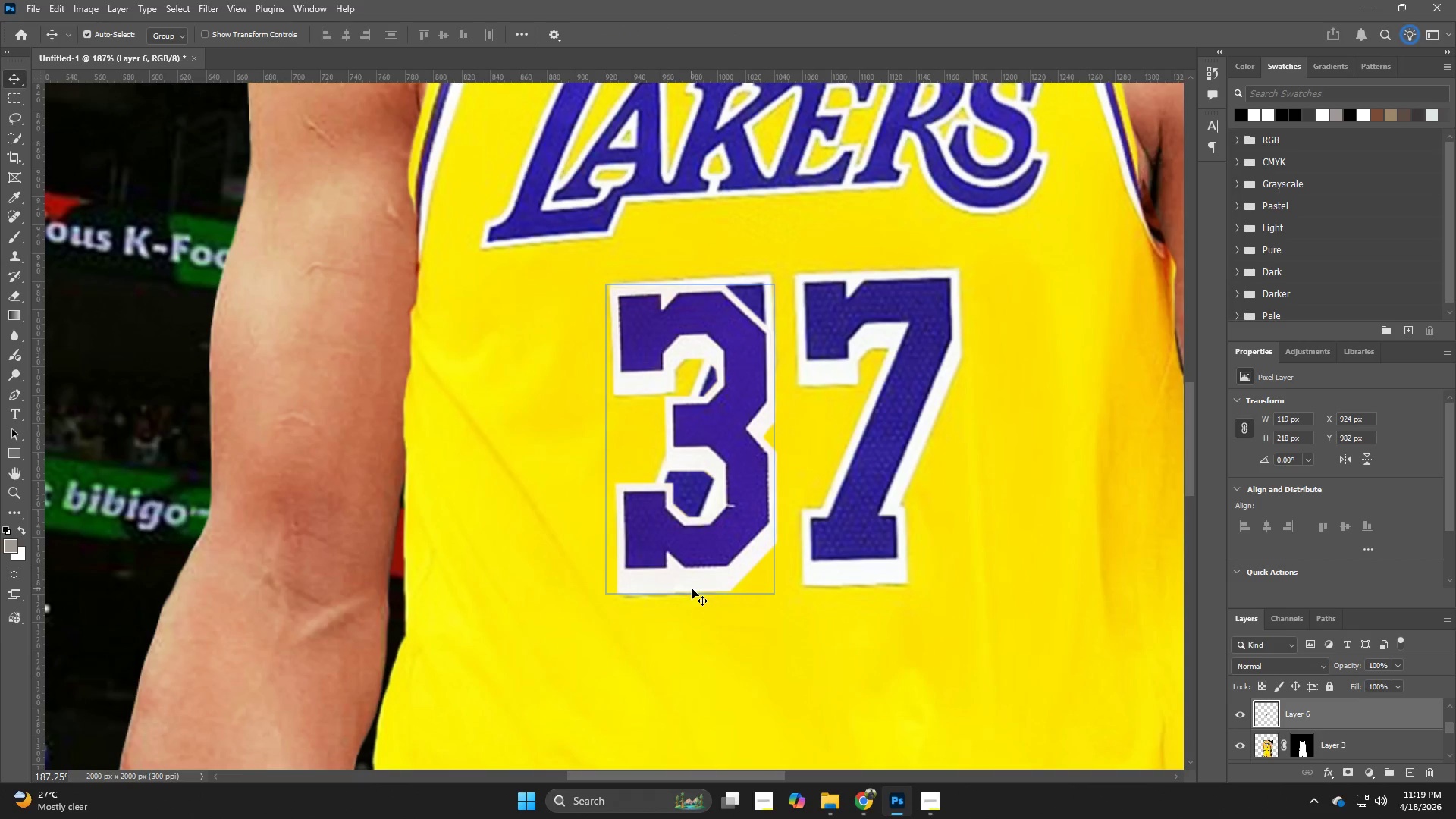 
key(ArrowRight)
 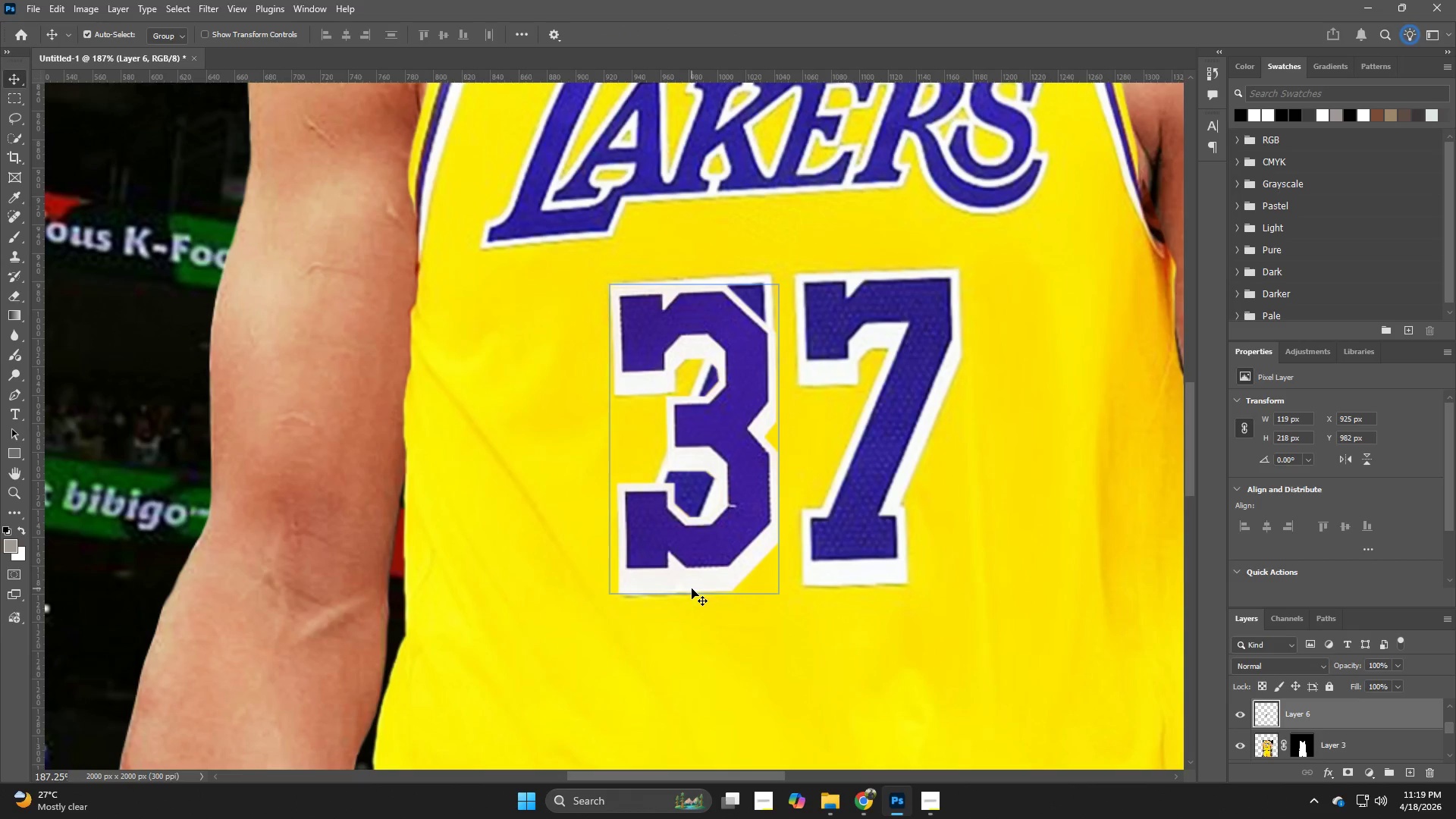 
key(ArrowRight)
 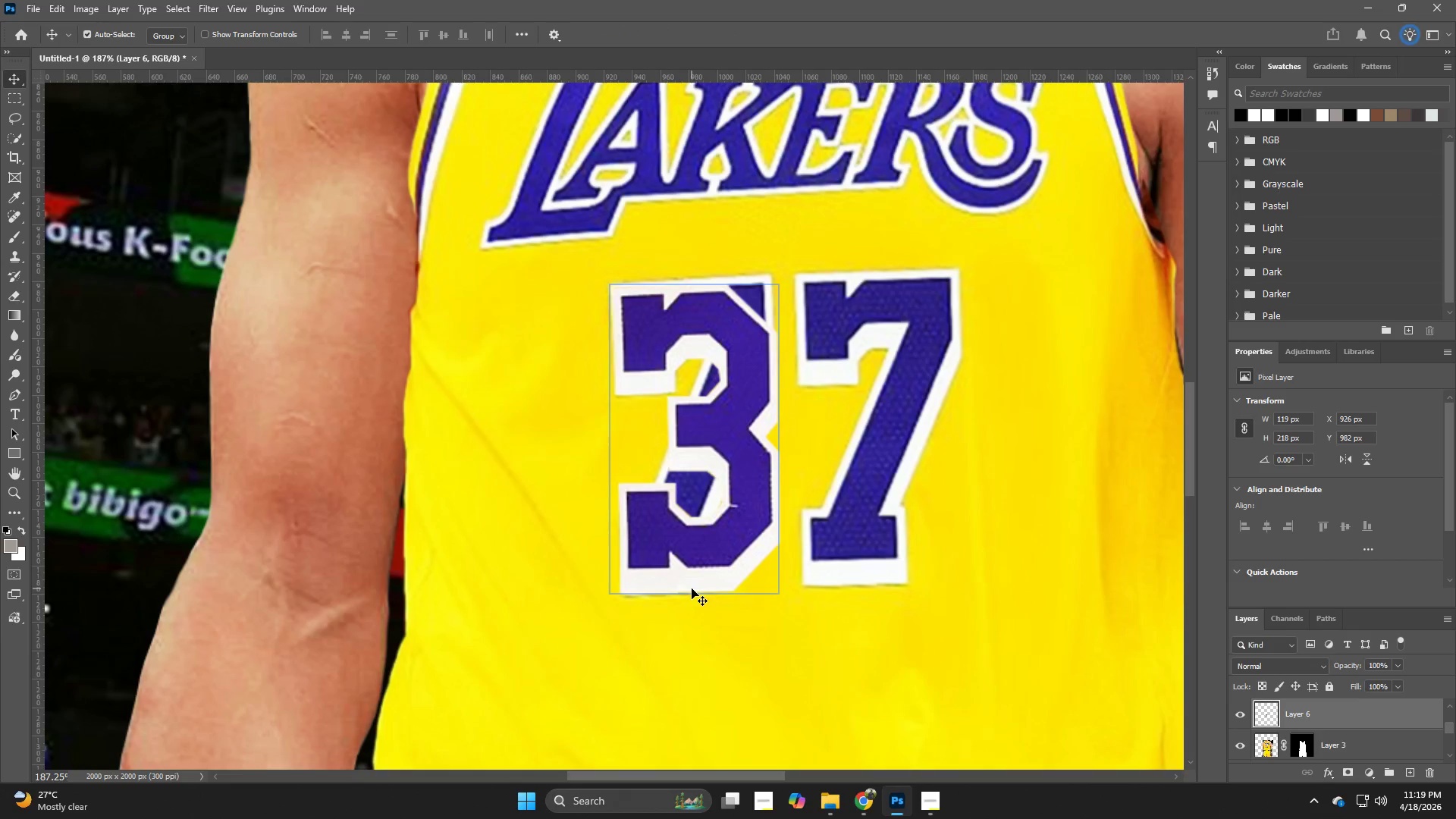 
key(ArrowRight)
 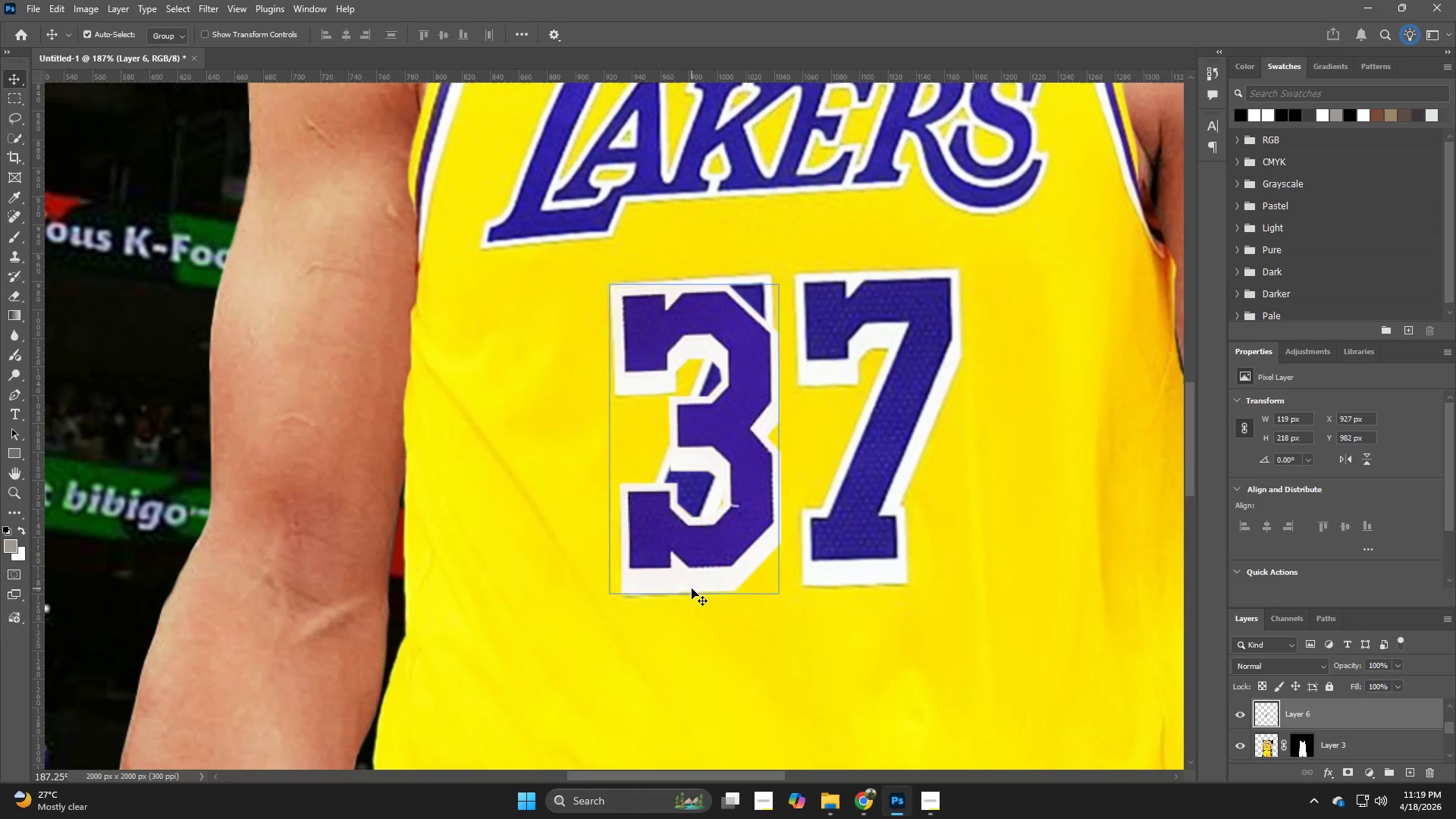 
key(ArrowRight)
 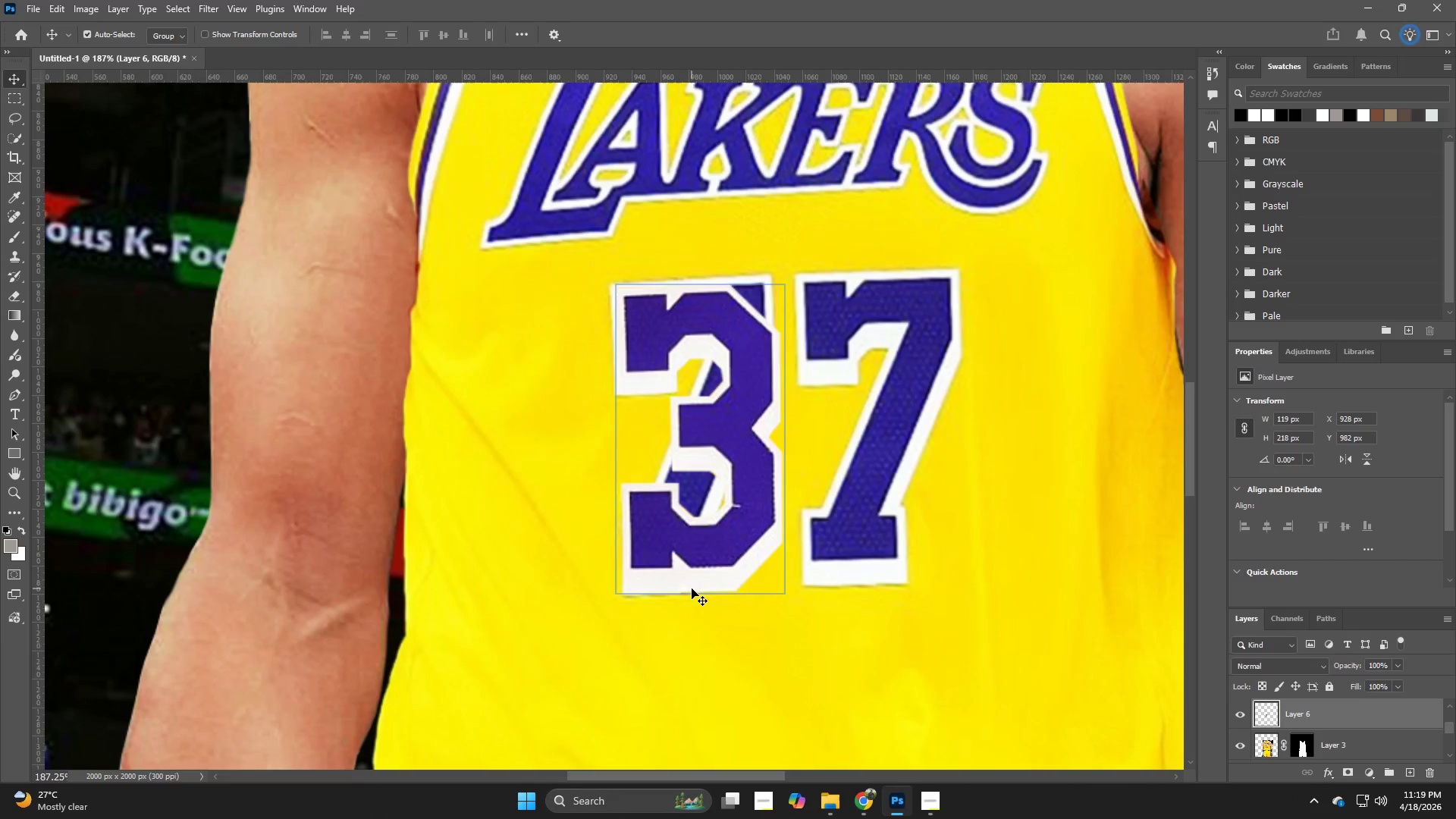 
key(ArrowRight)
 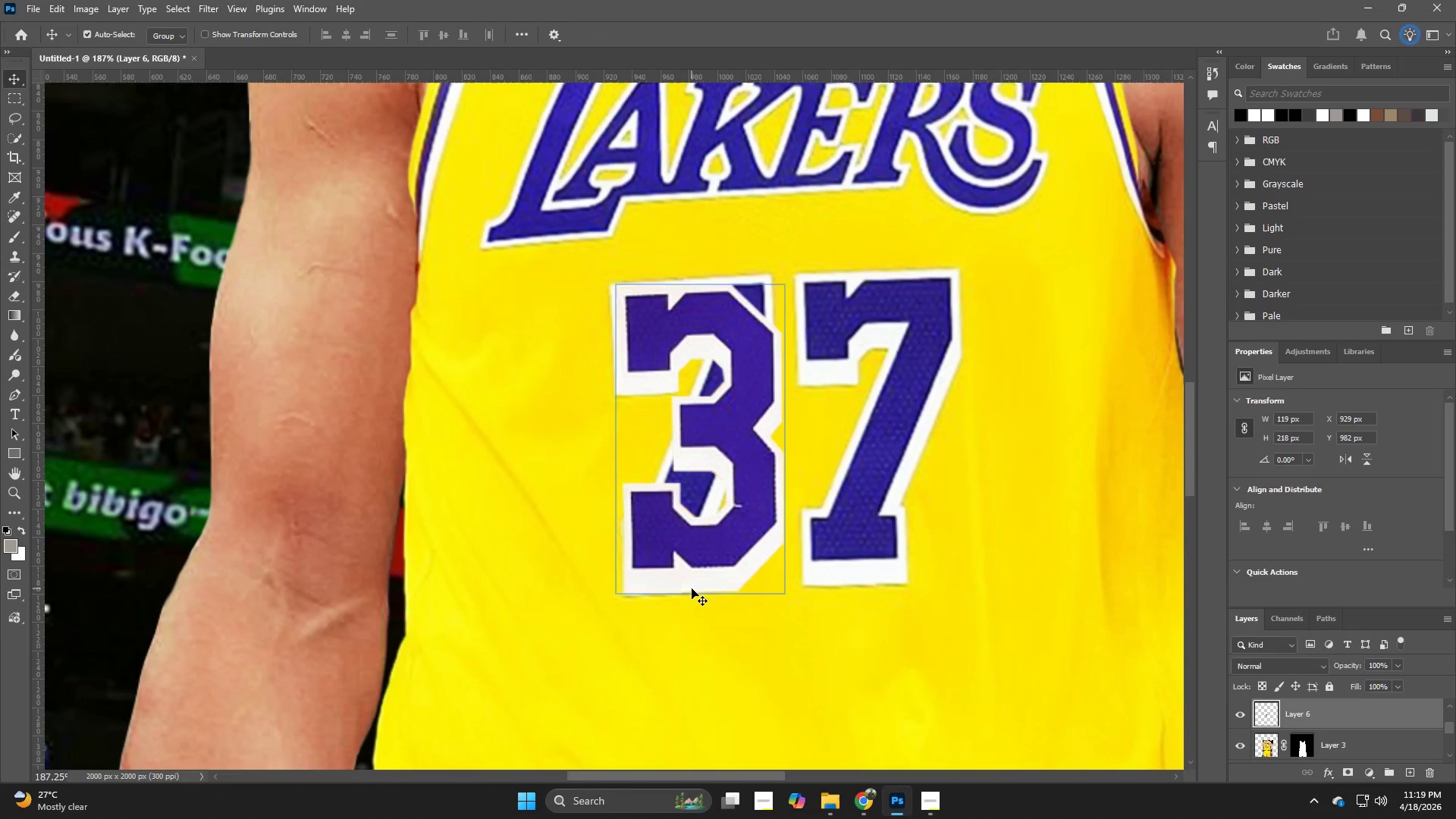 
key(ArrowRight)
 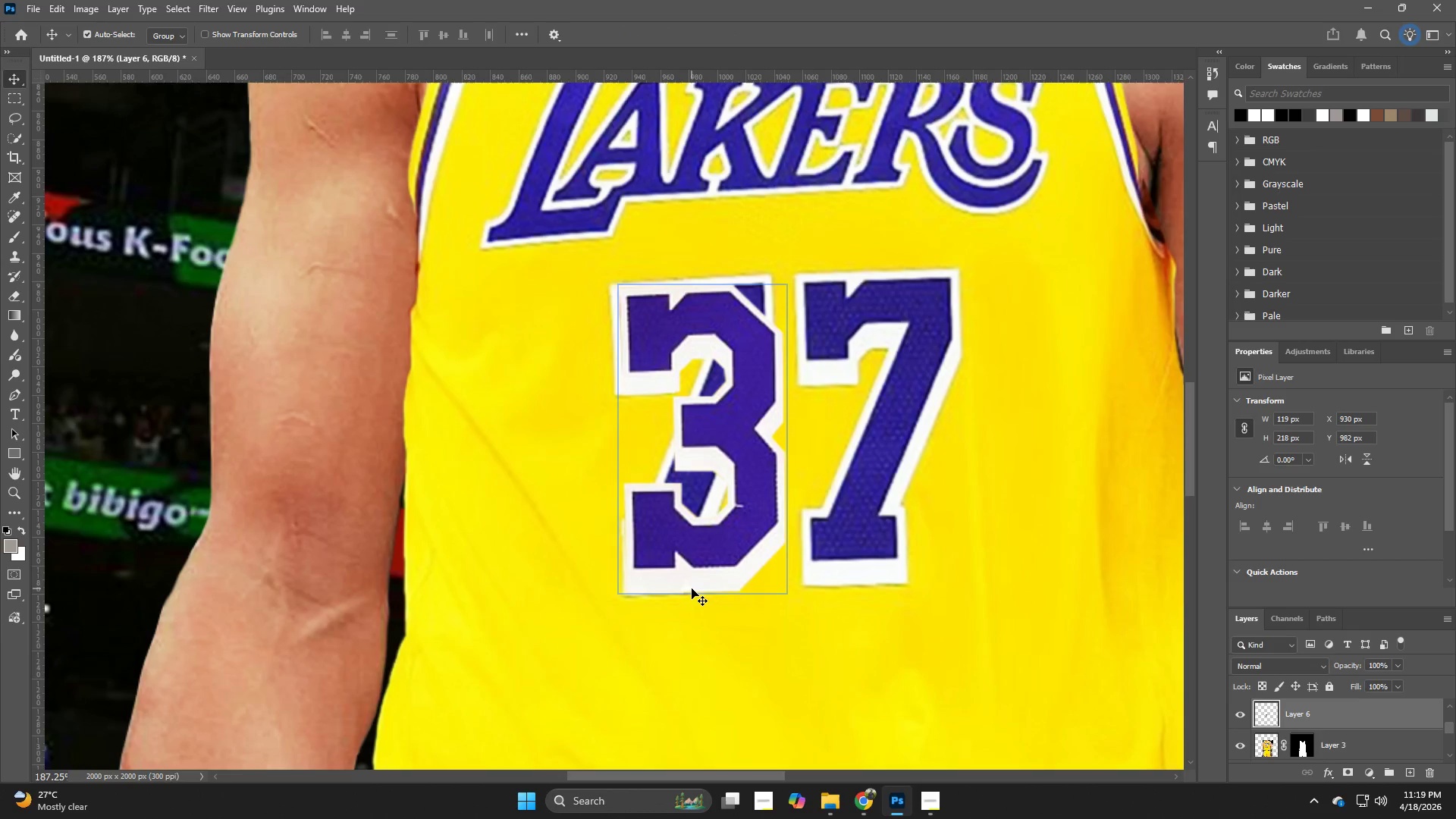 
key(ArrowLeft)
 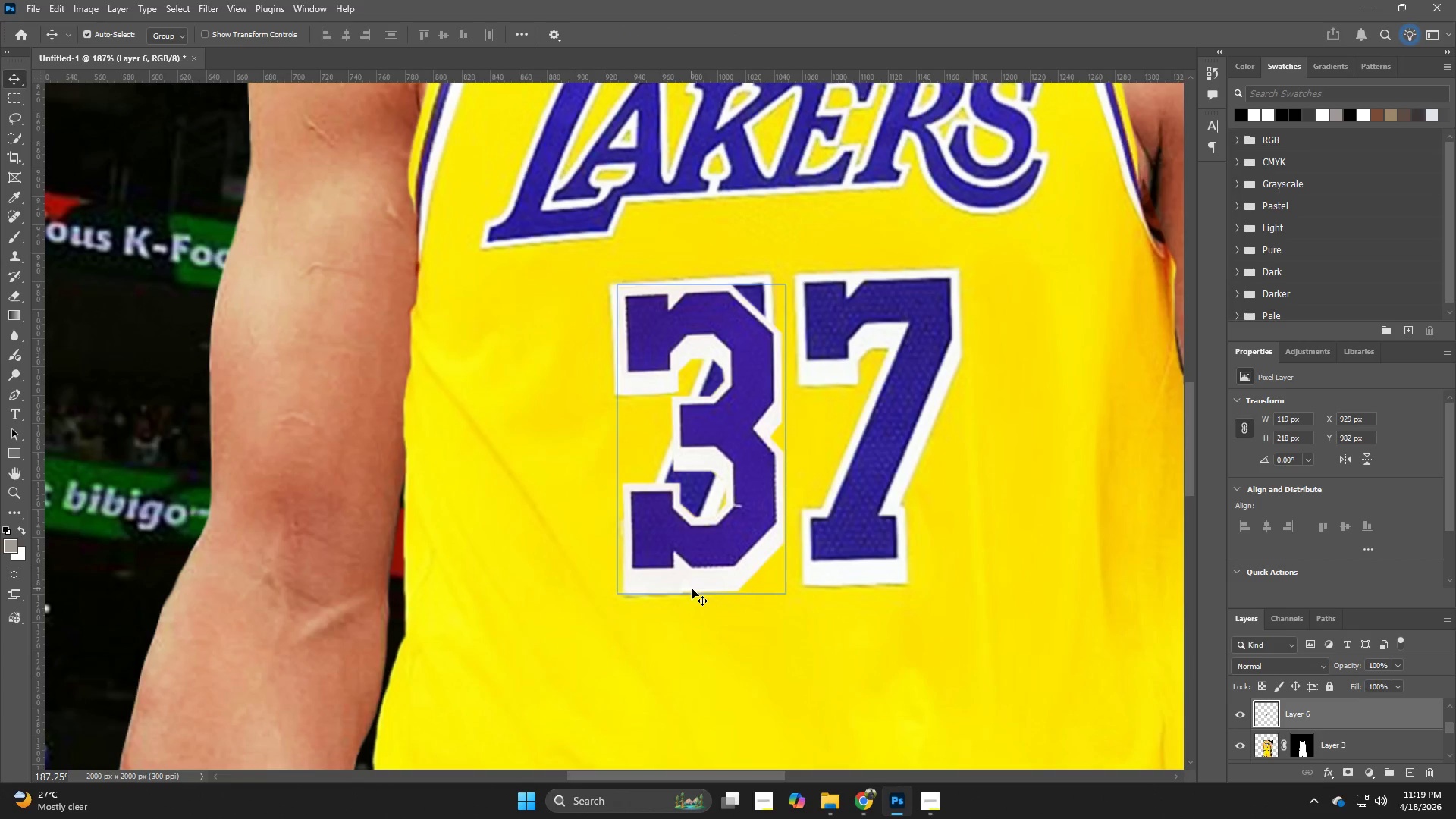 
key(ArrowLeft)
 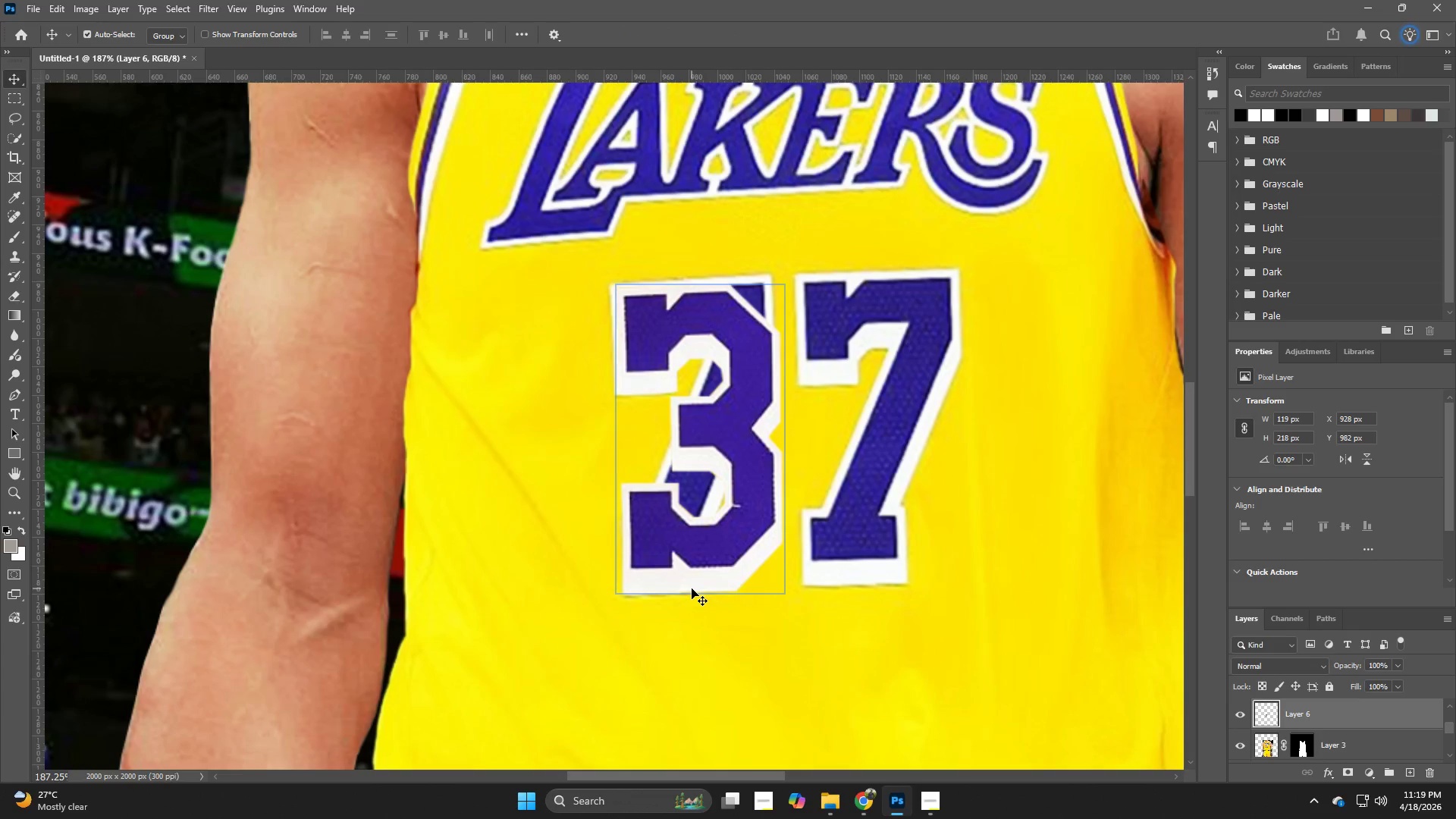 
key(Alt+AltLeft)
 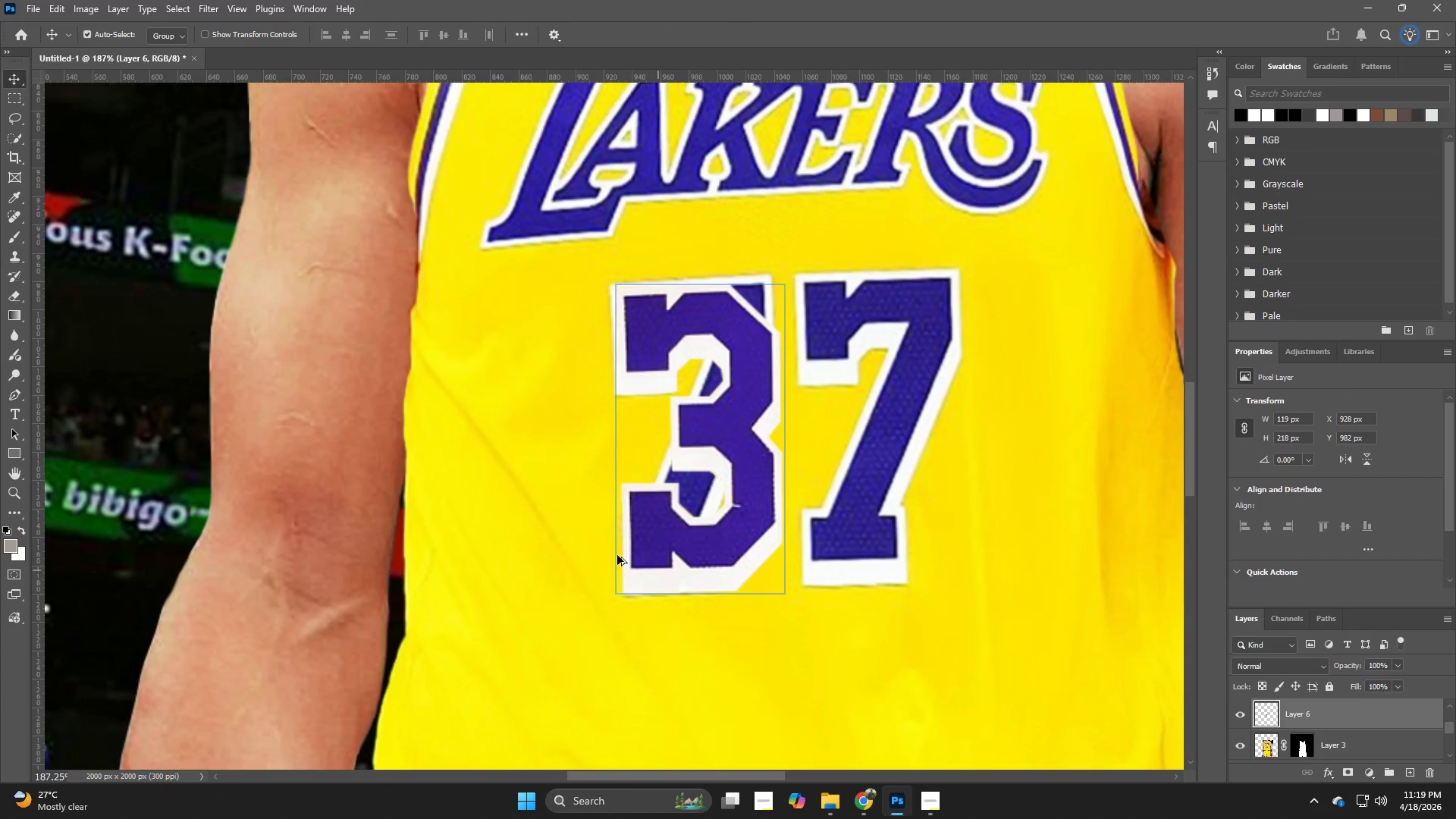 
key(Alt+Tab)
 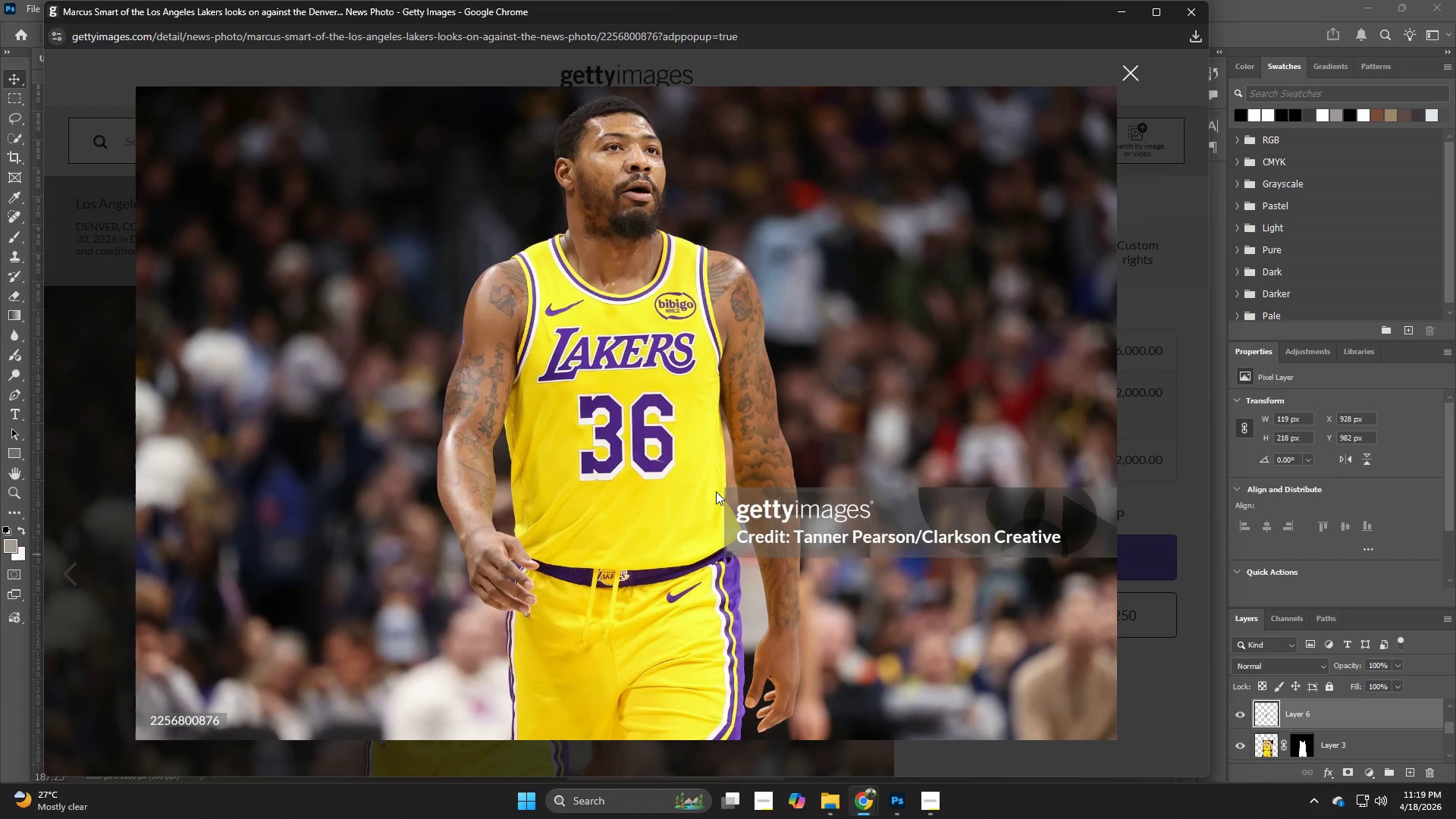 
key(Control+ControlLeft)
 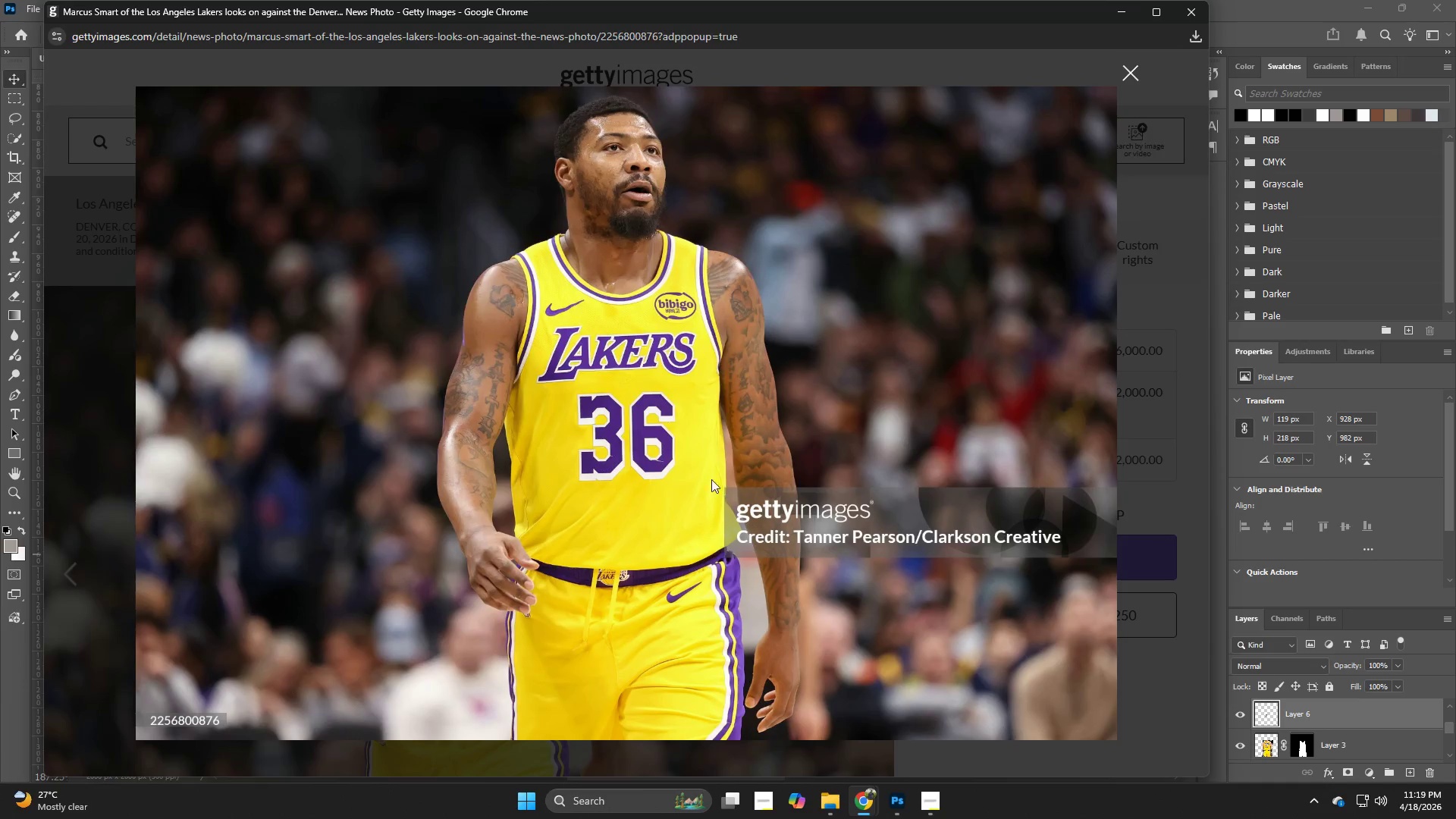 
key(Control+W)
 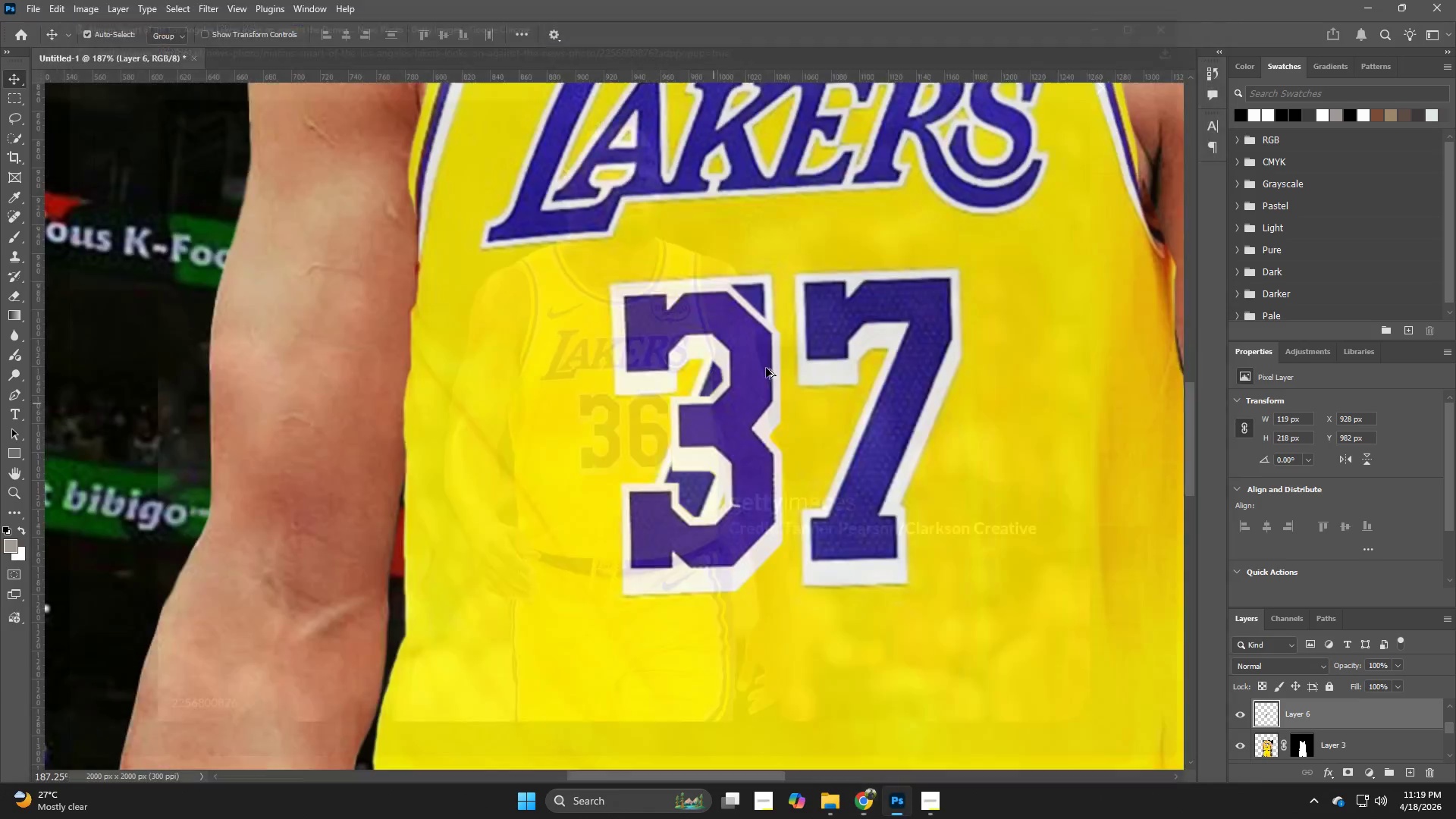 
key(Alt+Tab)
 